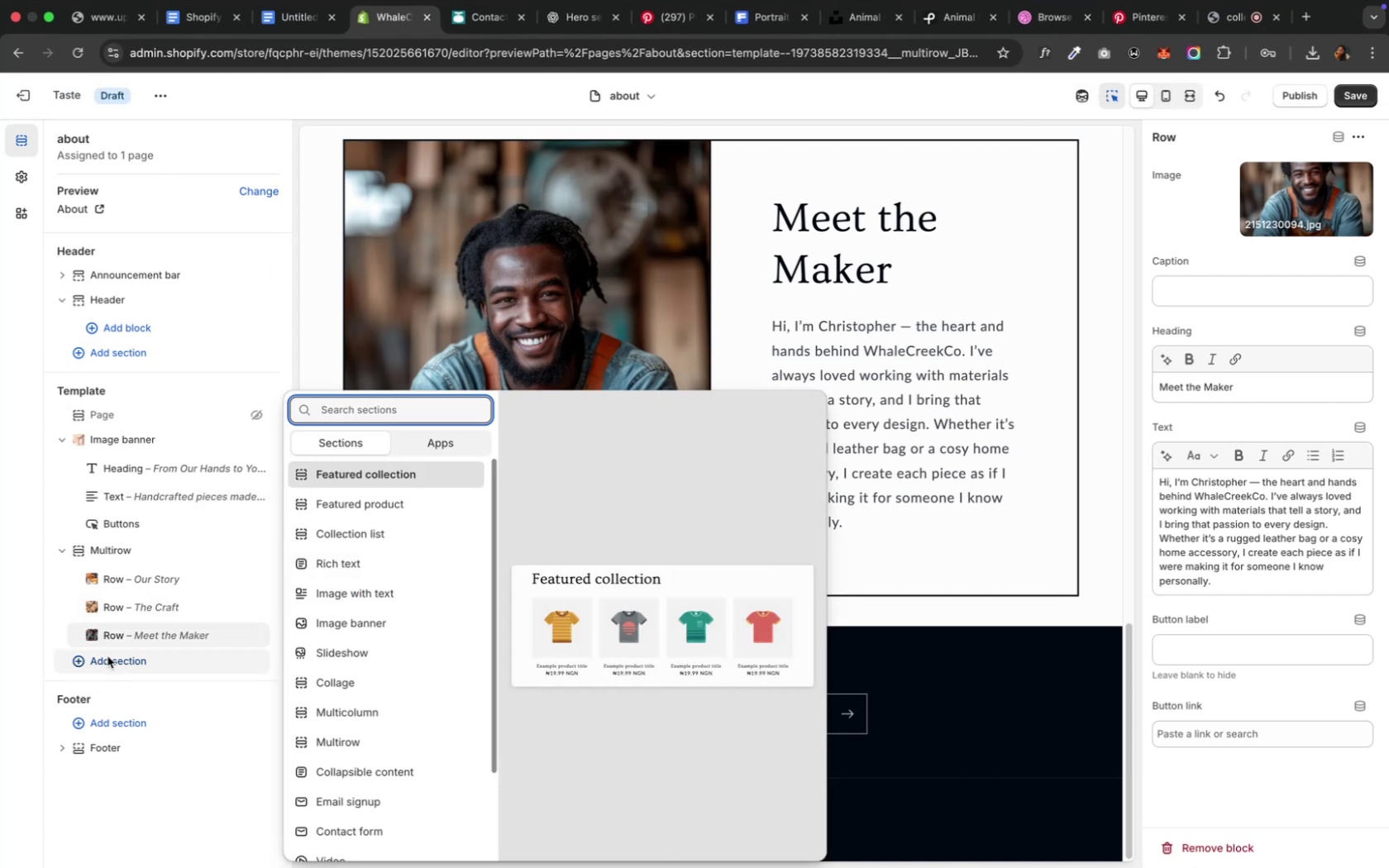 
scroll: coordinate [379, 663], scroll_direction: down, amount: 7.0
 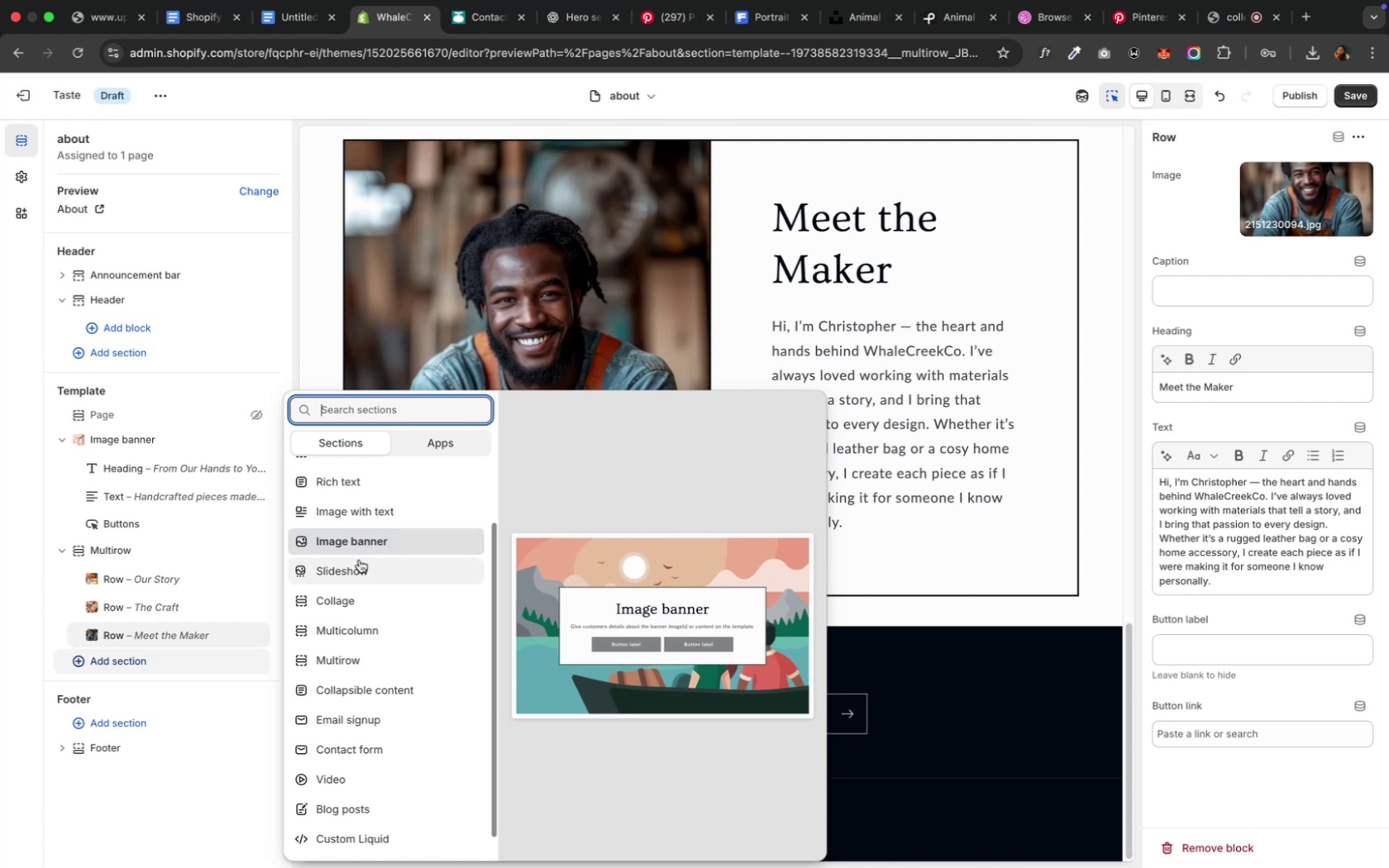 
wait(11.04)
 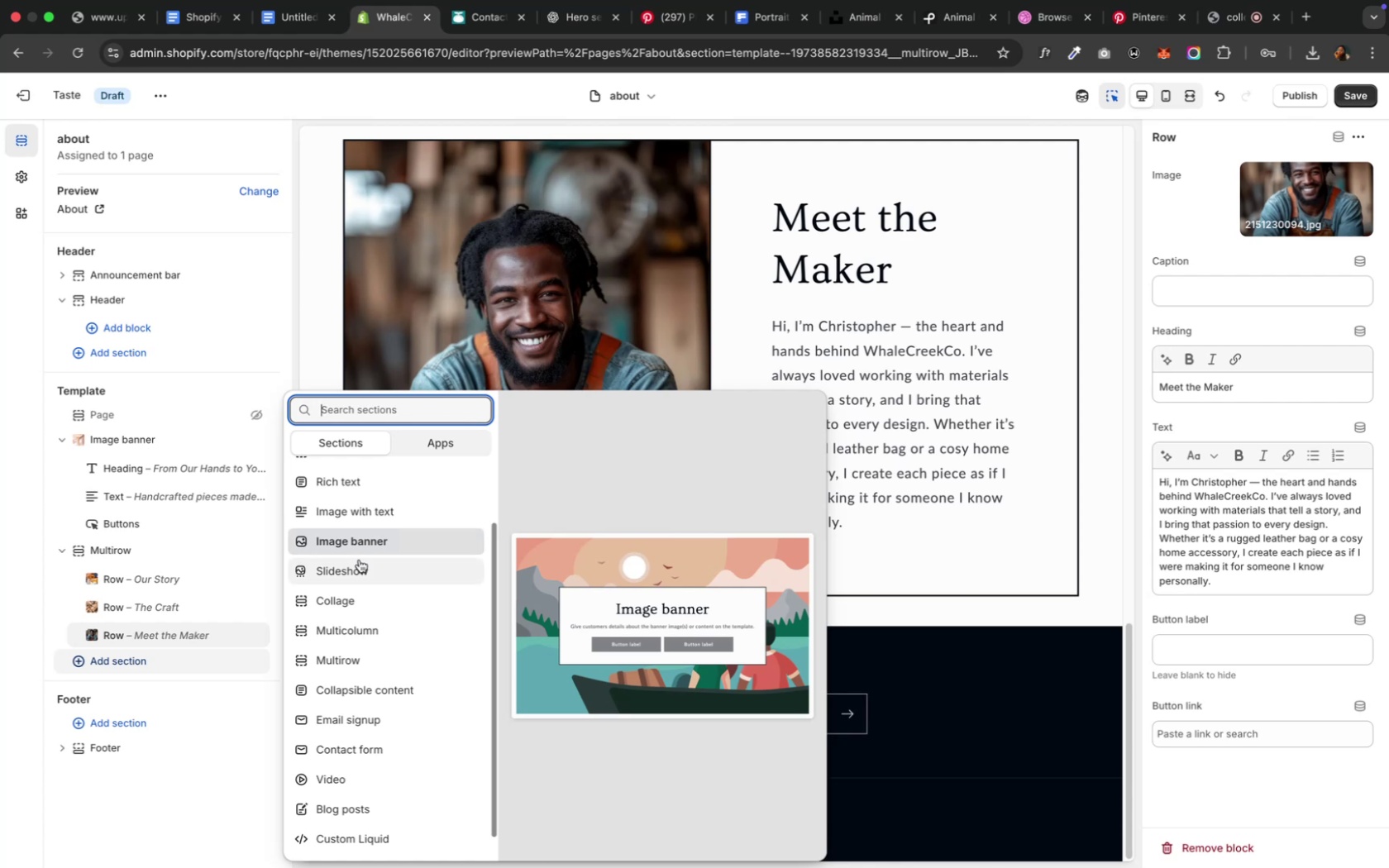 
left_click([332, 503])
 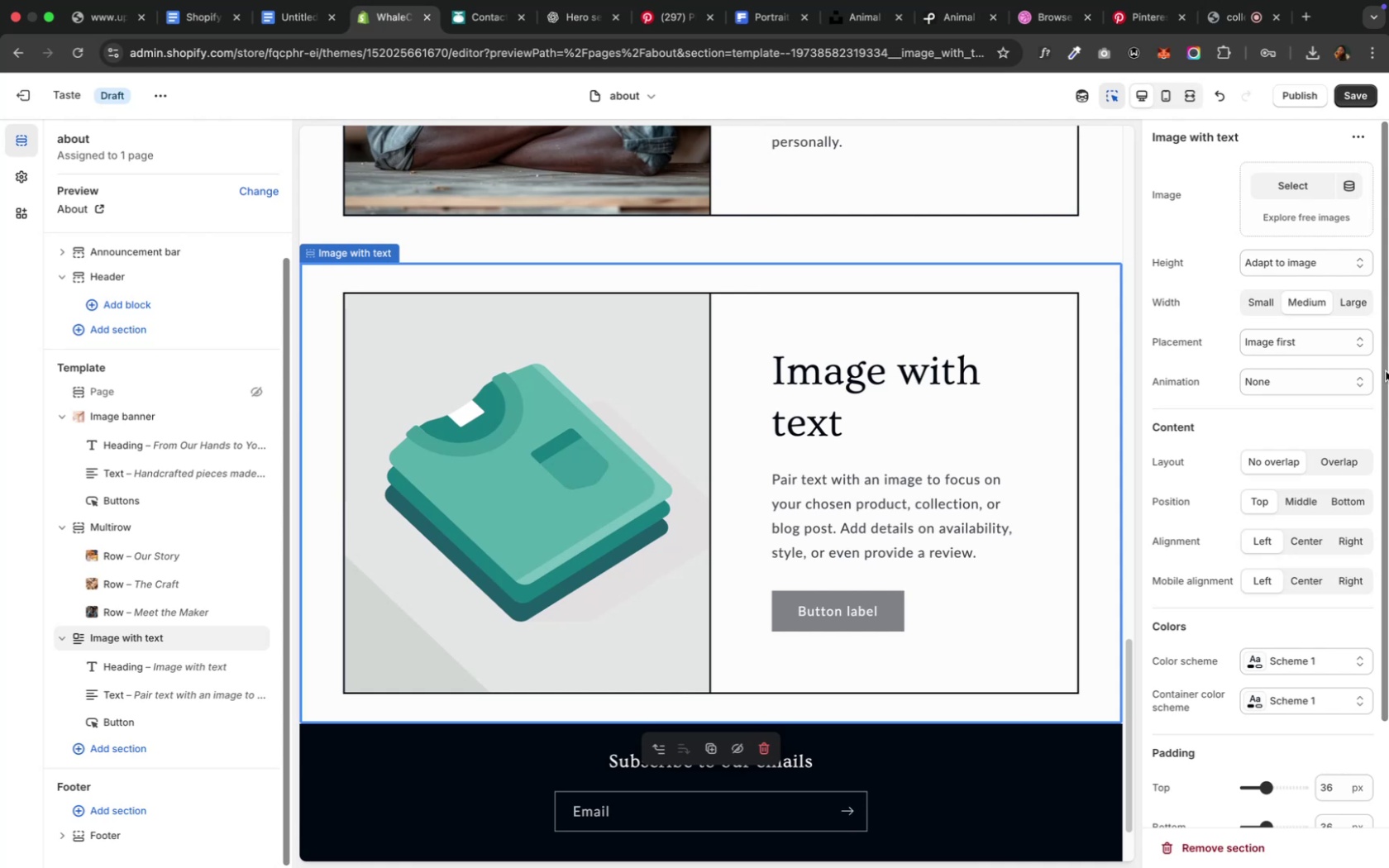 
wait(8.0)
 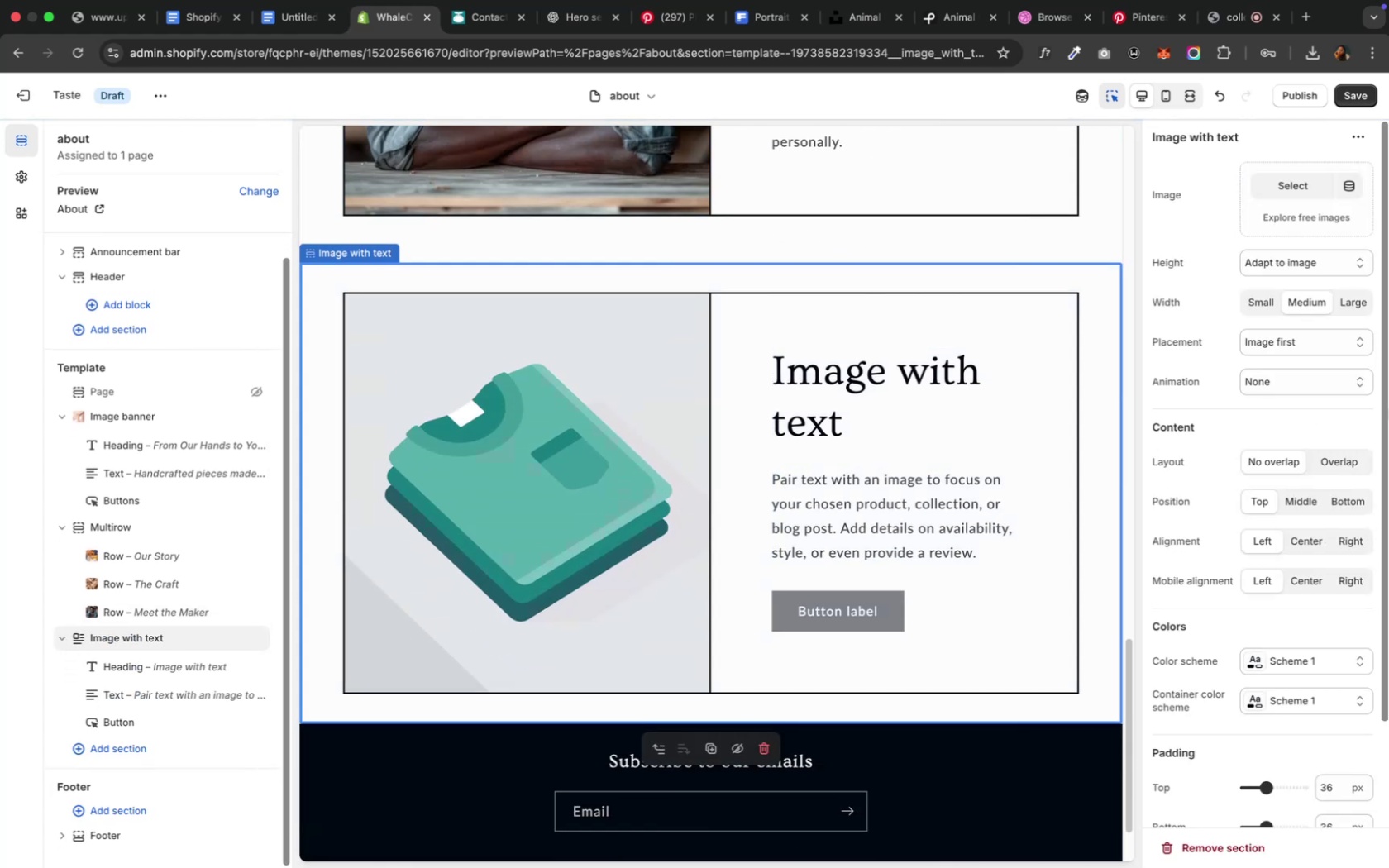 
left_click([1300, 354])
 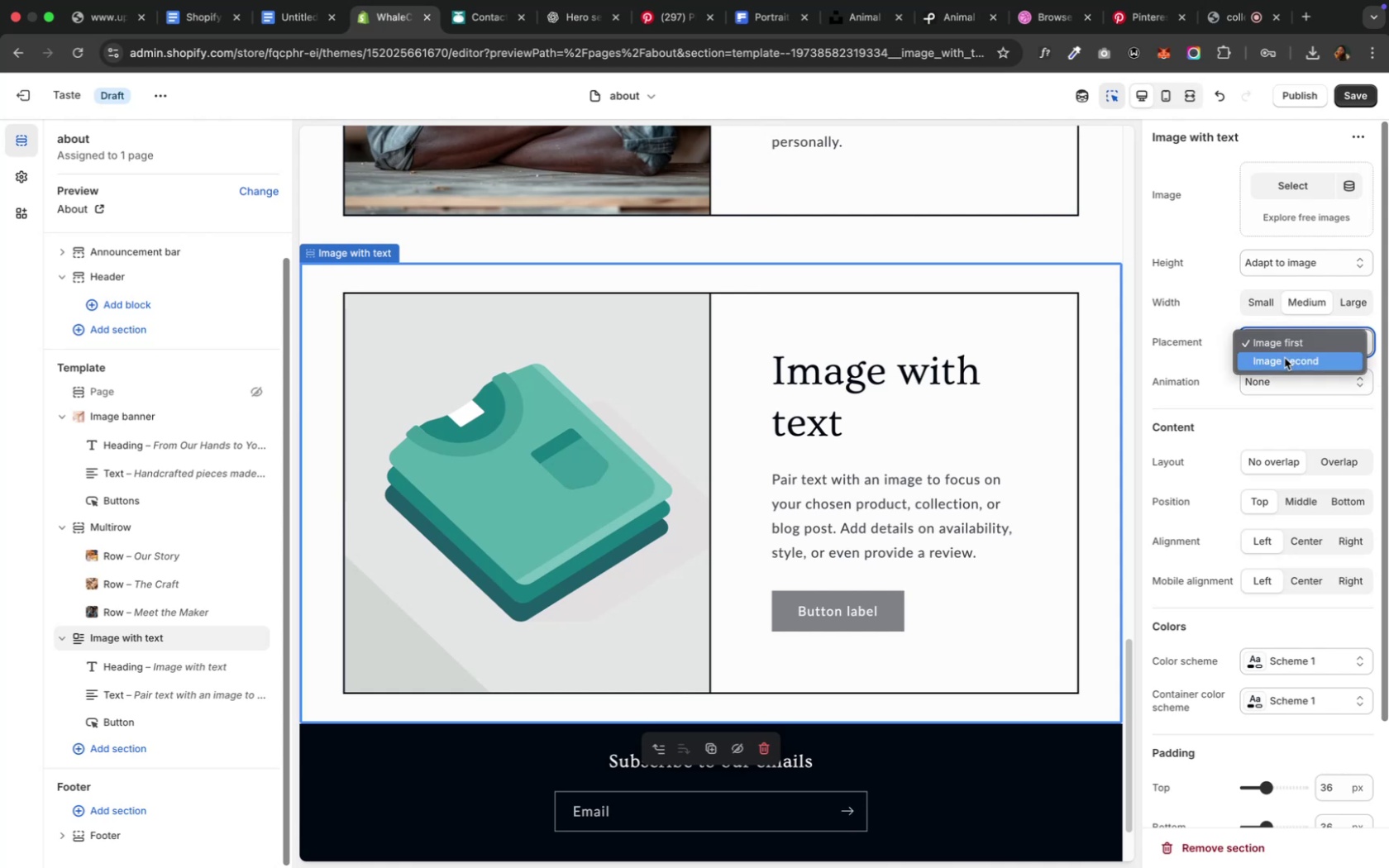 
left_click([1283, 359])
 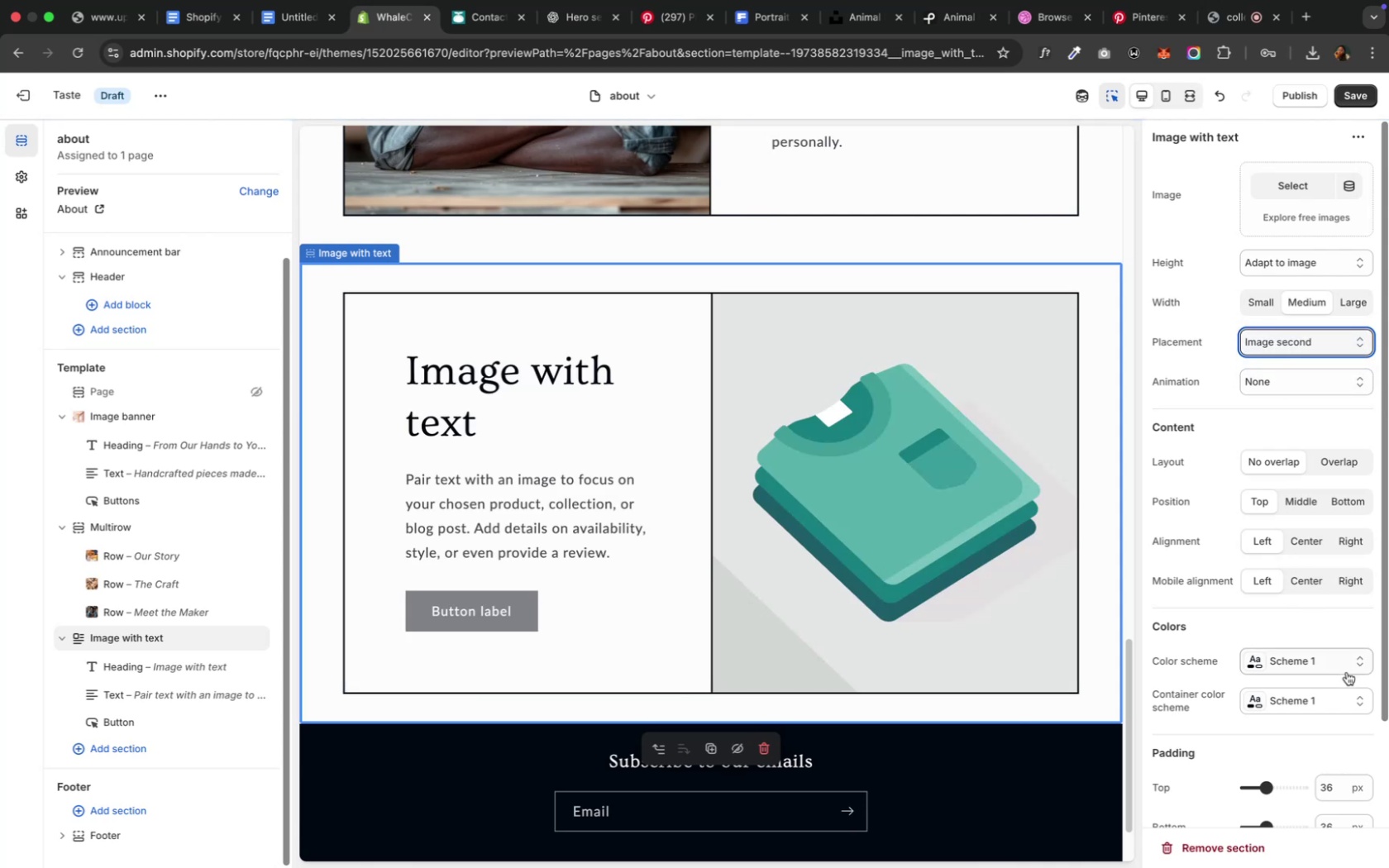 
left_click([1341, 669])
 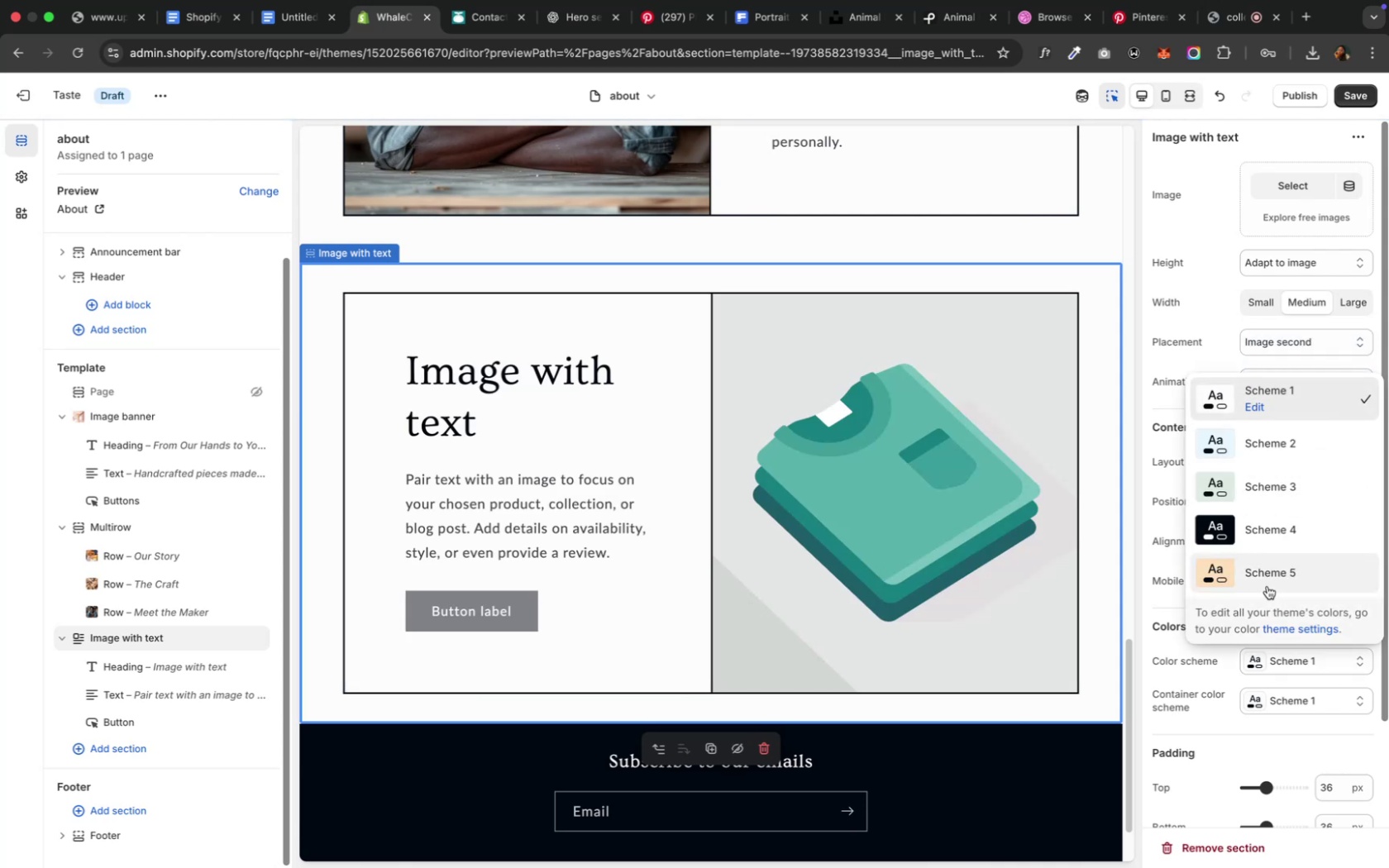 
left_click([1265, 586])
 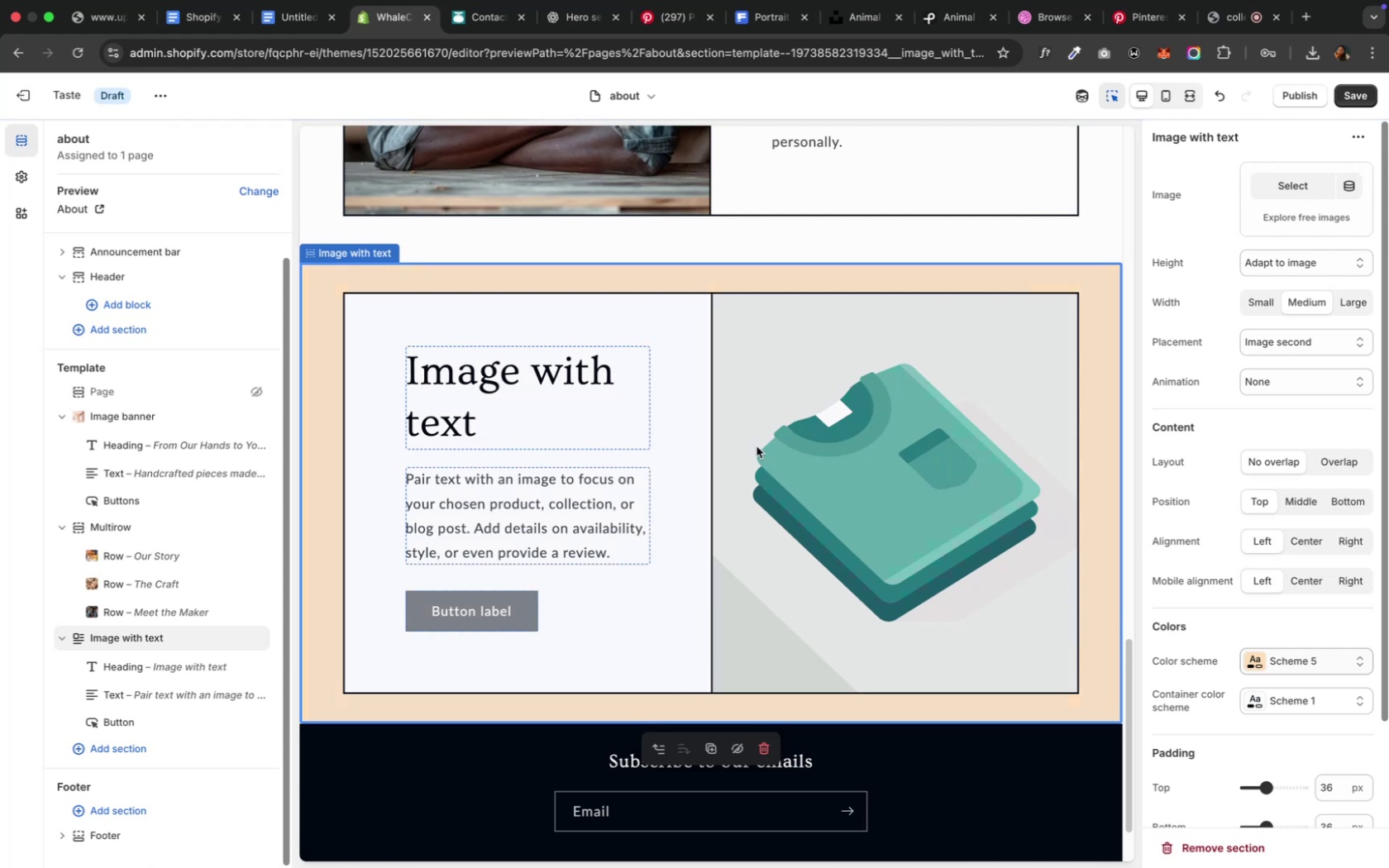 
wait(6.69)
 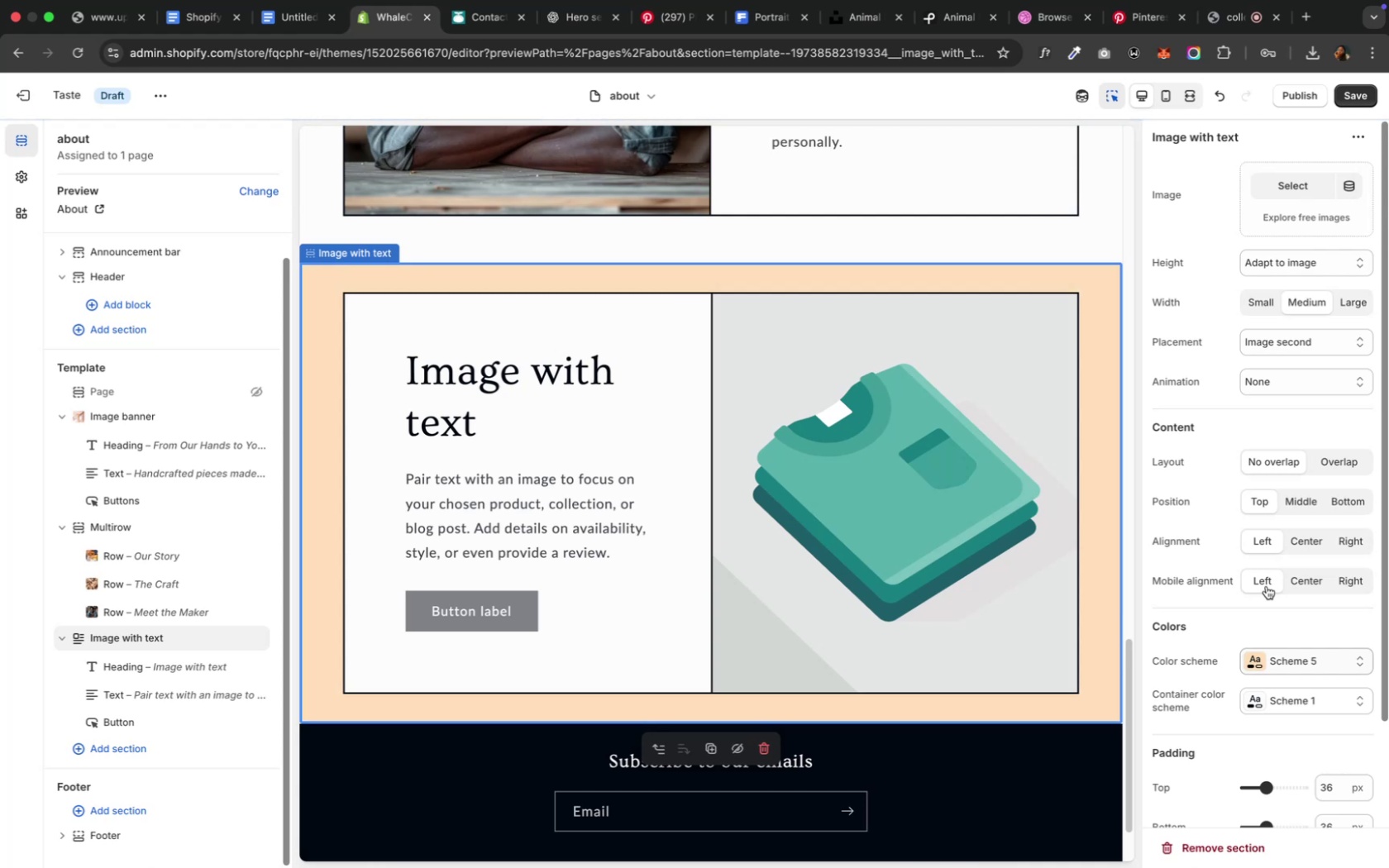 
mouse_move([504, 20])
 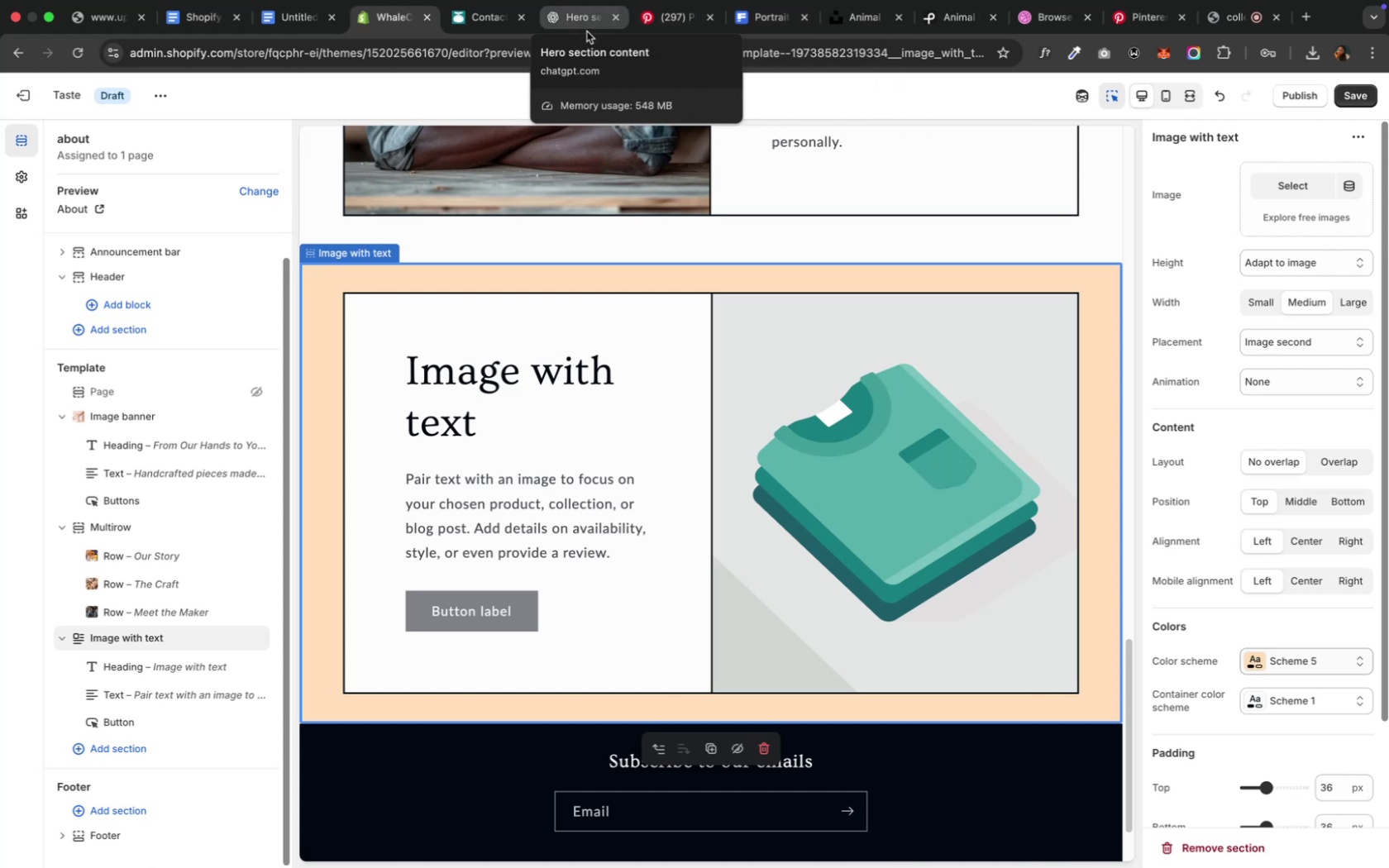 
left_click([584, 31])
 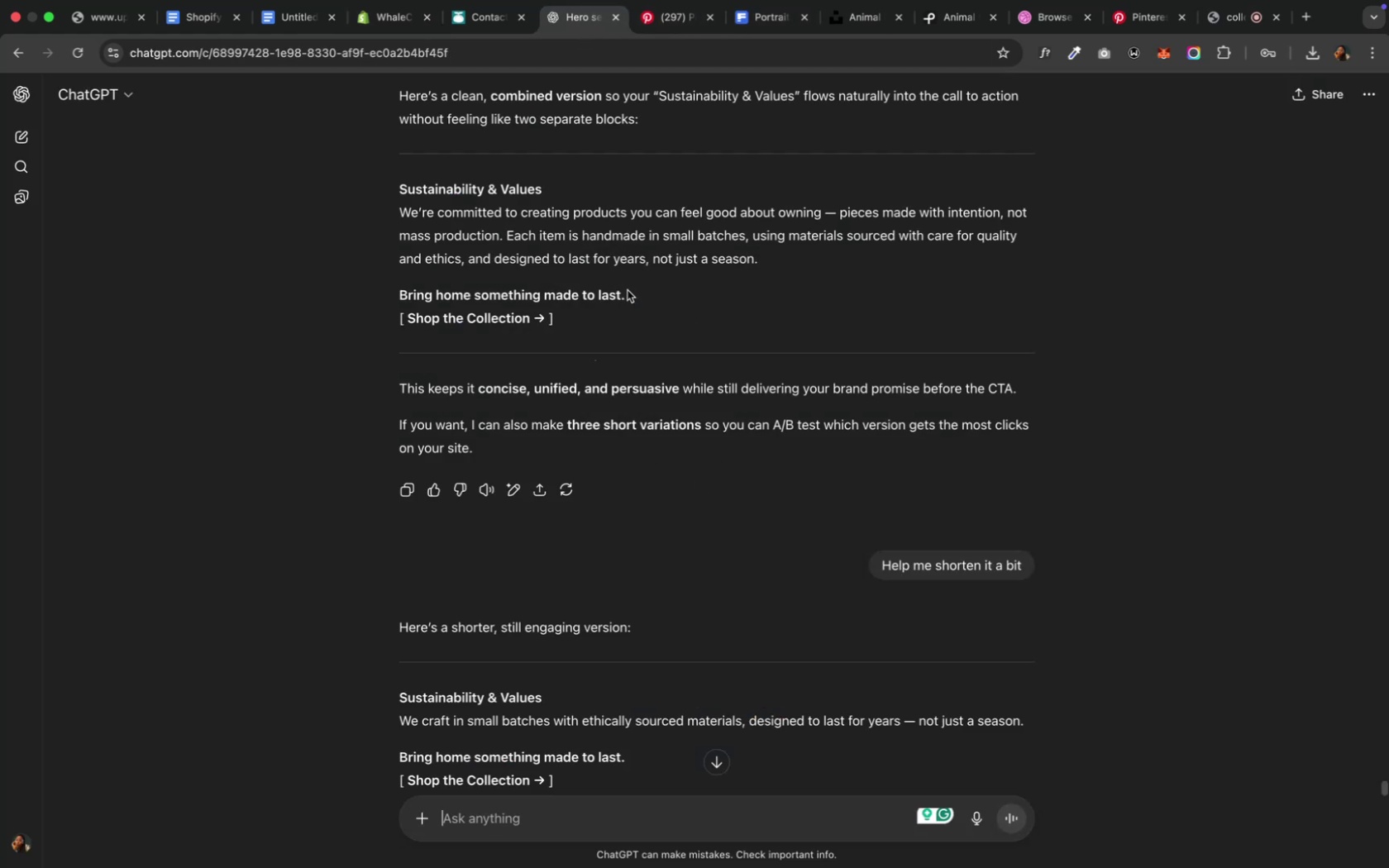 
left_click_drag(start_coordinate=[629, 293], to_coordinate=[394, 303])
 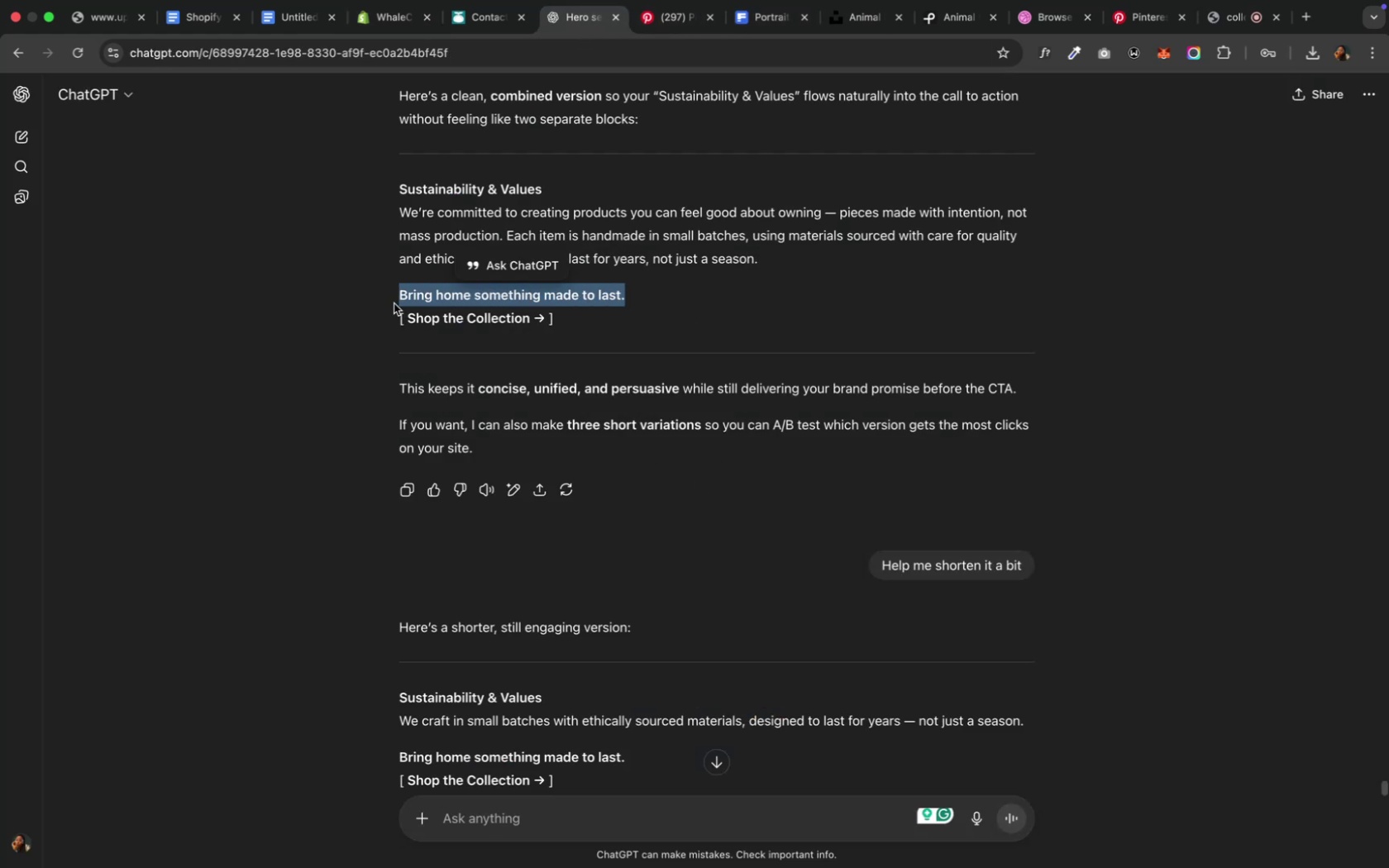 
key(Meta+CommandLeft)
 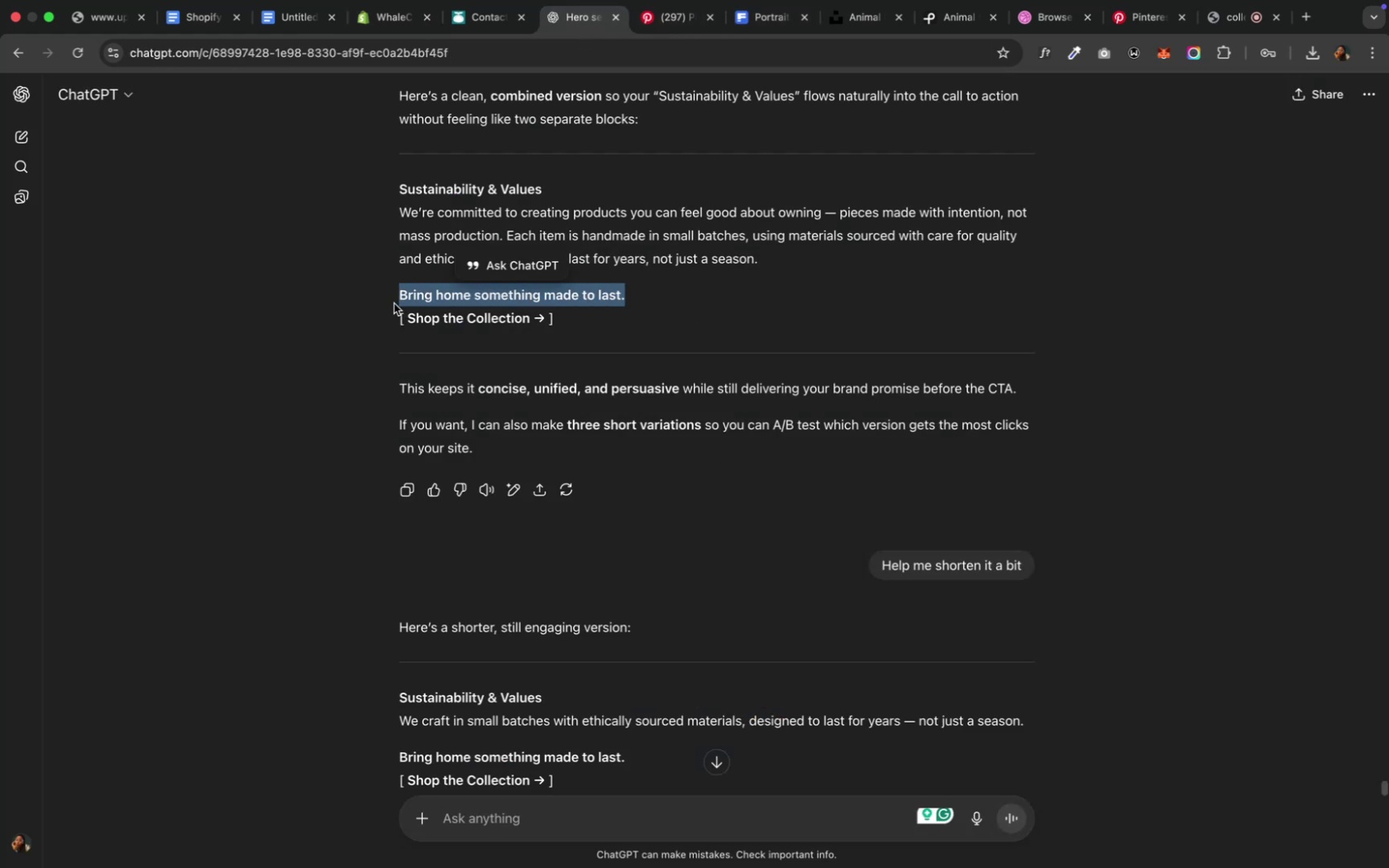 
key(Meta+C)
 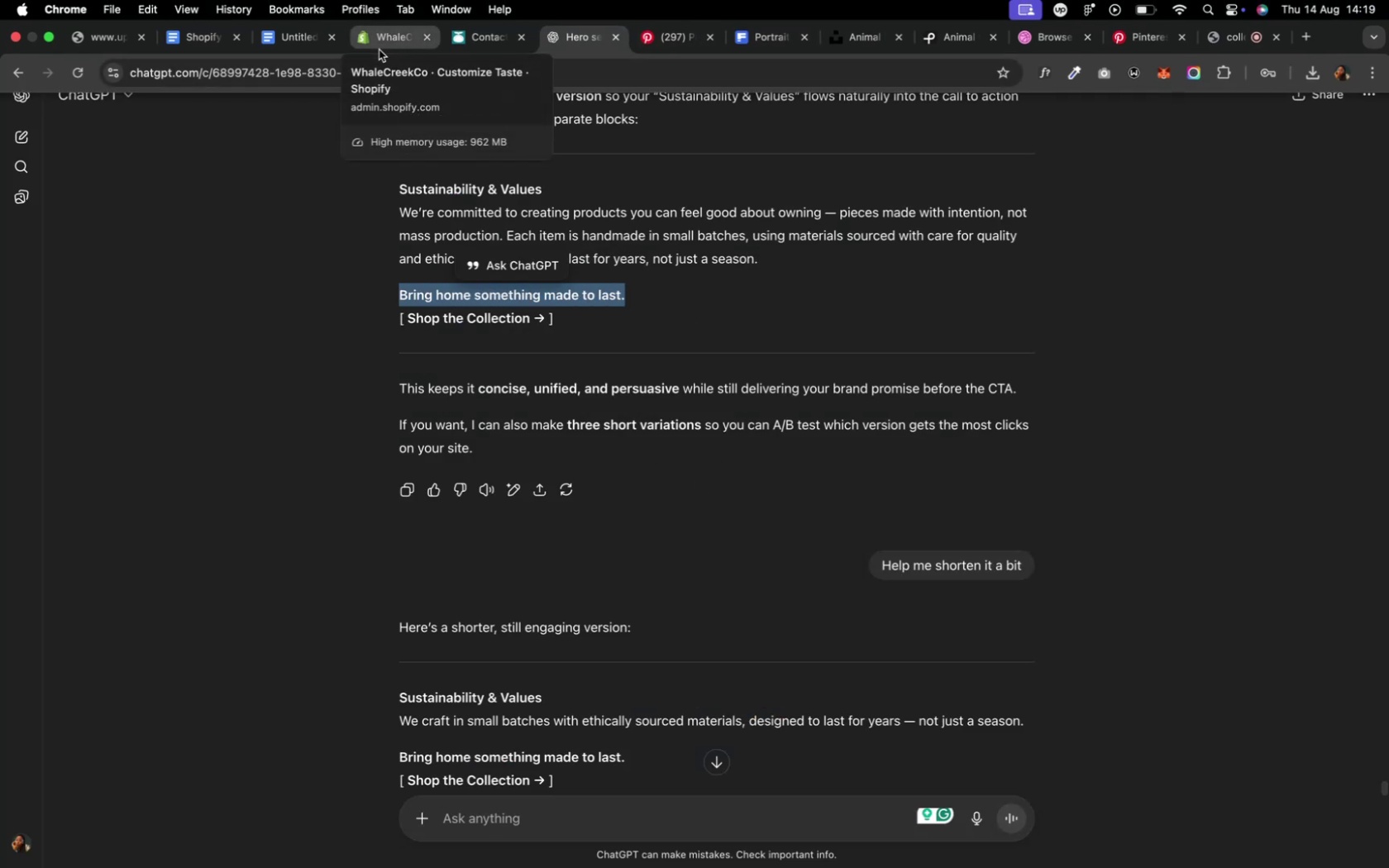 
left_click([379, 50])
 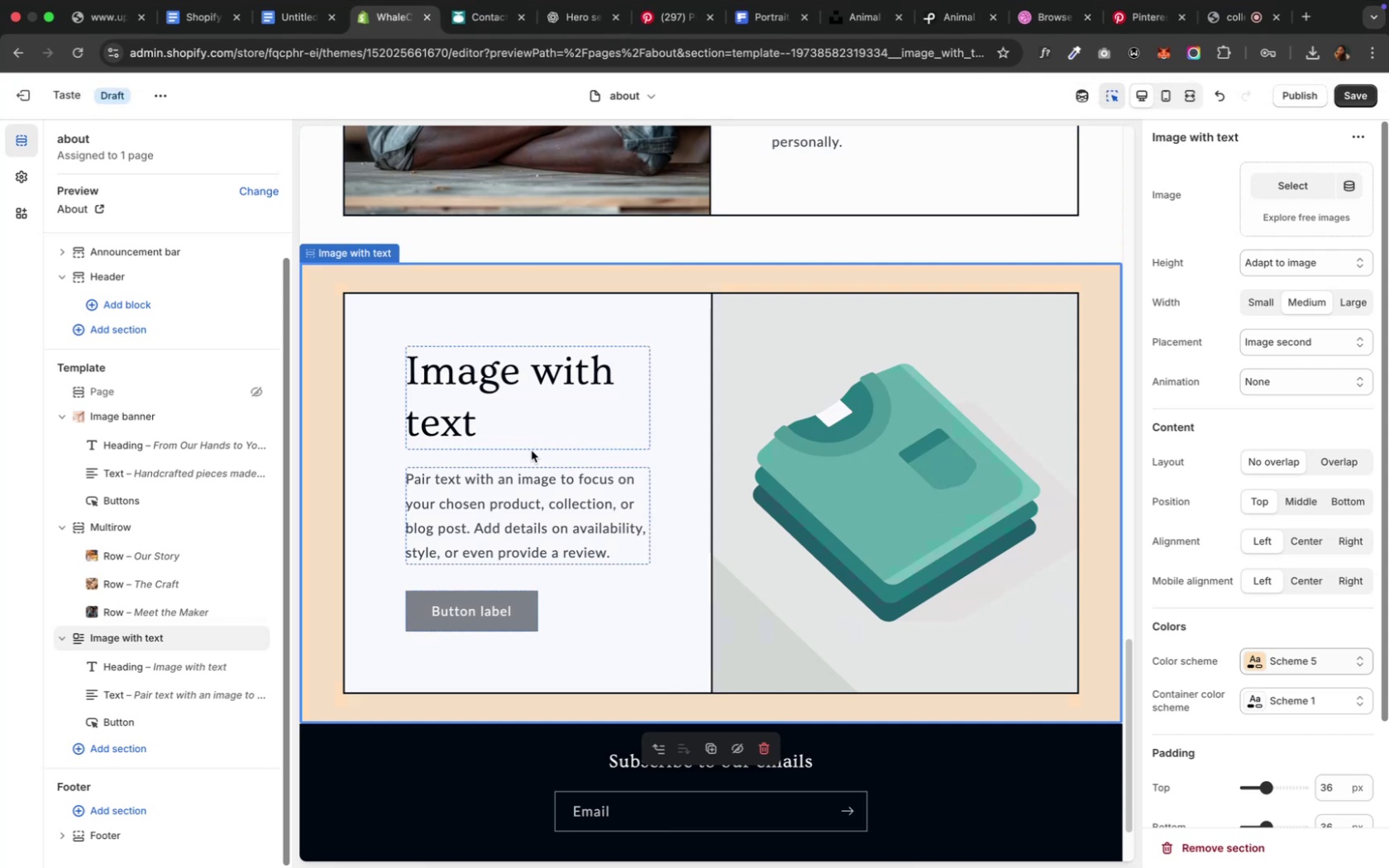 
left_click([492, 384])
 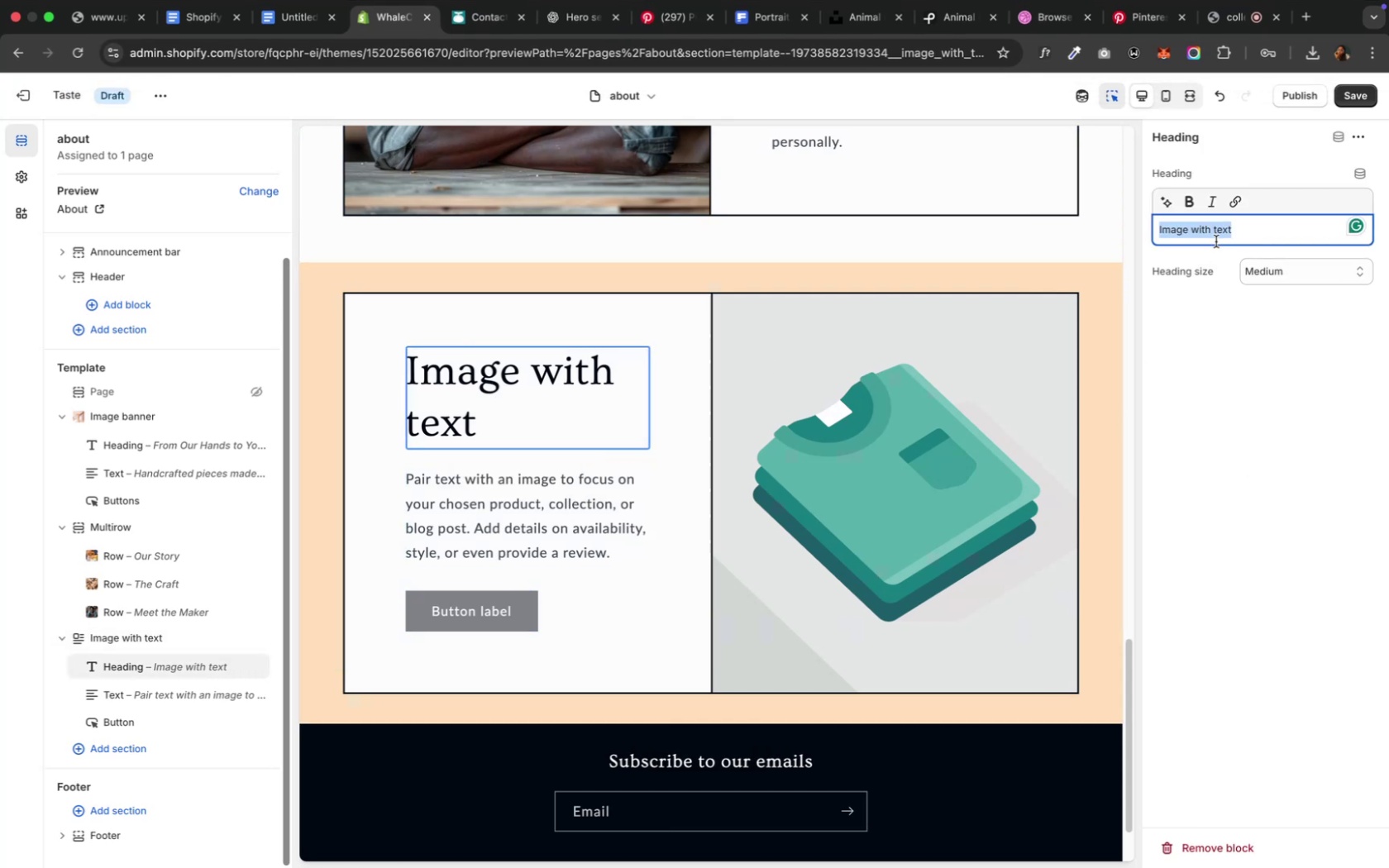 
key(Meta+V)
 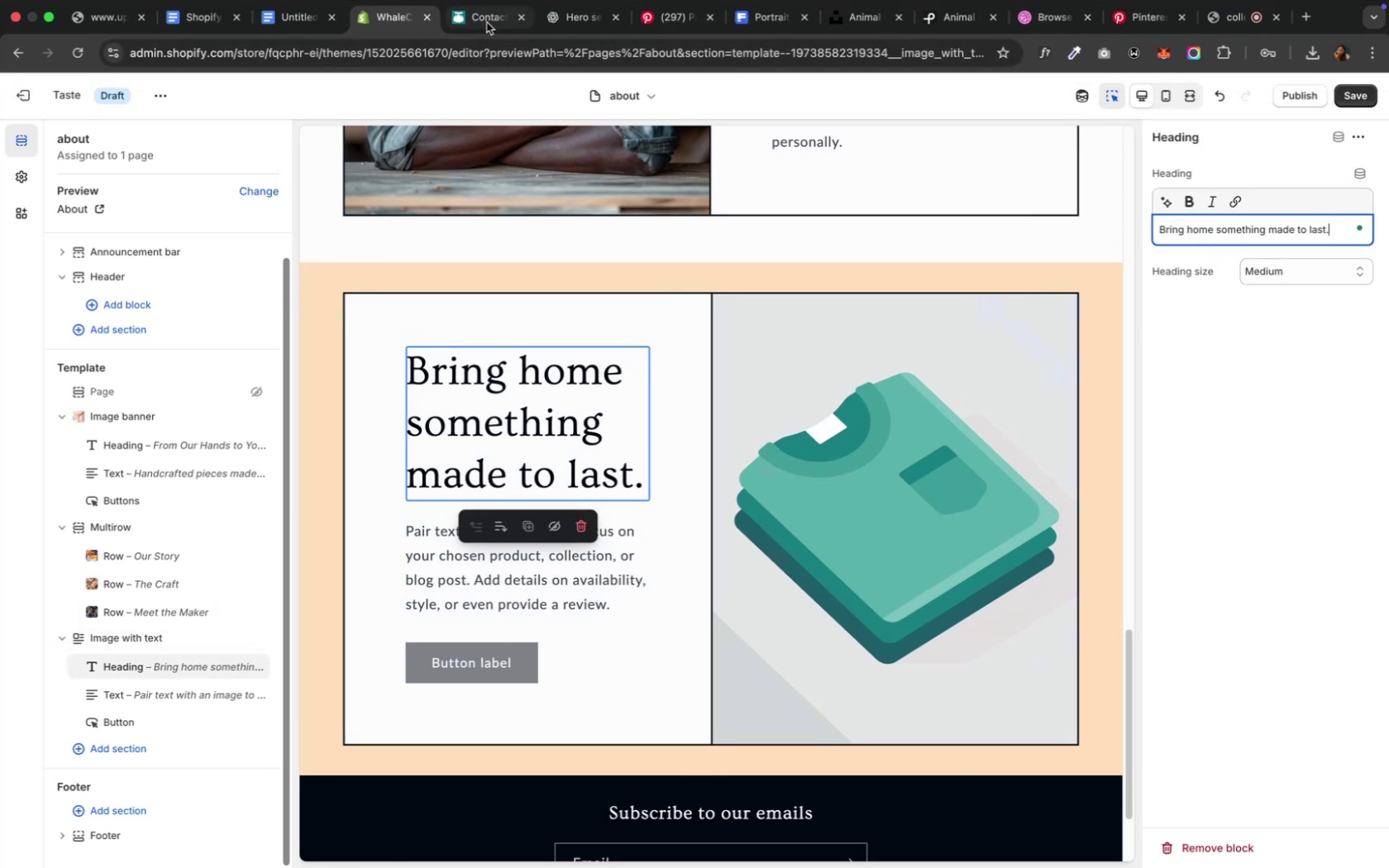 
left_click([549, 17])
 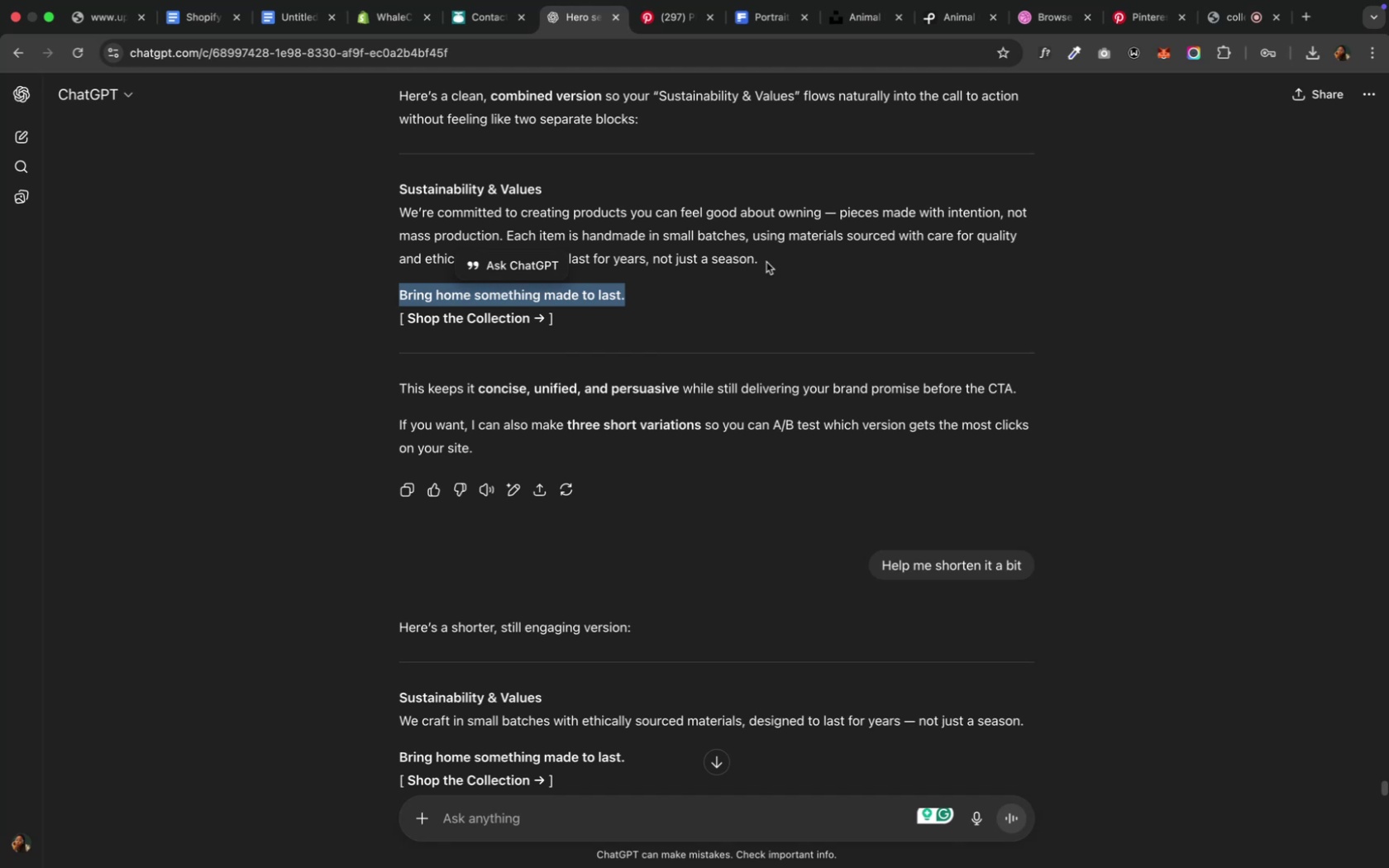 
scroll: coordinate [761, 572], scroll_direction: down, amount: 16.0
 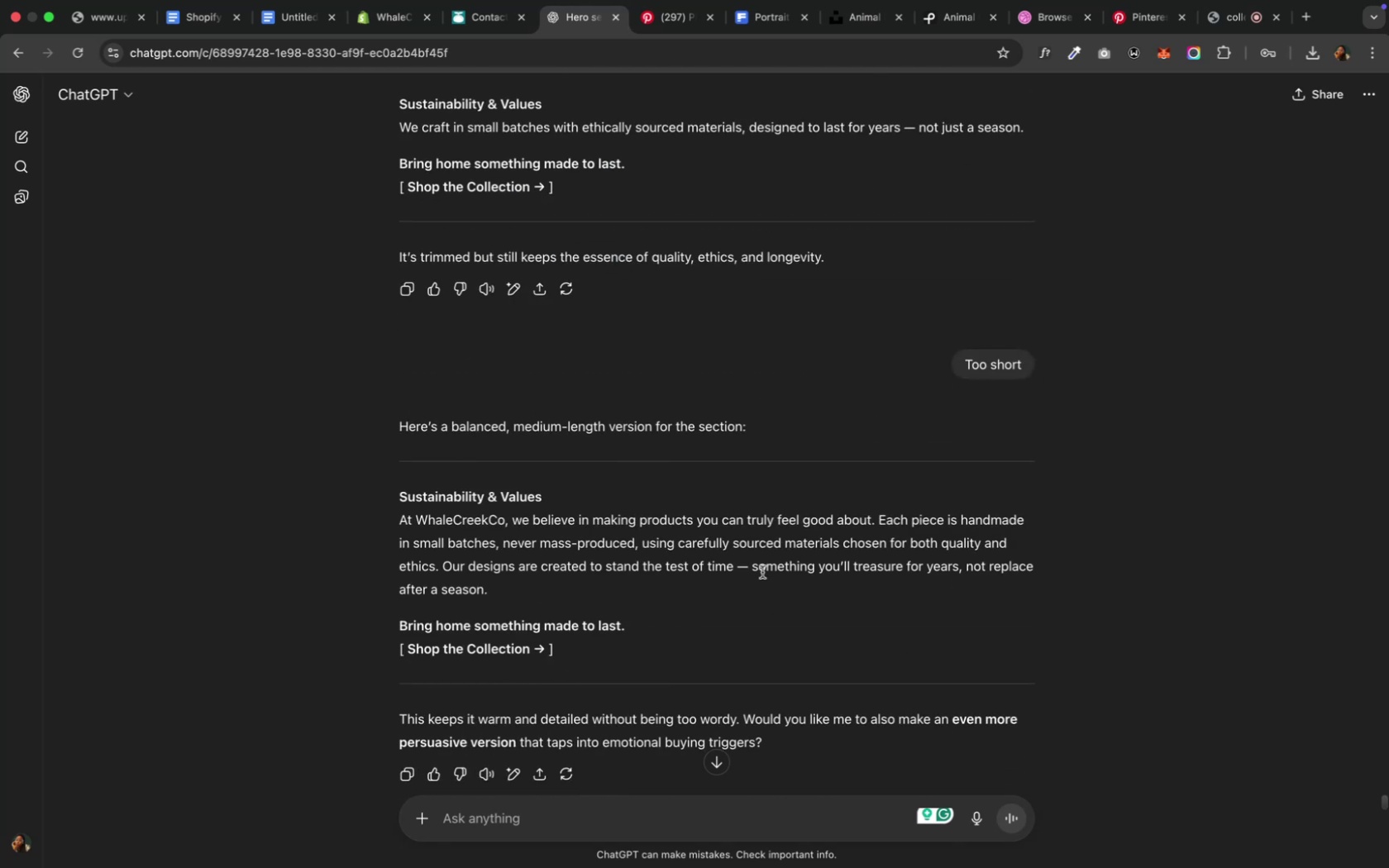 
scroll: coordinate [761, 572], scroll_direction: up, amount: 12.0
 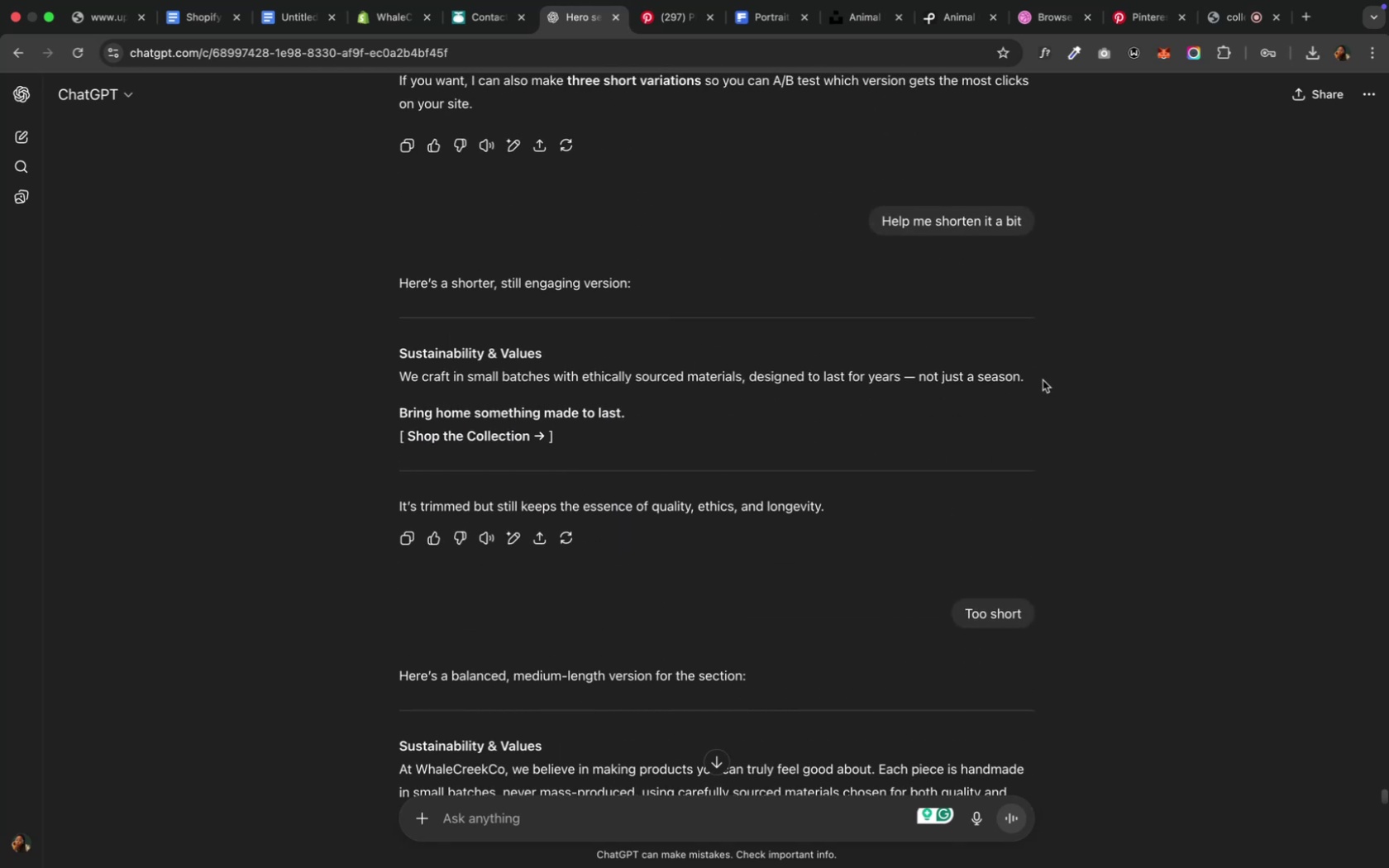 
left_click_drag(start_coordinate=[1041, 380], to_coordinate=[379, 381])
 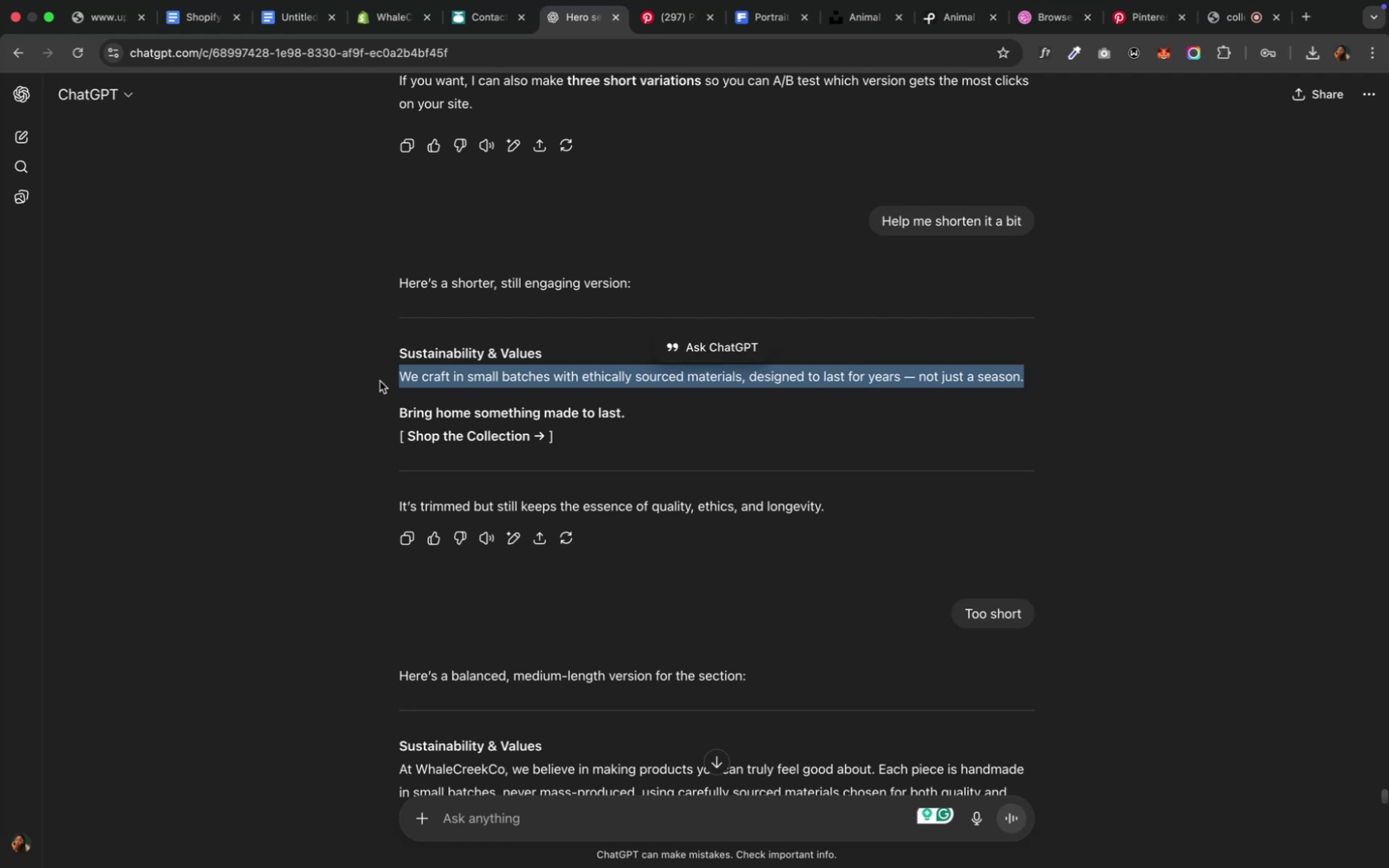 
key(Meta+C)
 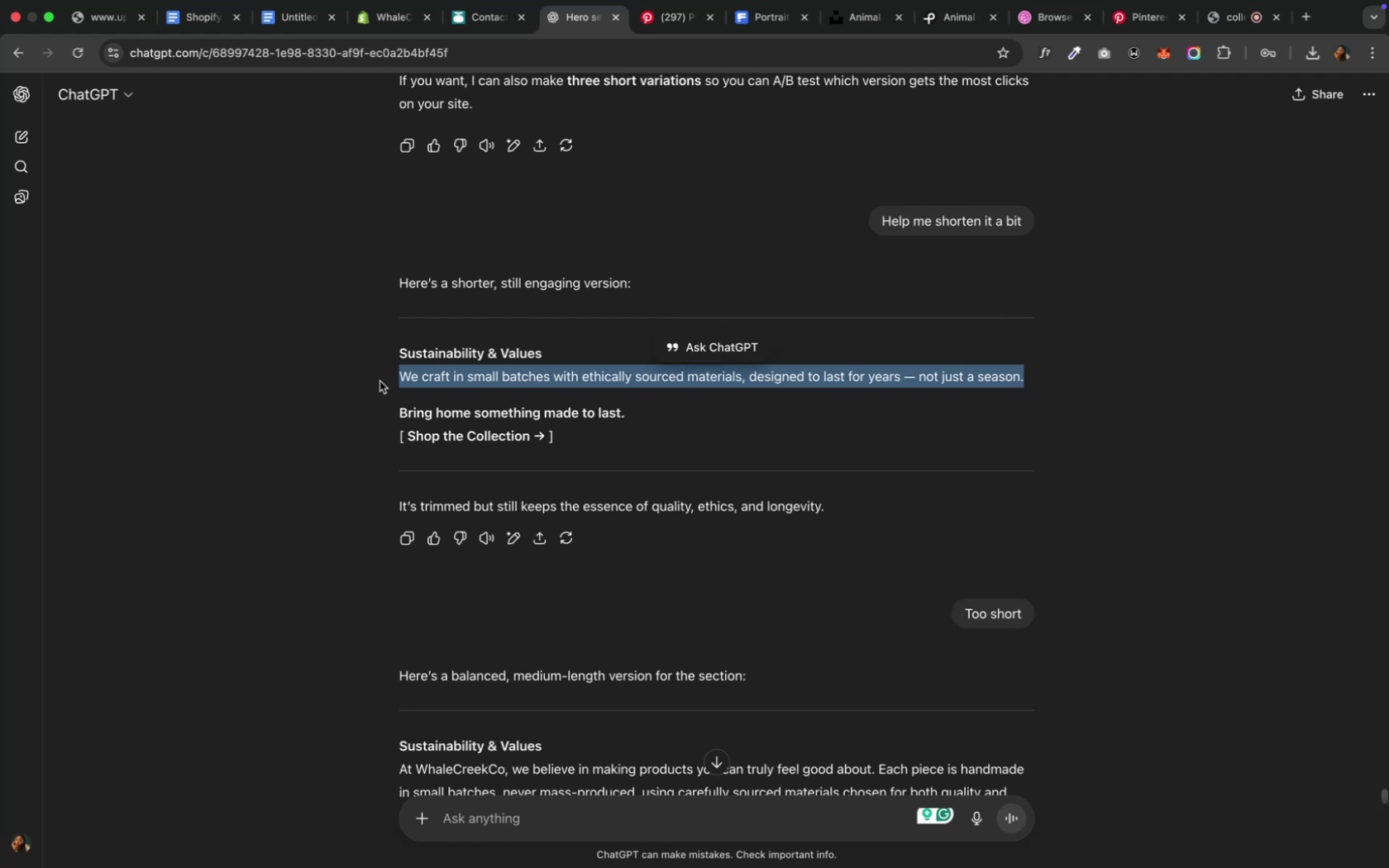 
key(Meta+C)
 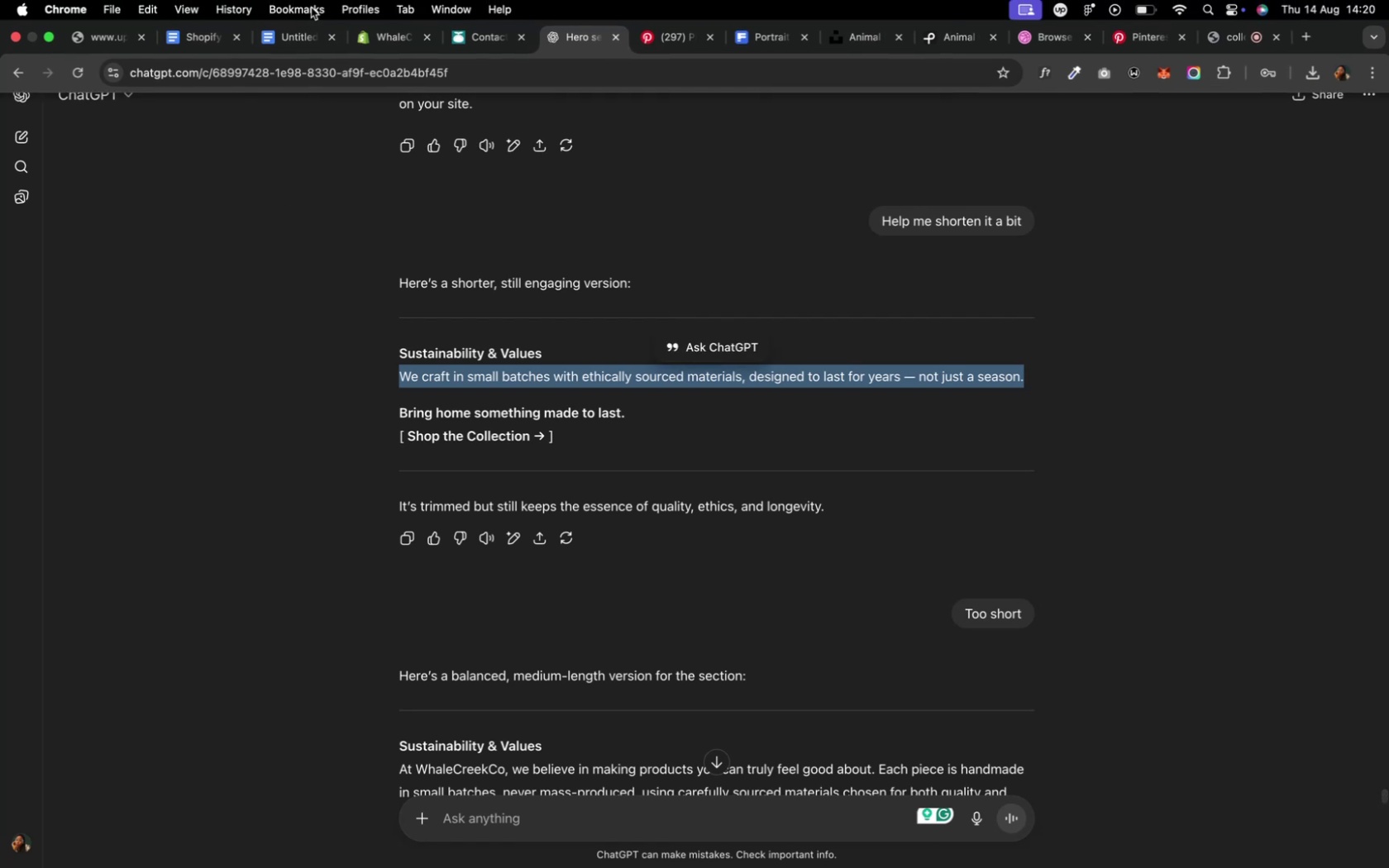 
wait(5.64)
 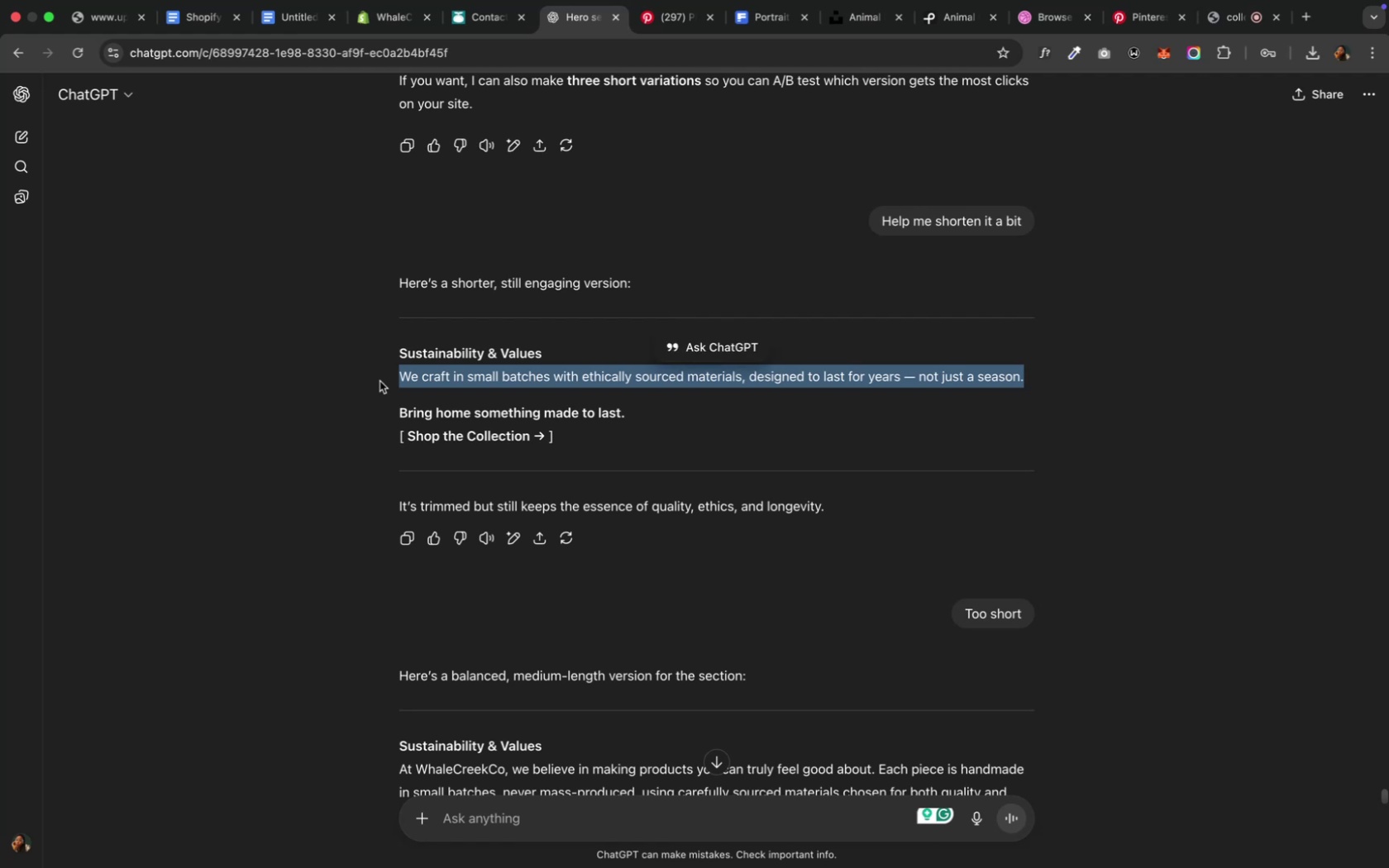 
left_click([356, 40])
 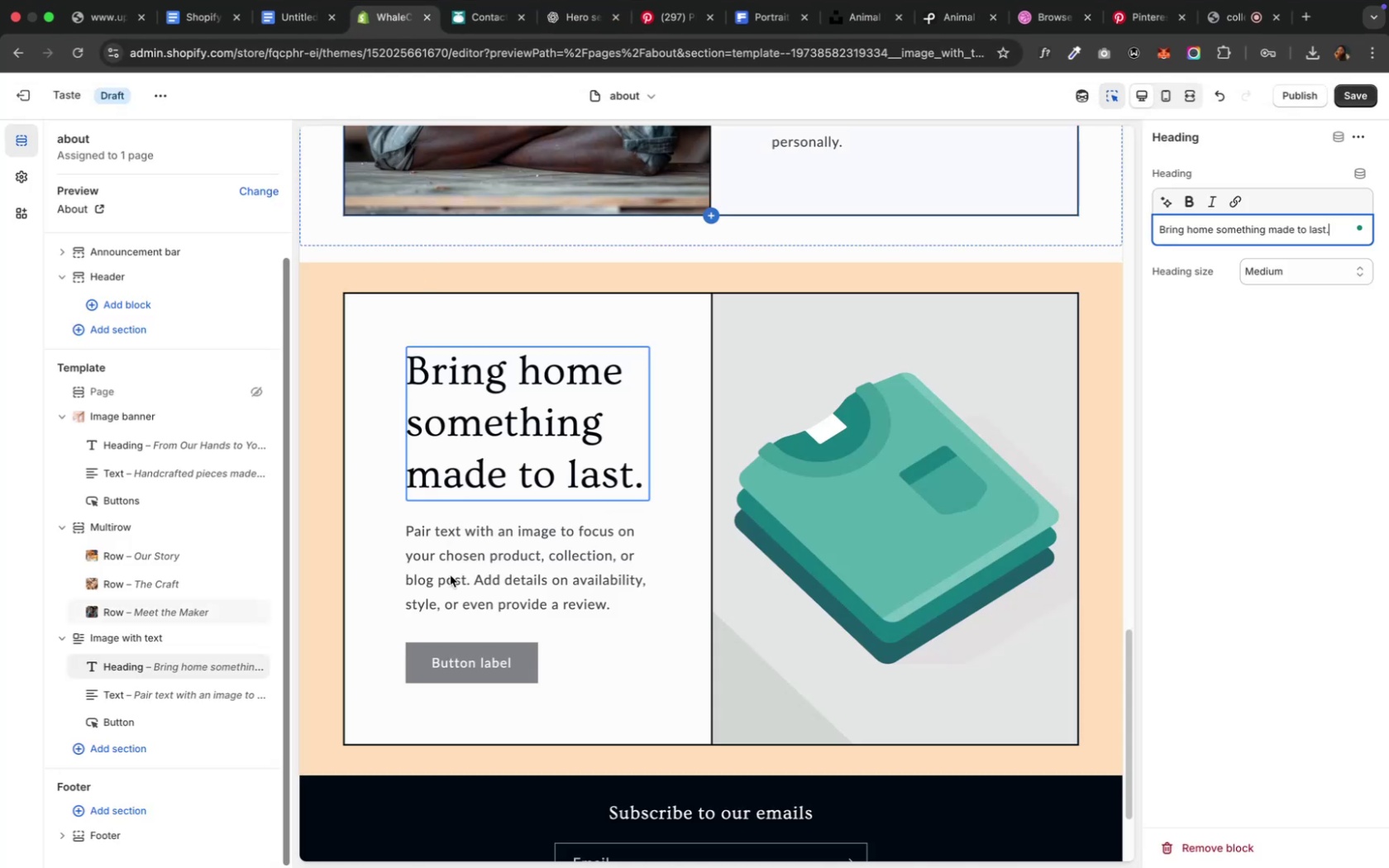 
left_click([450, 575])
 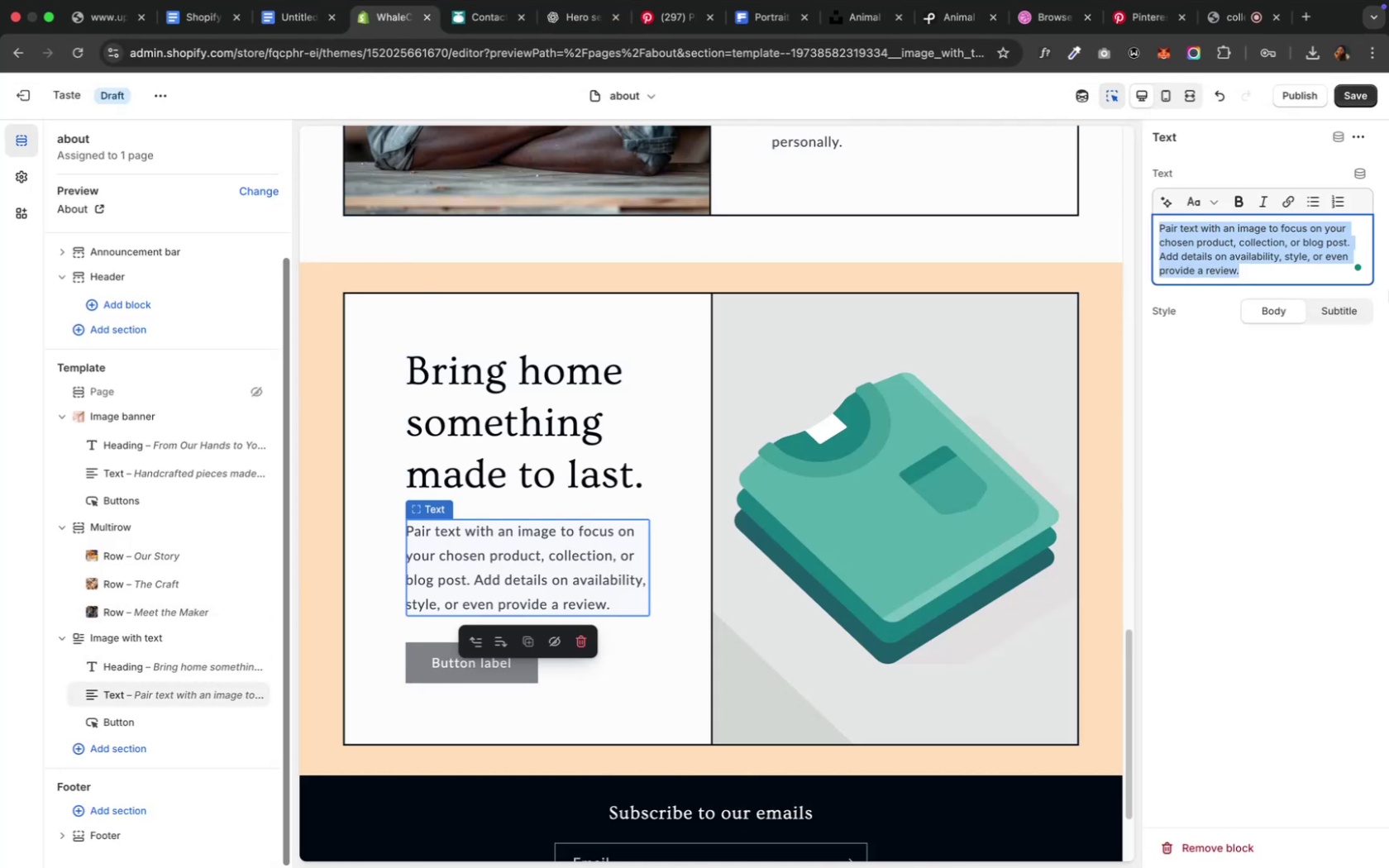 
key(Meta+V)
 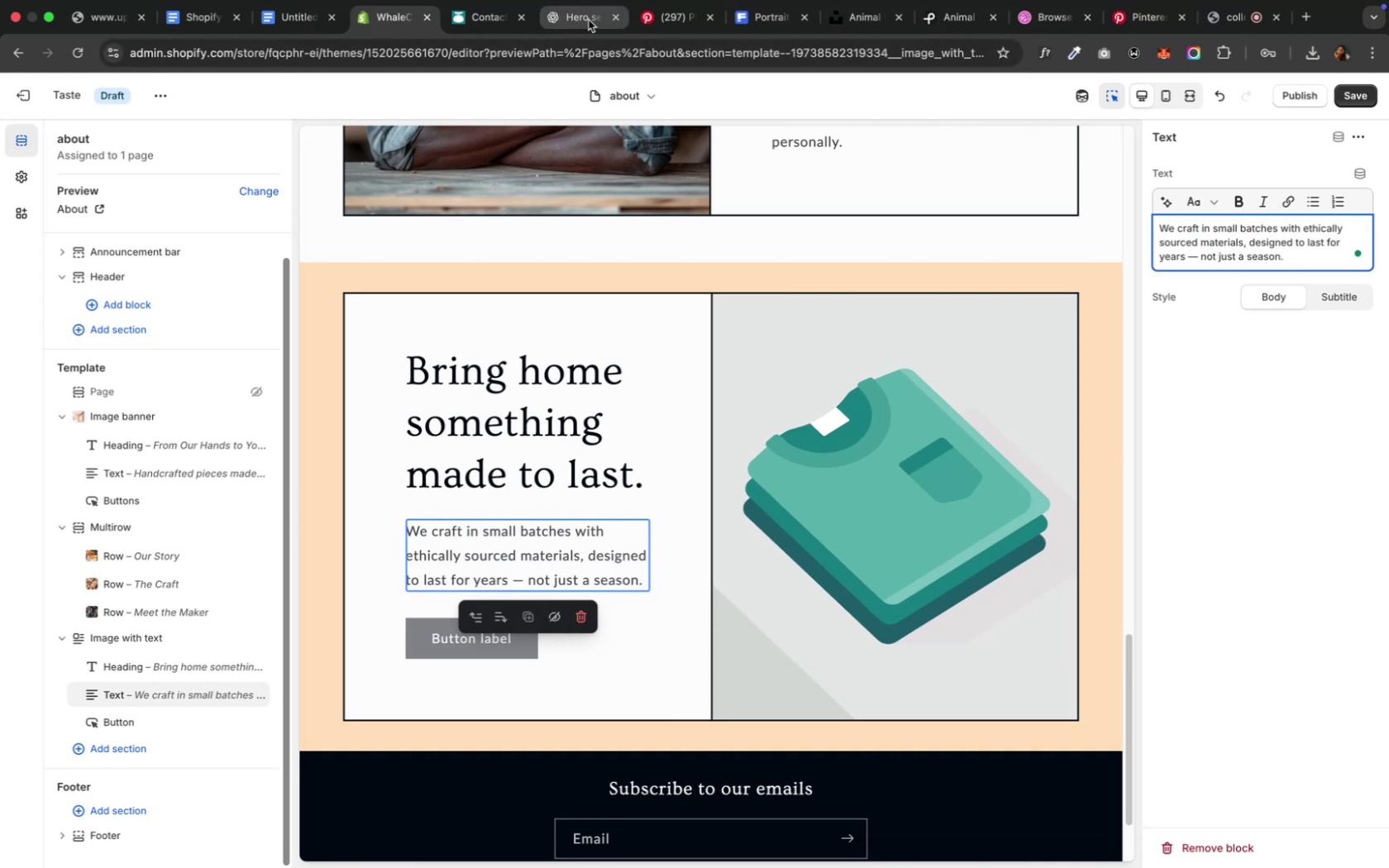 
left_click([585, 21])
 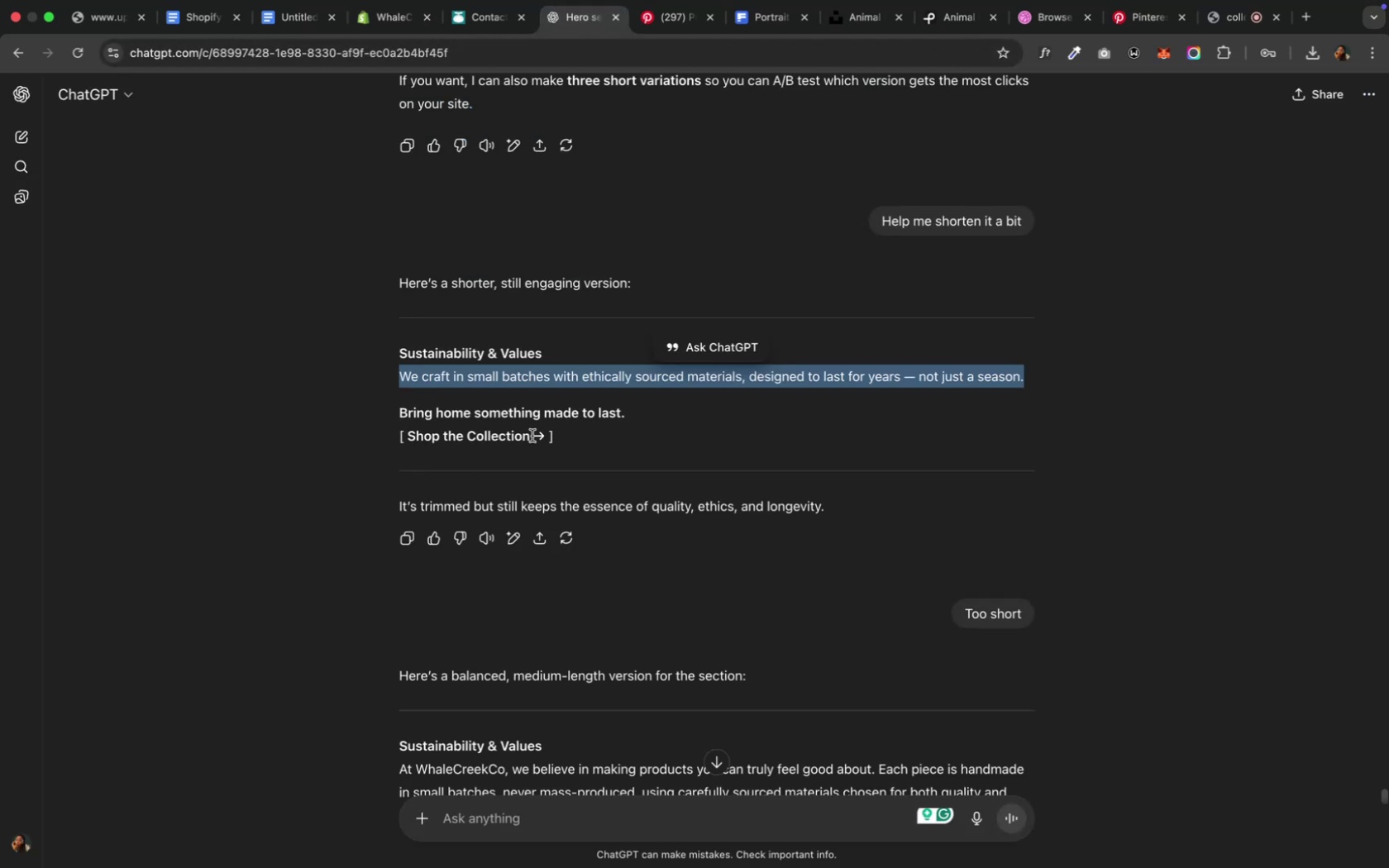 
left_click_drag(start_coordinate=[545, 435], to_coordinate=[410, 432])
 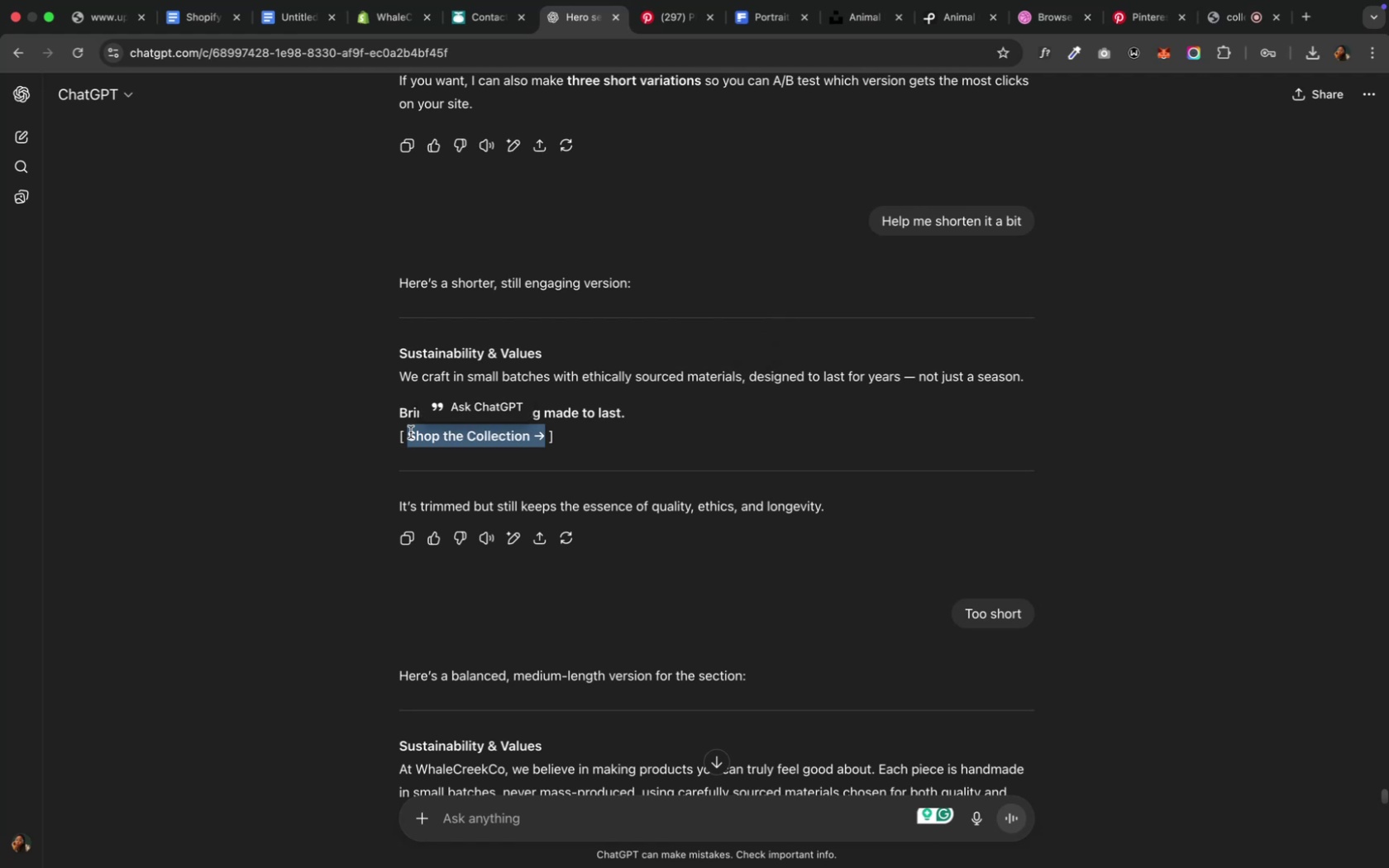 
key(Meta+C)
 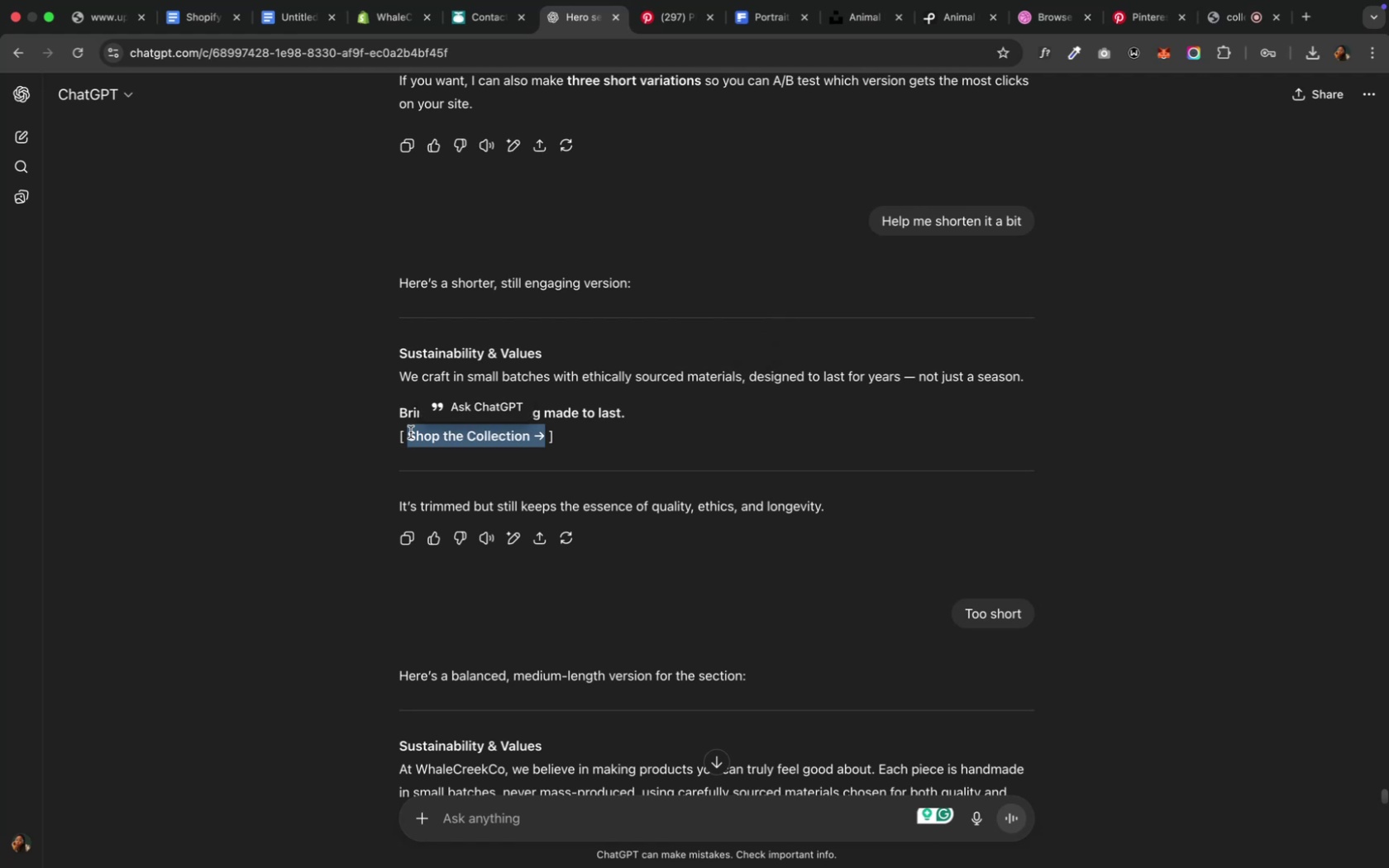 
key(Meta+C)
 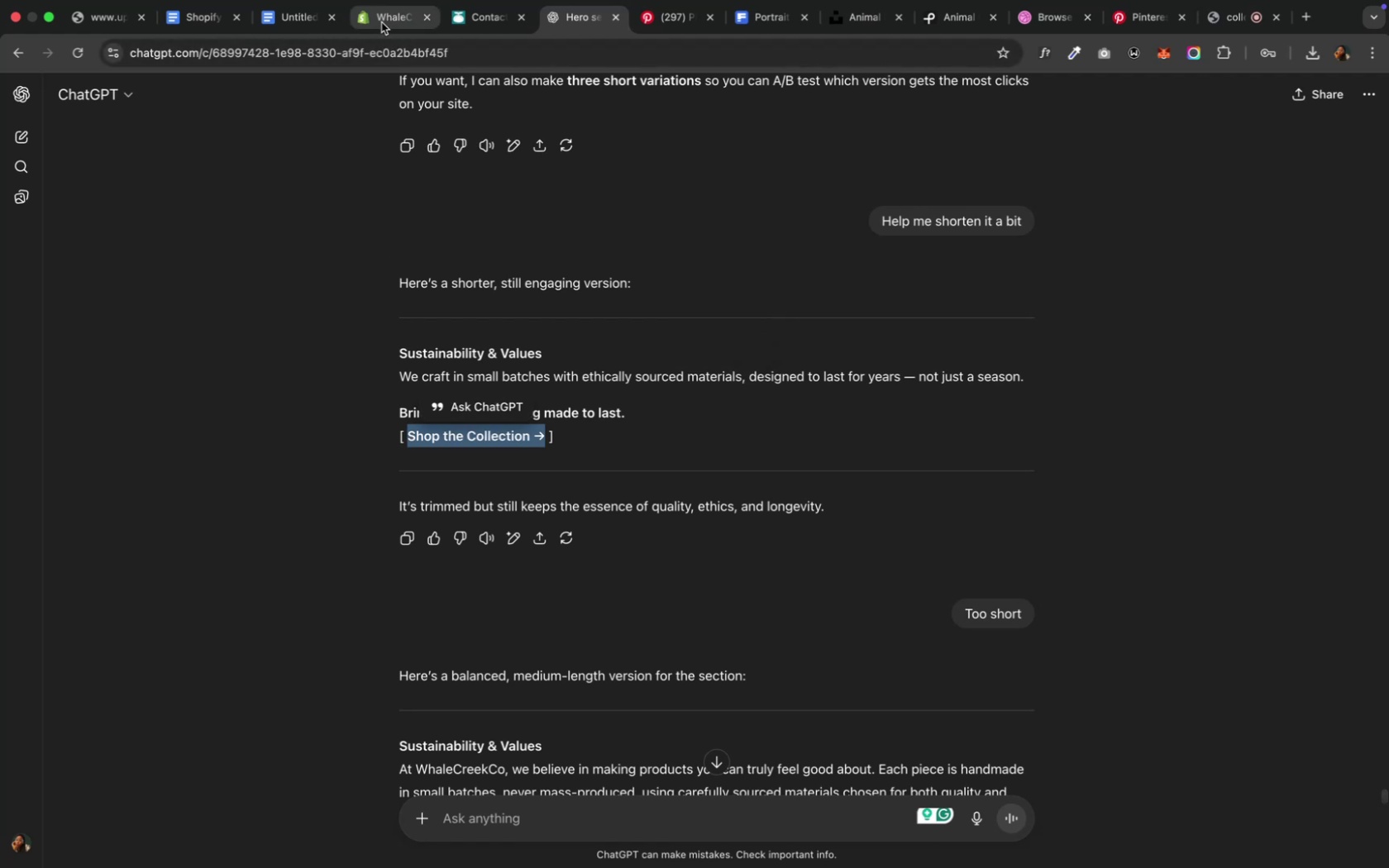 
left_click([381, 21])
 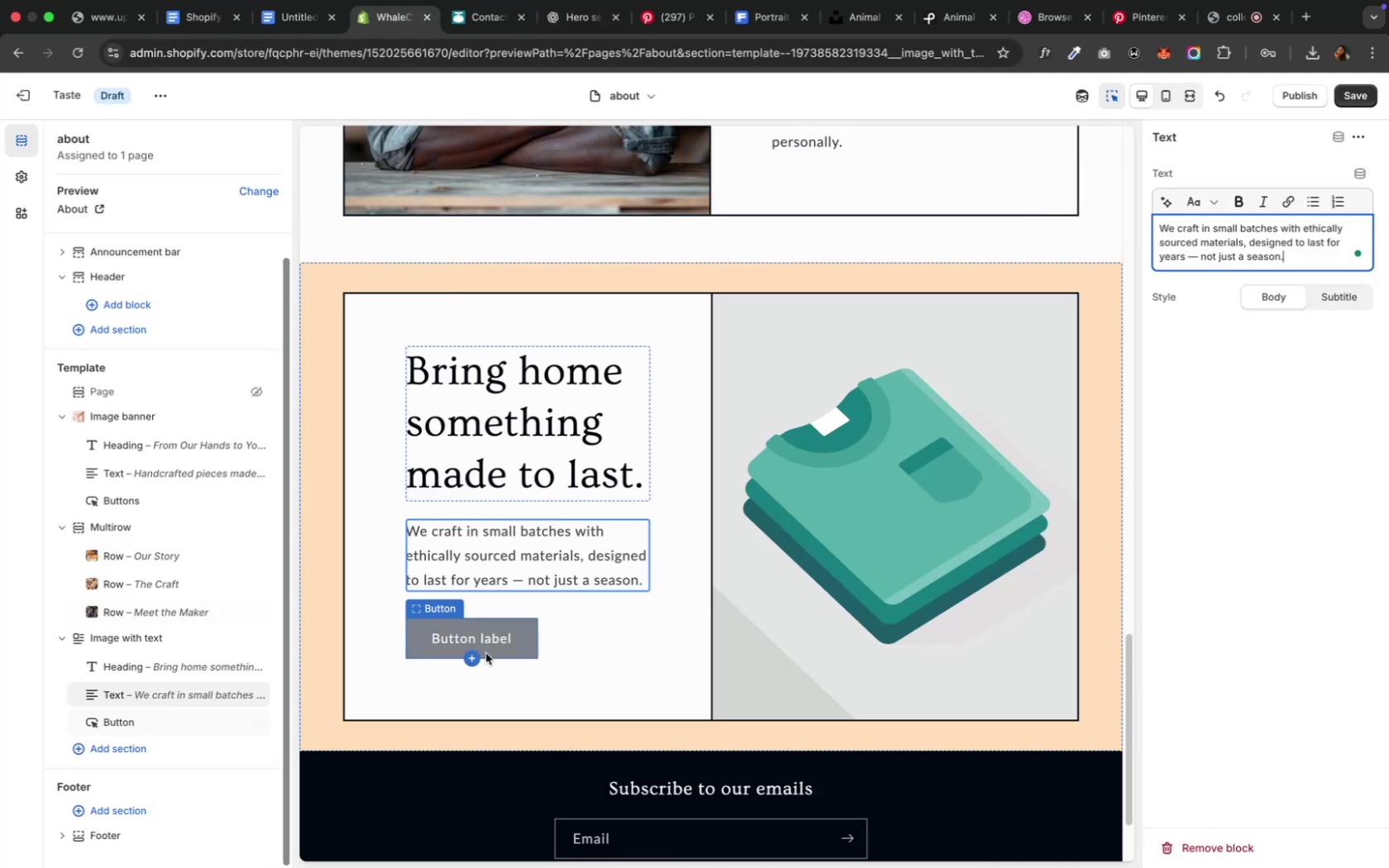 
left_click([485, 653])
 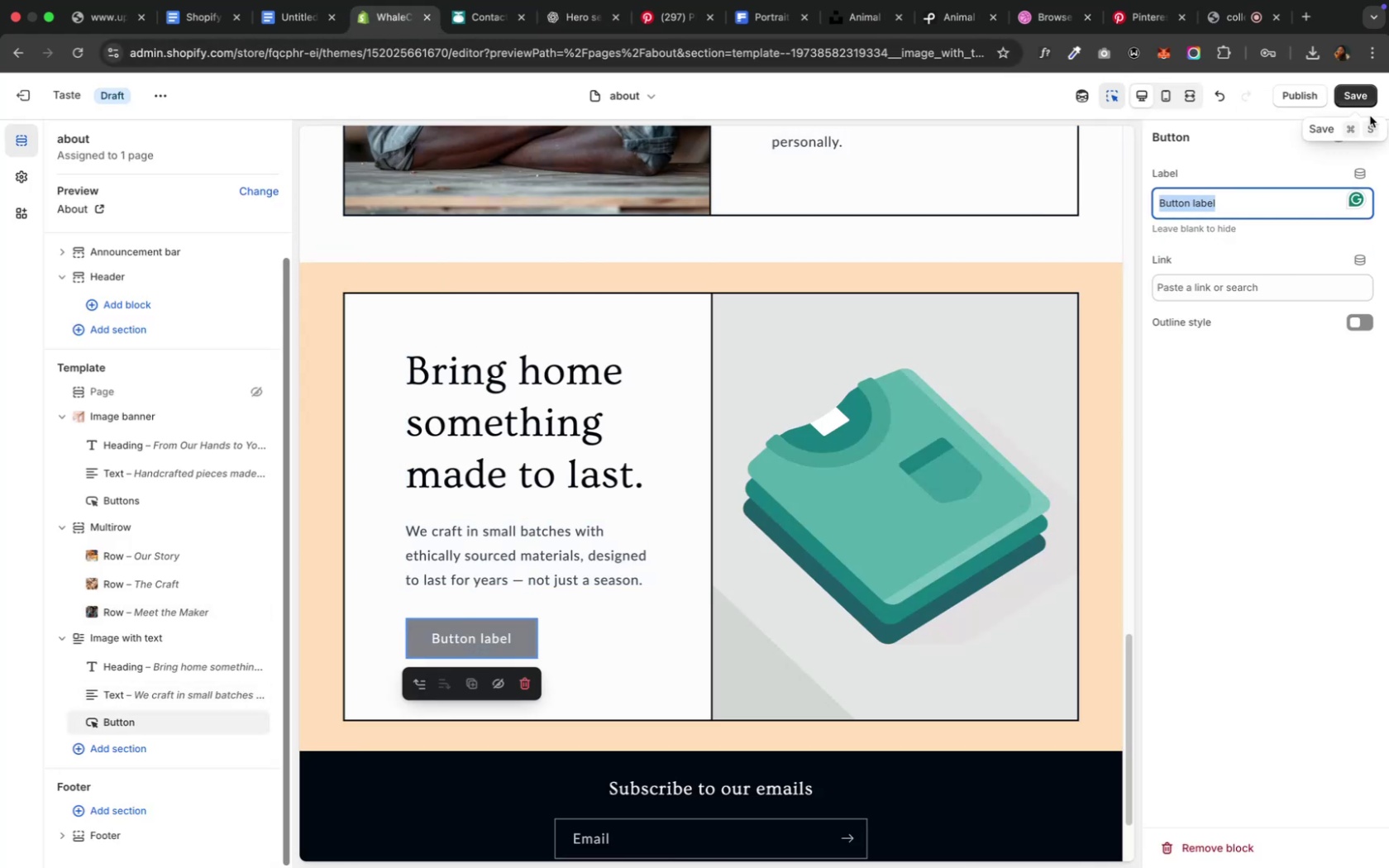 
key(Meta+V)
 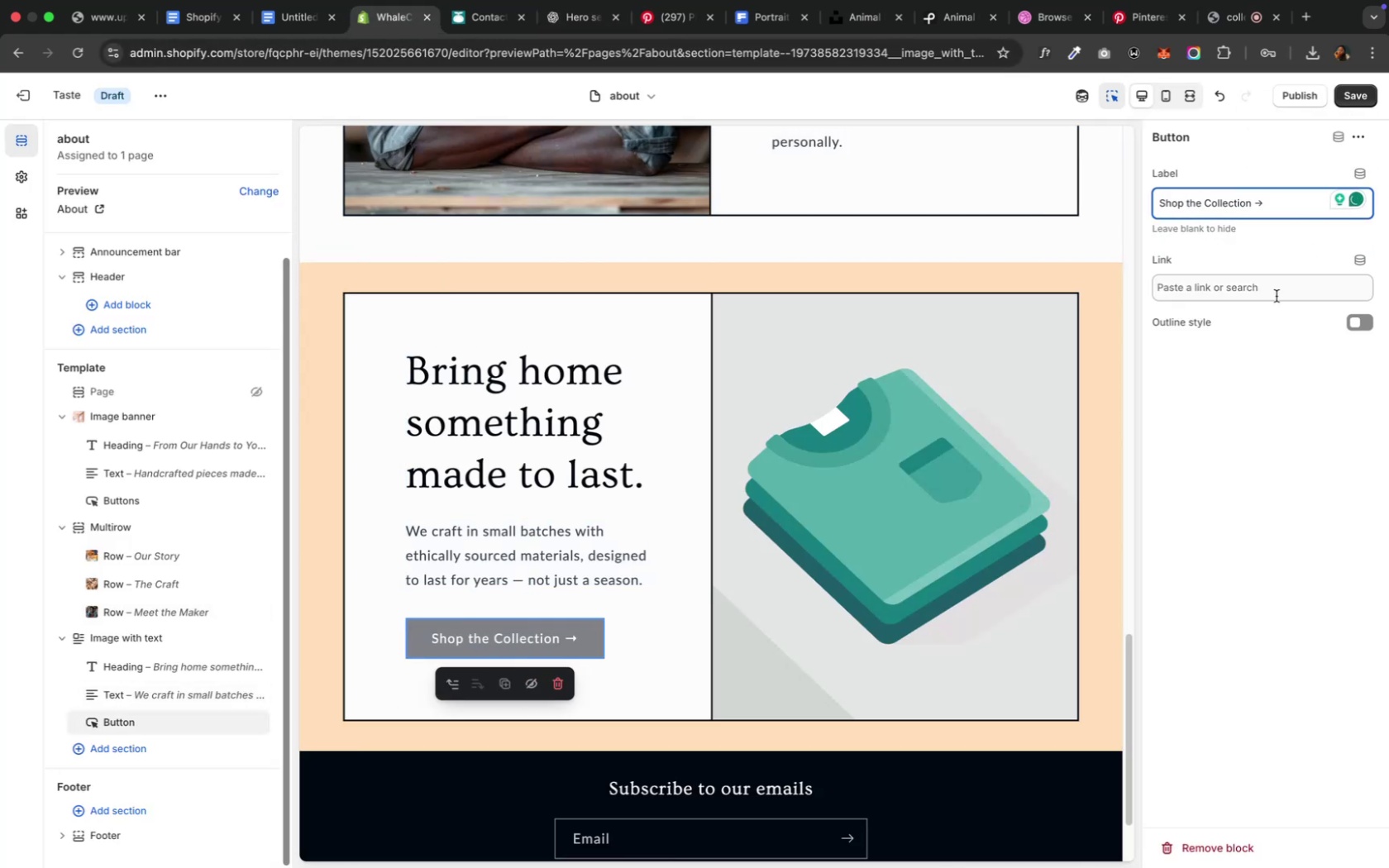 
left_click([1275, 295])
 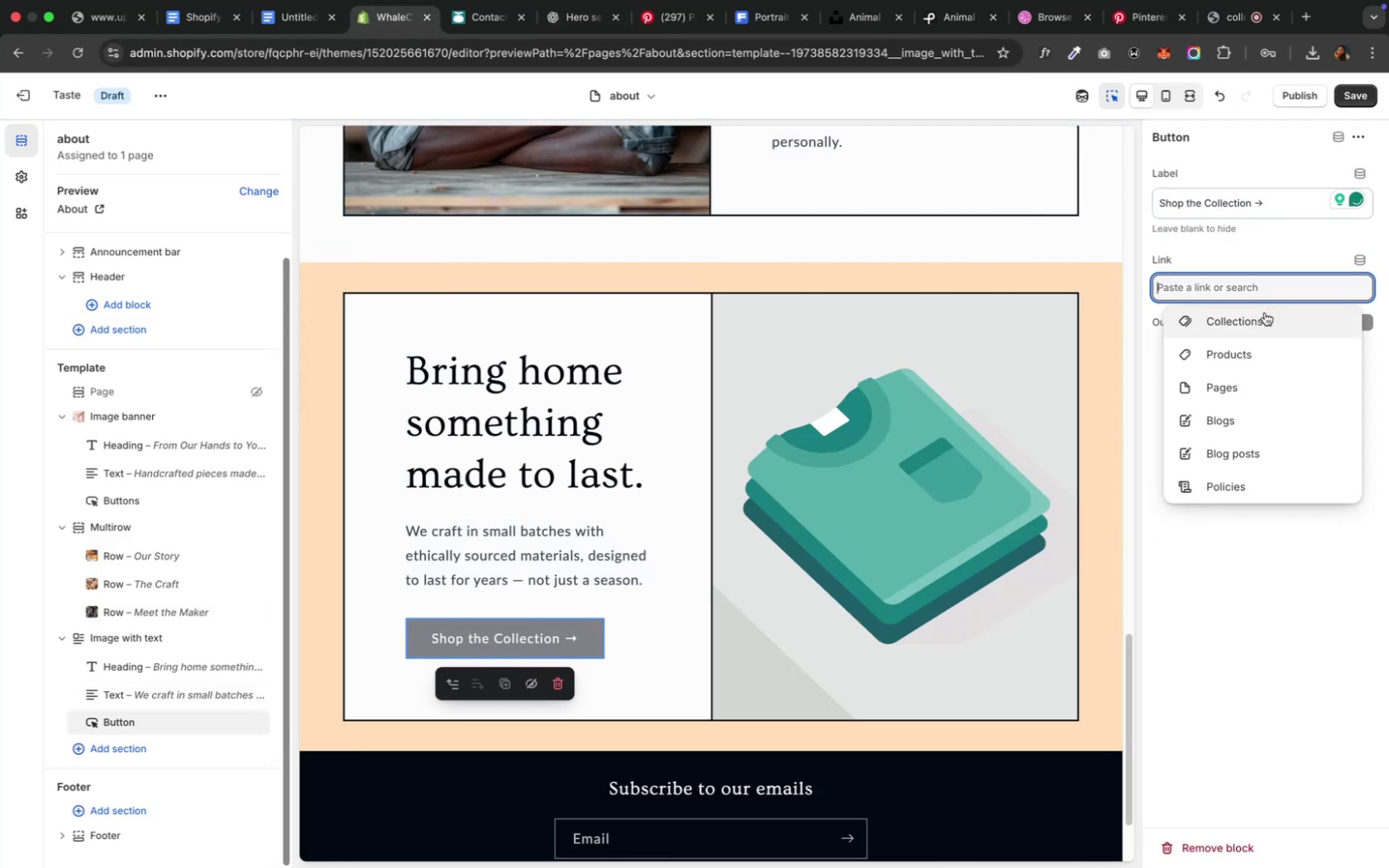 
left_click([1263, 314])
 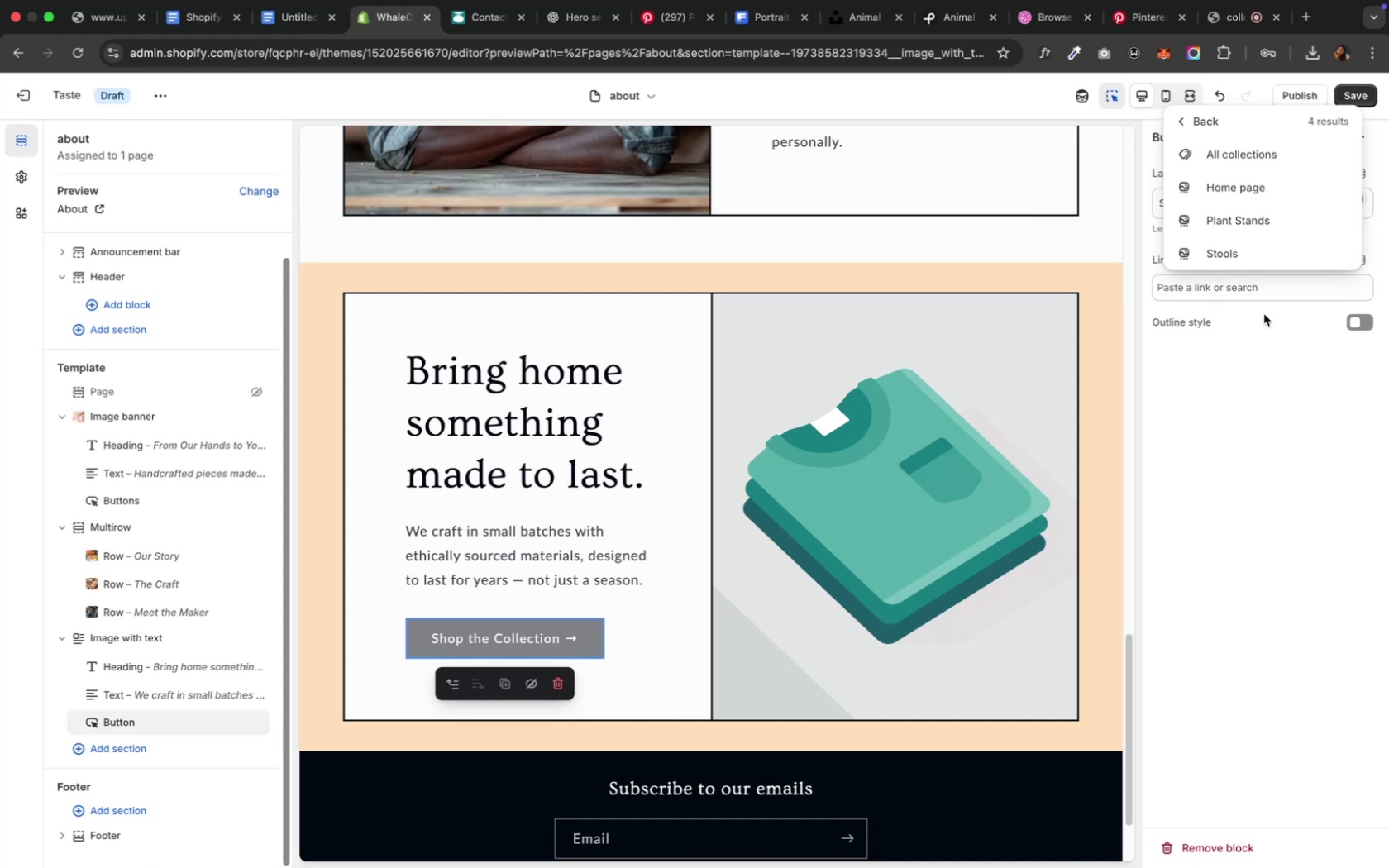 
wait(9.05)
 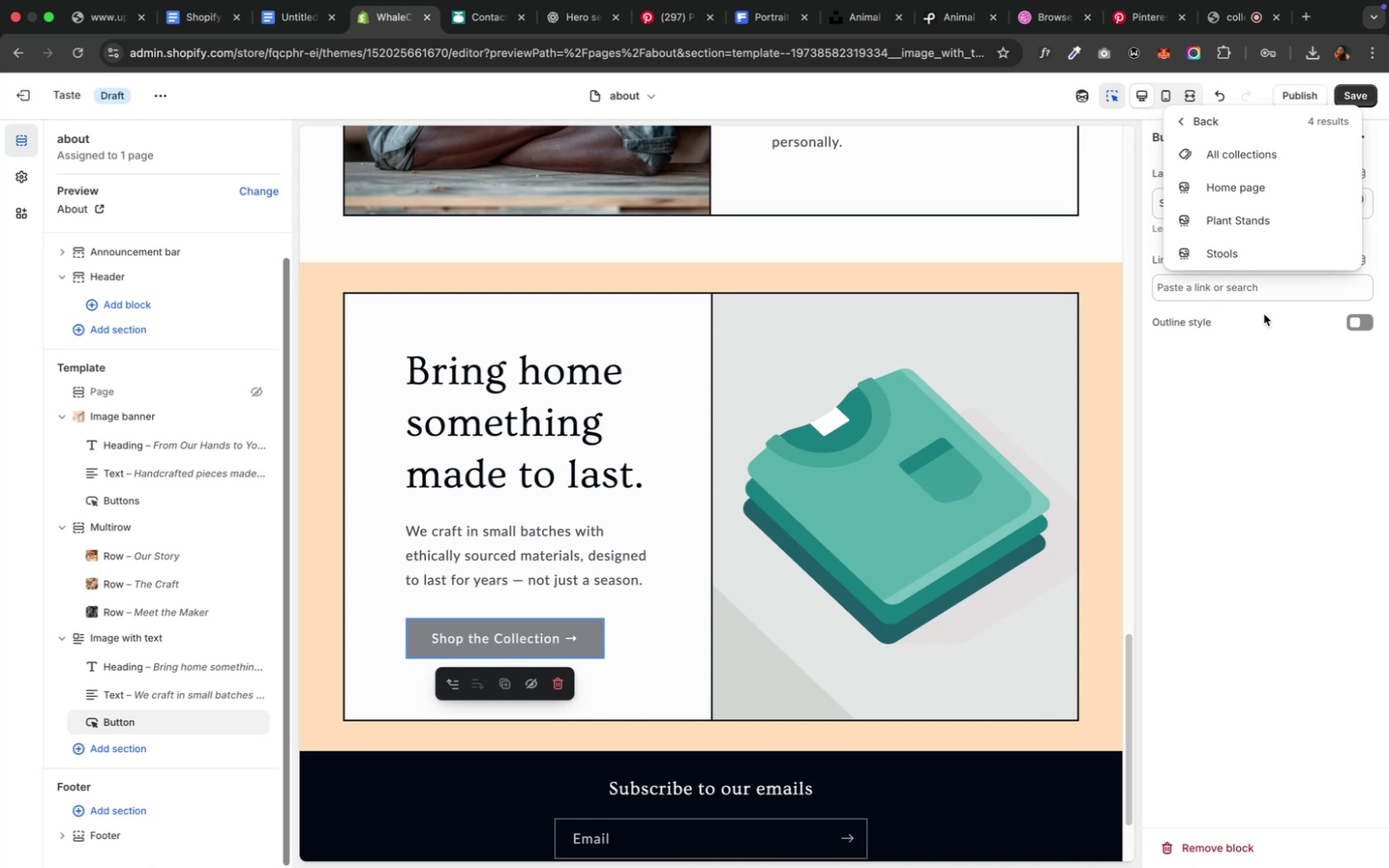 
left_click([1234, 165])
 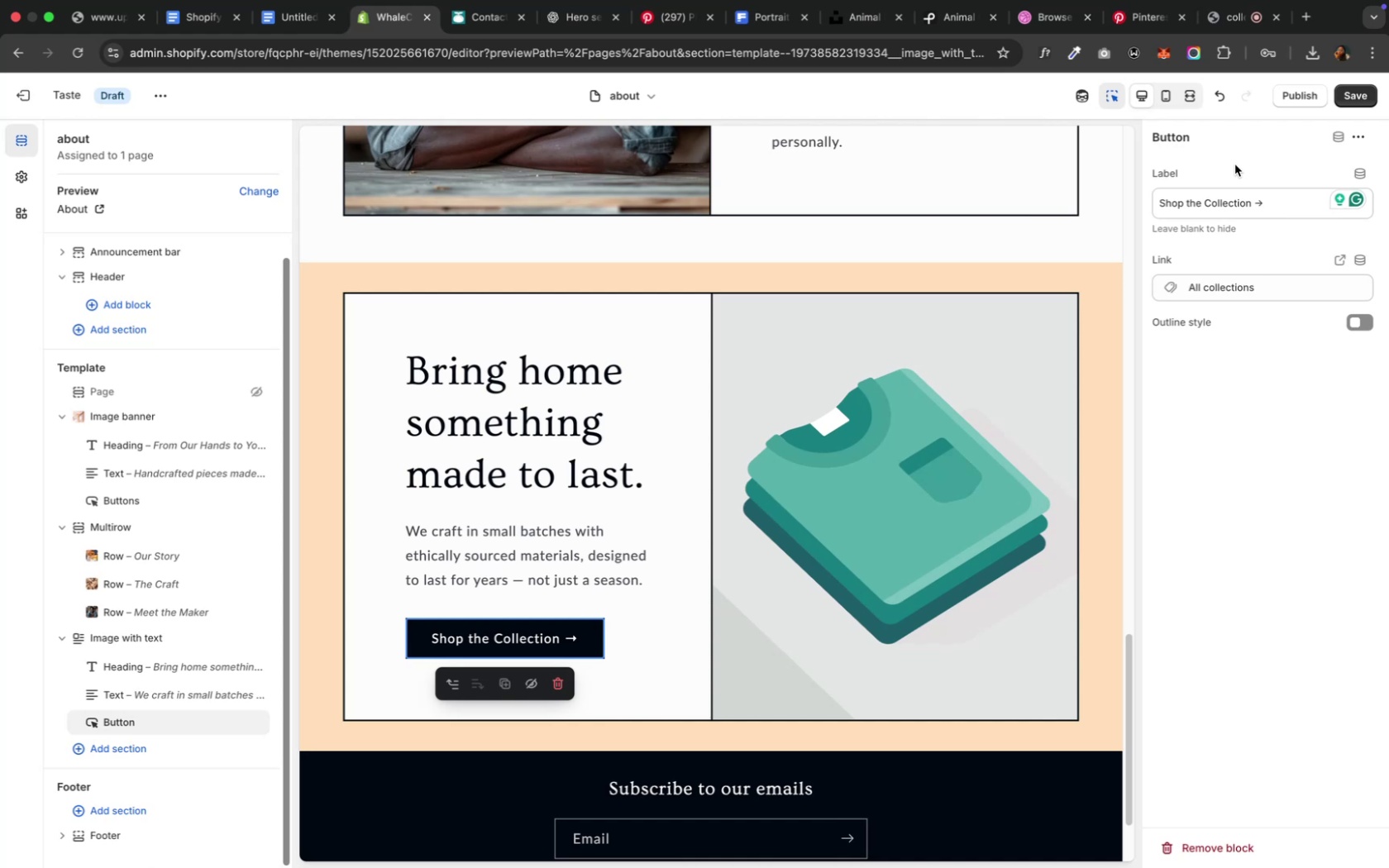 
wait(10.05)
 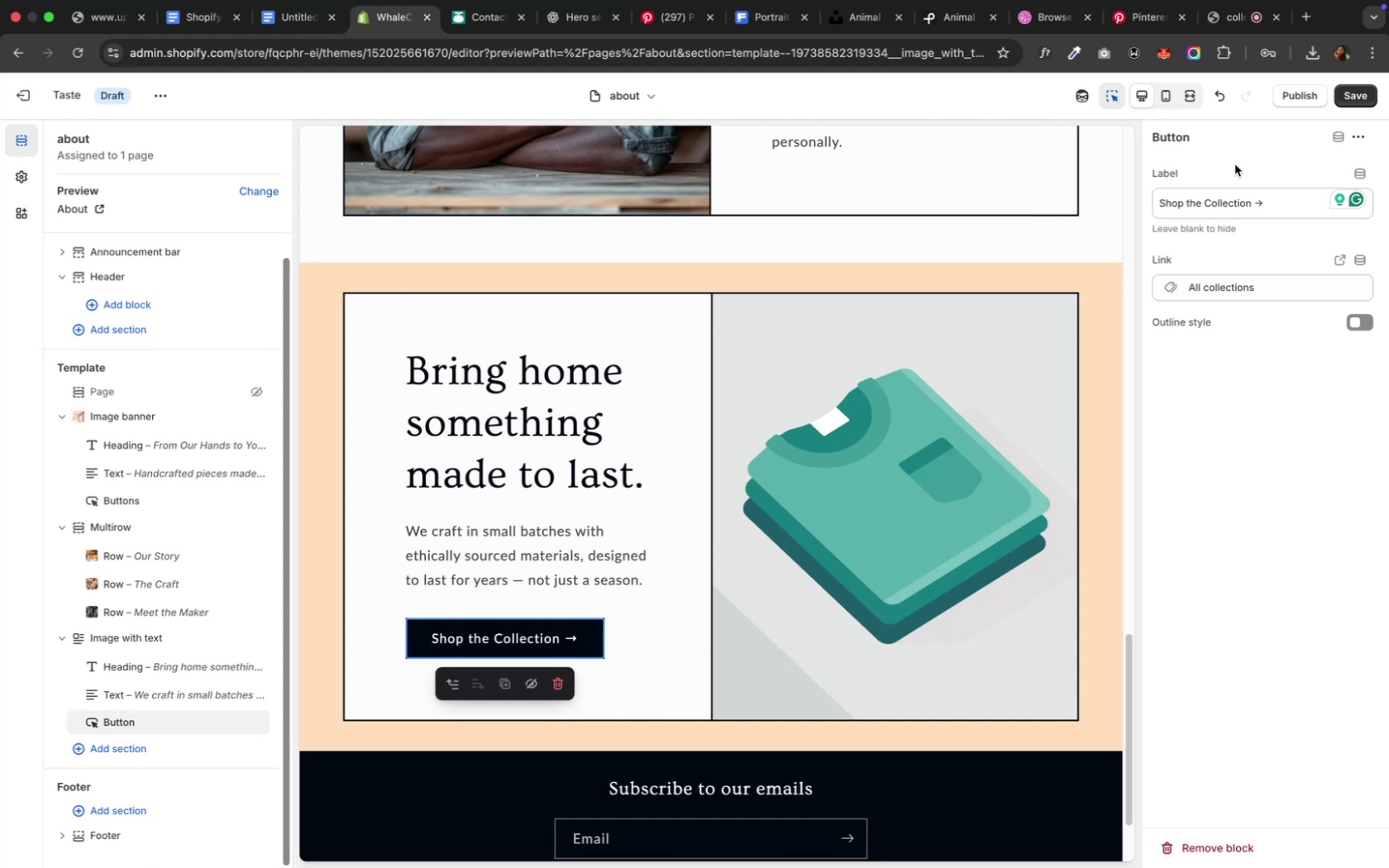 
scroll: coordinate [1010, 640], scroll_direction: down, amount: 11.0
 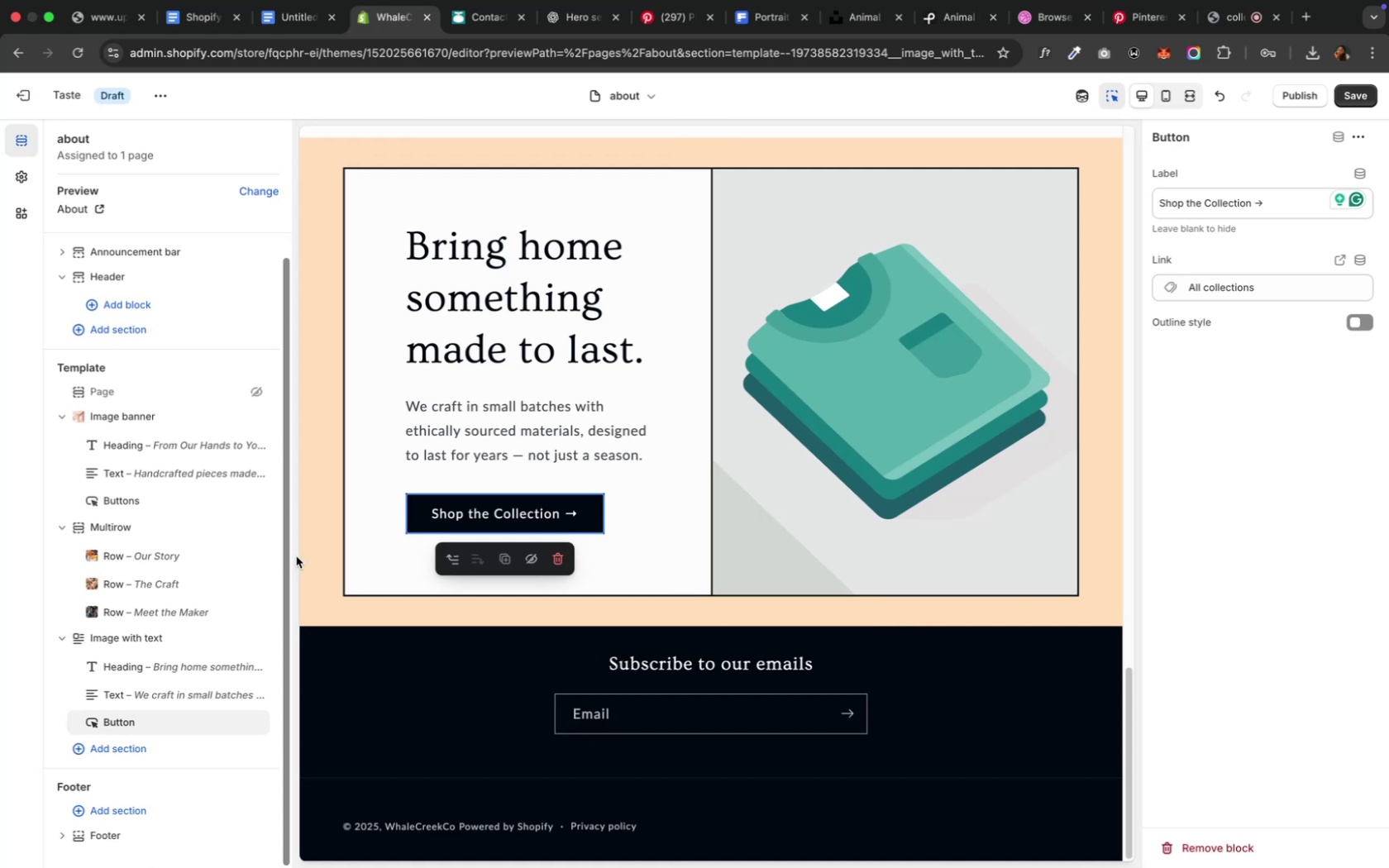 
left_click([294, 556])
 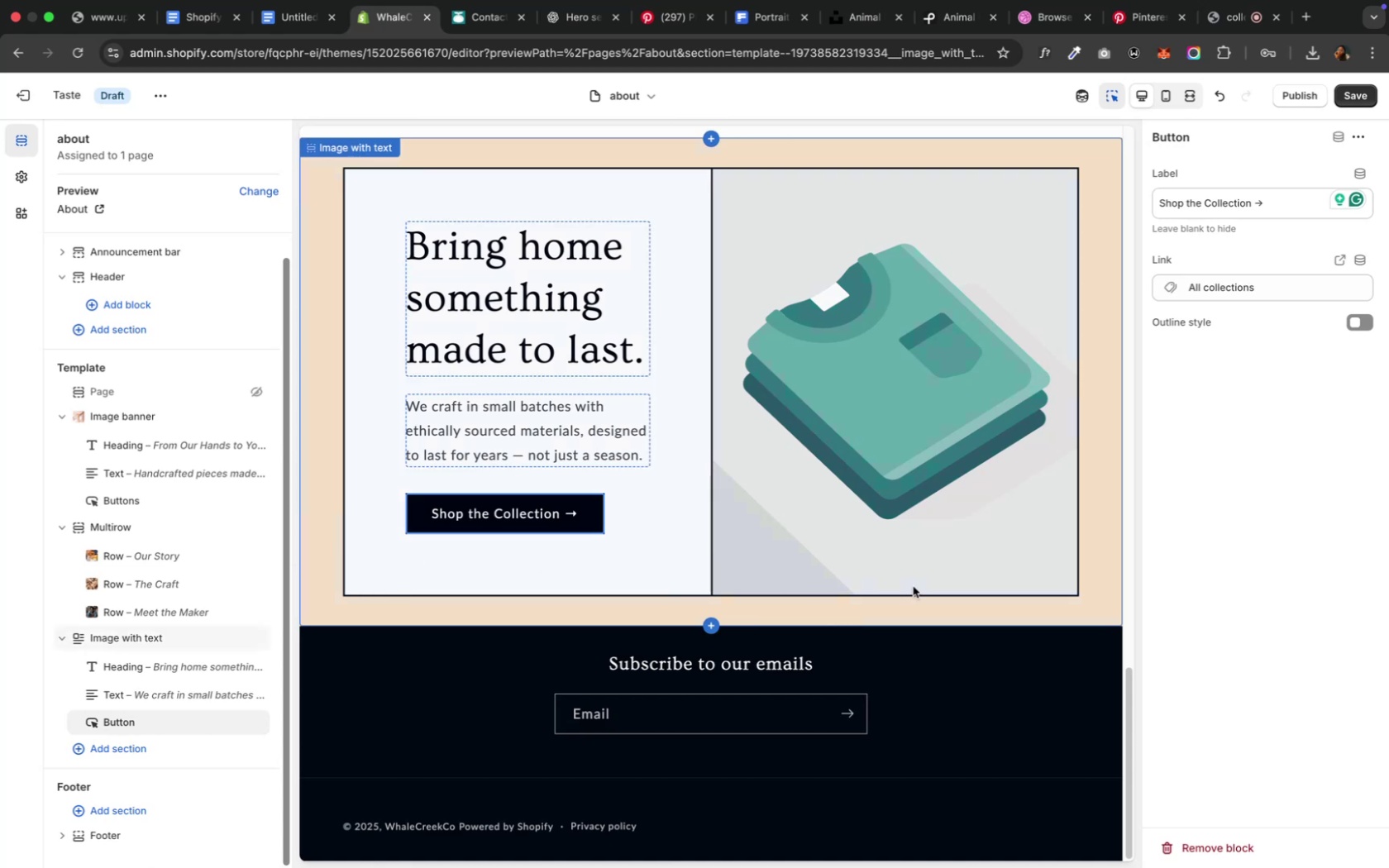 
scroll: coordinate [912, 586], scroll_direction: up, amount: 9.0
 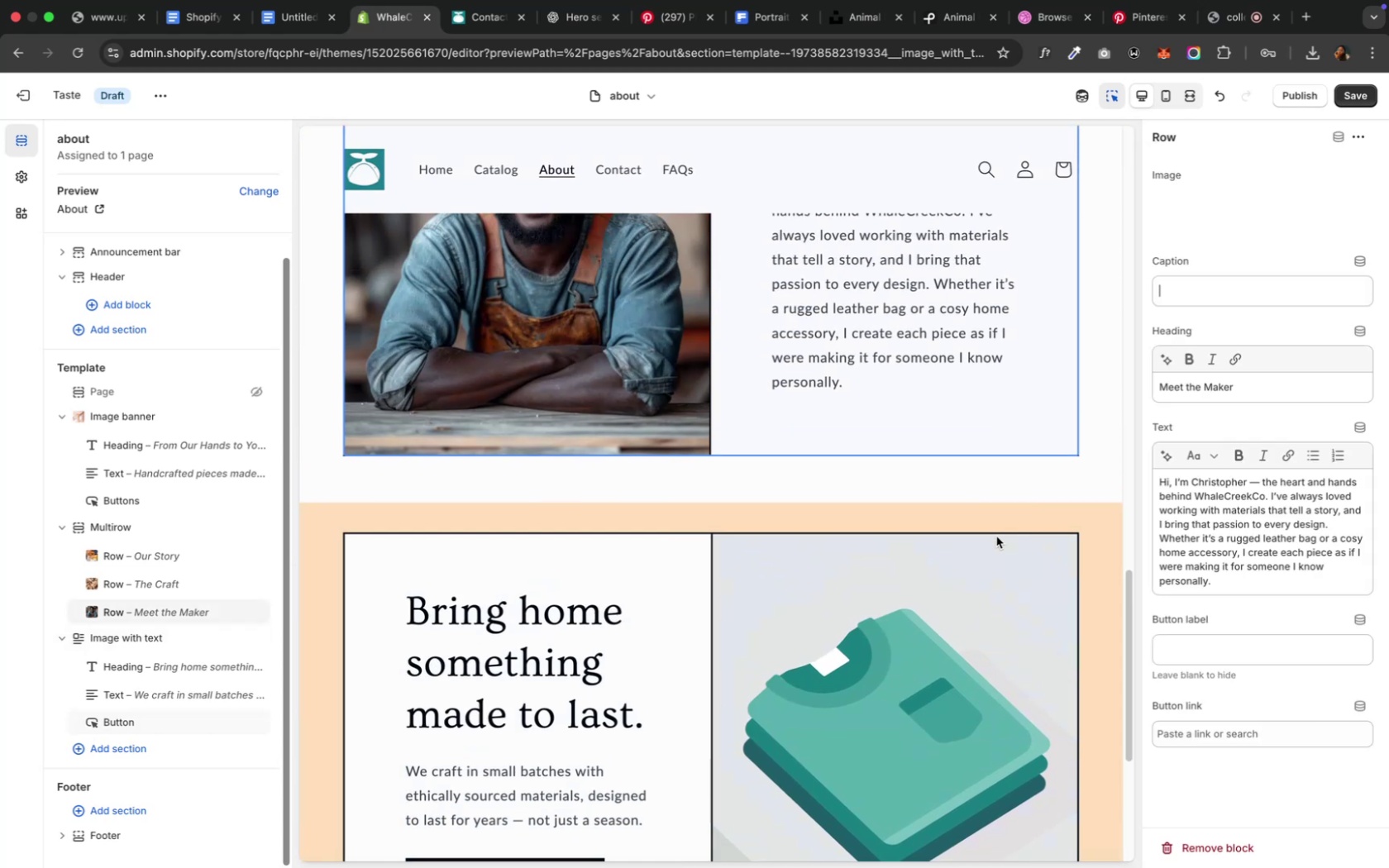 
scroll: coordinate [986, 654], scroll_direction: down, amount: 11.0
 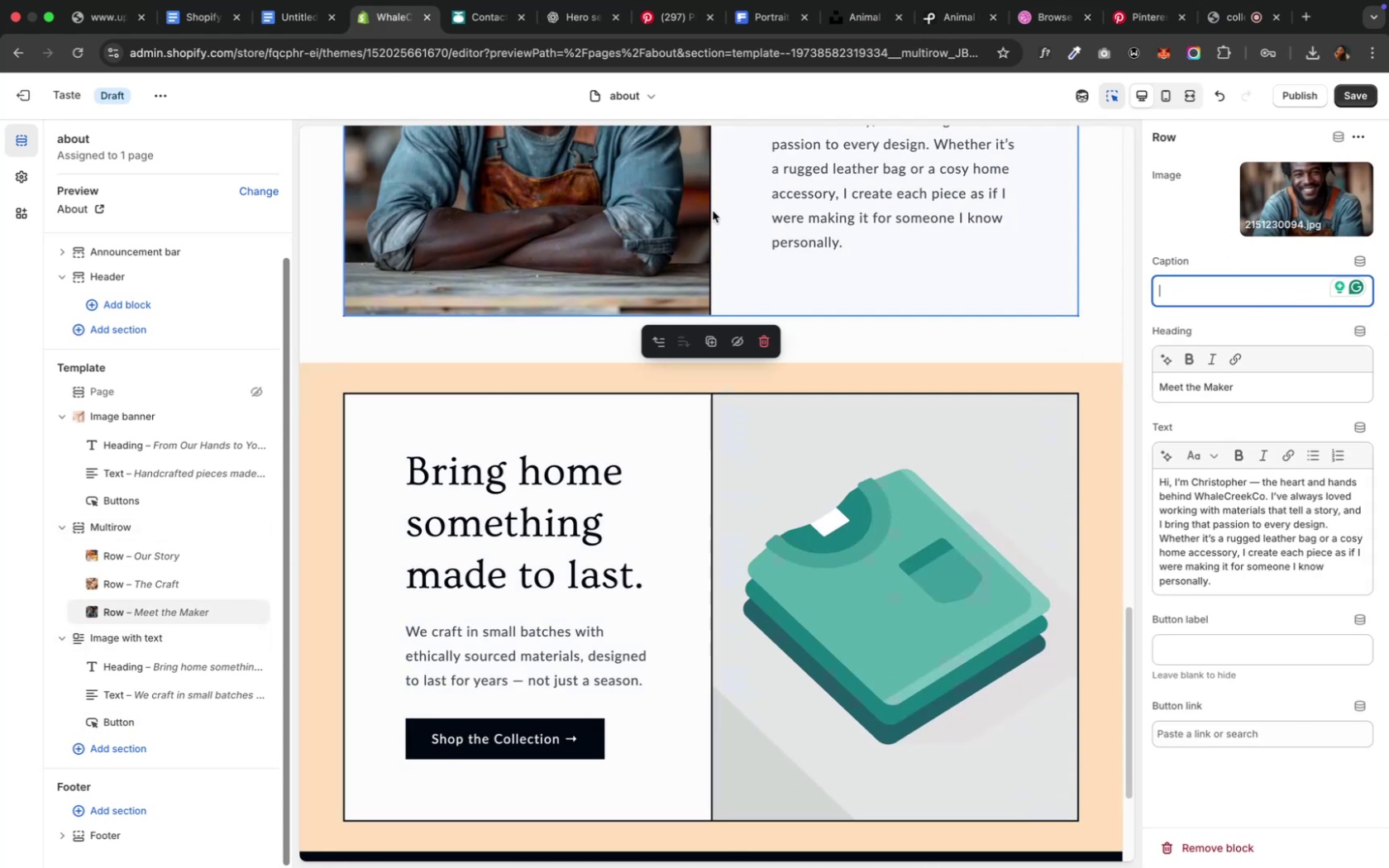 
wait(7.19)
 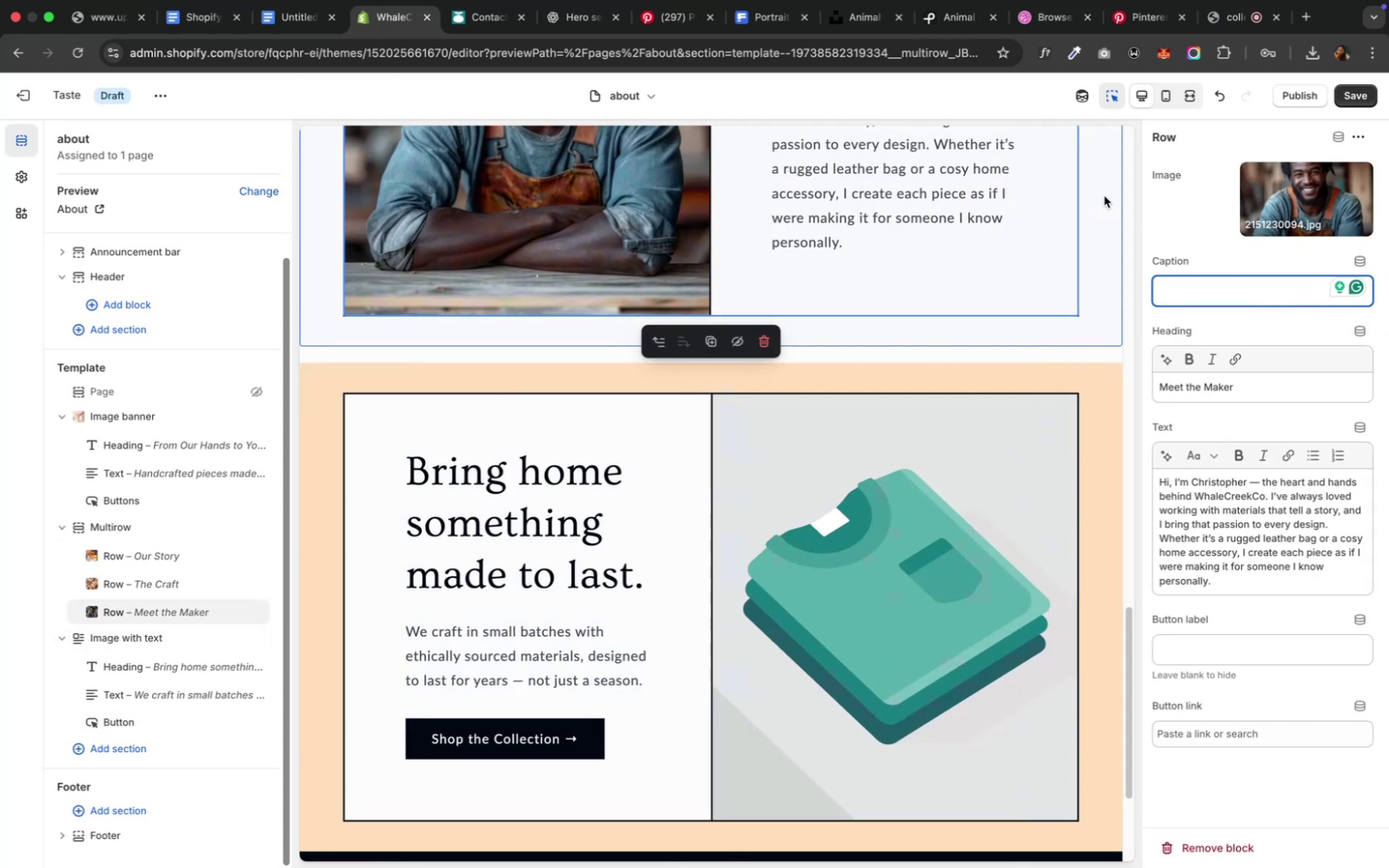 
left_click([1350, 94])
 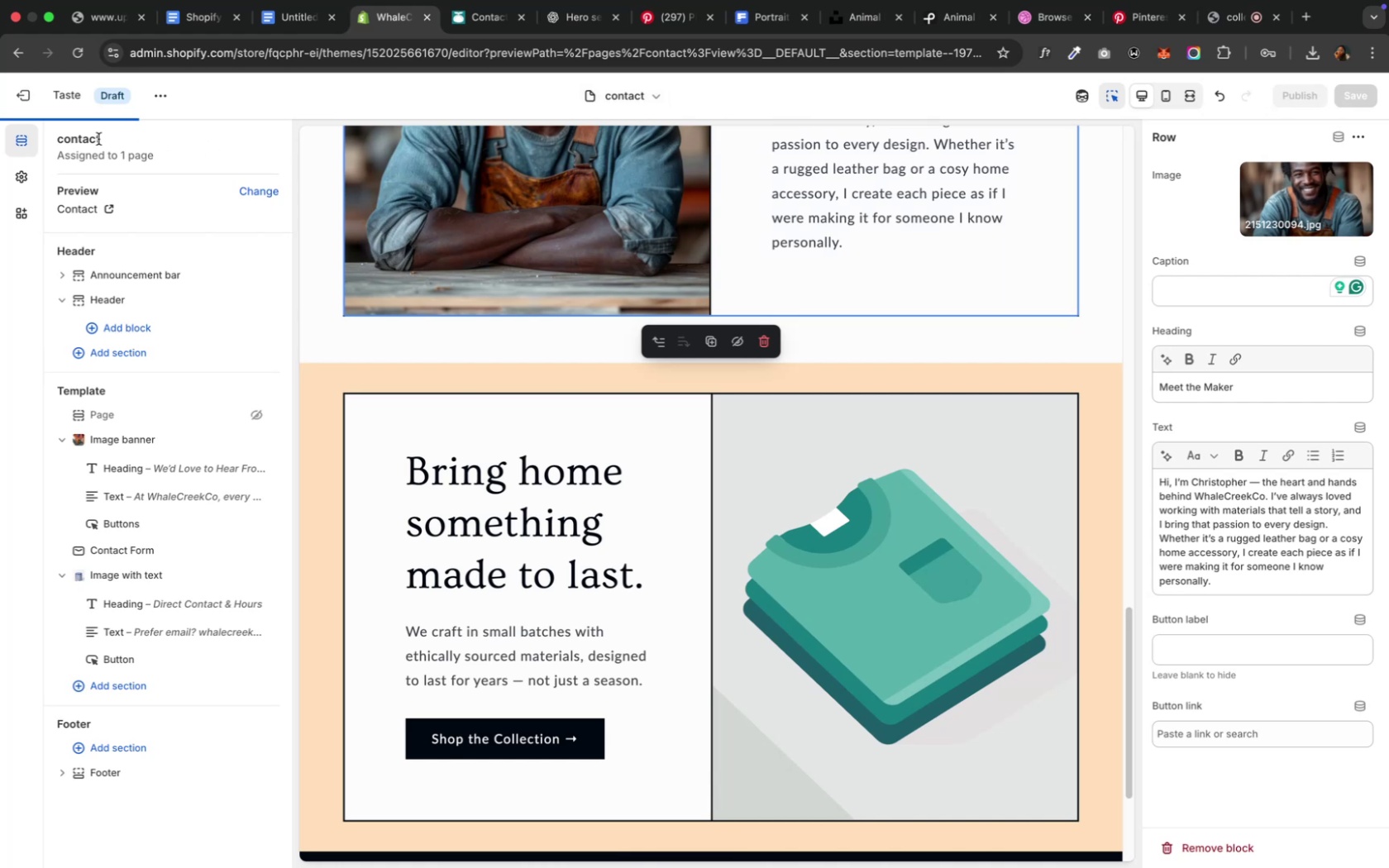 
wait(15.95)
 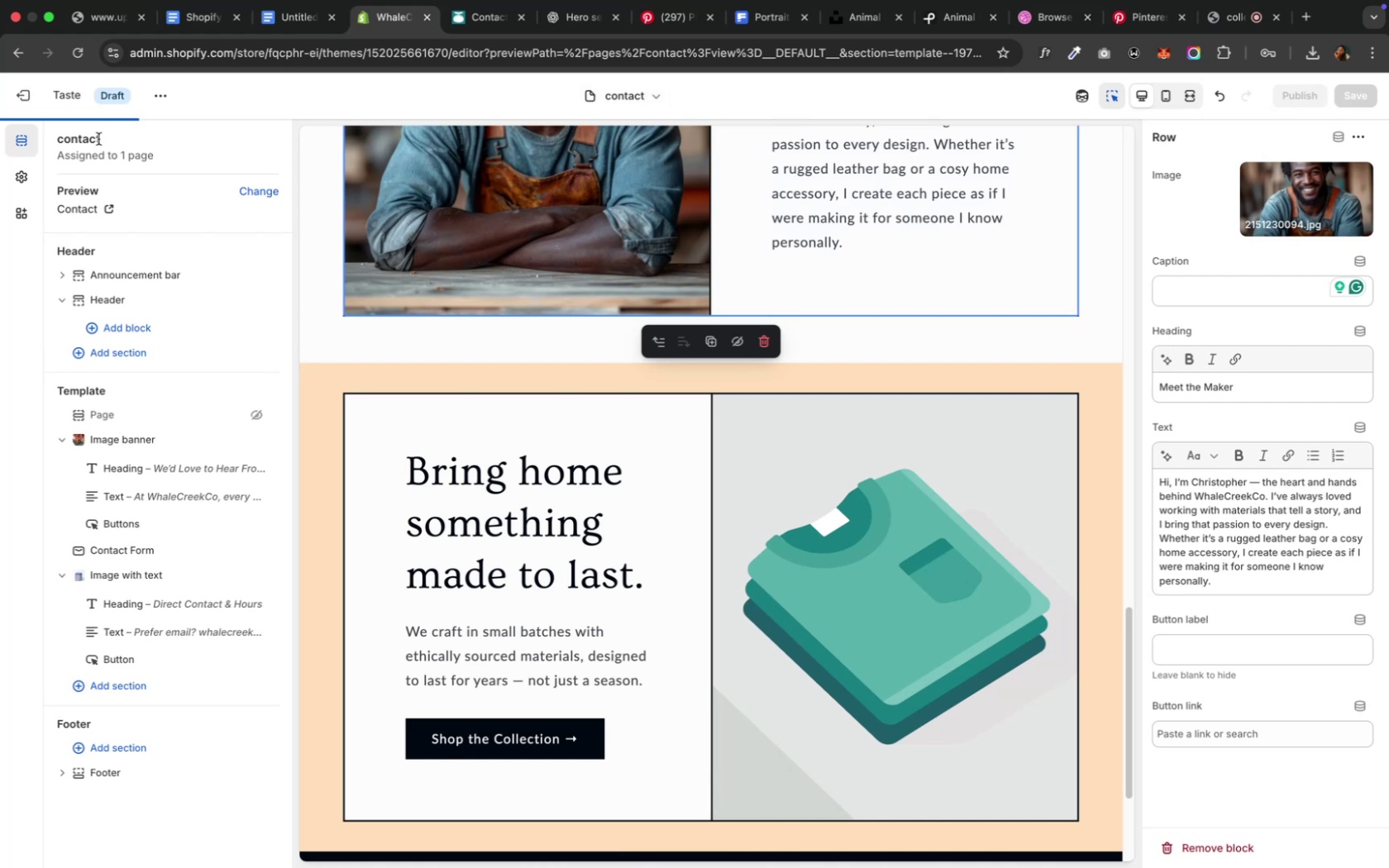 
scroll: coordinate [298, 338], scroll_direction: up, amount: 43.0
 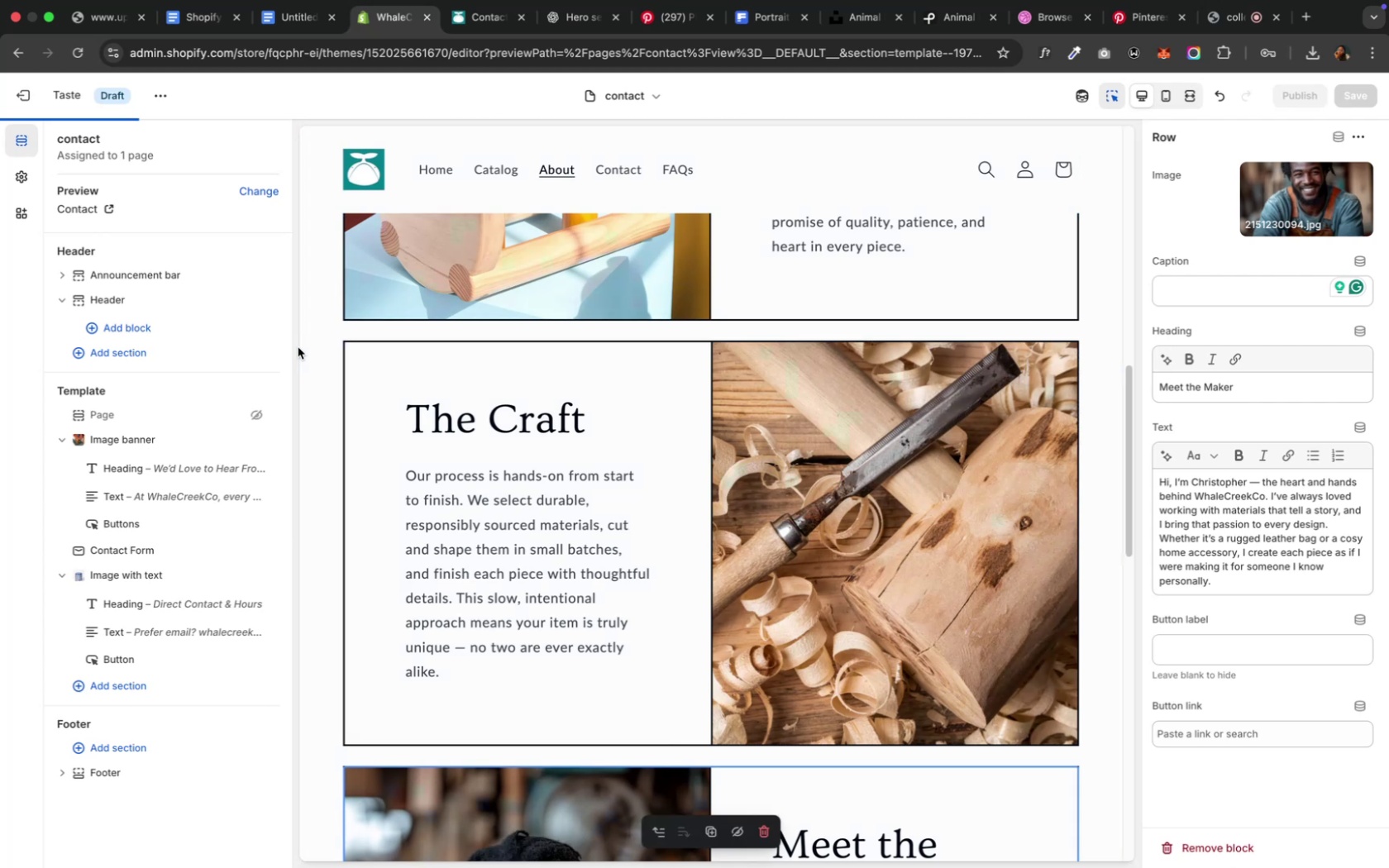 
scroll: coordinate [1126, 217], scroll_direction: up, amount: 24.0
 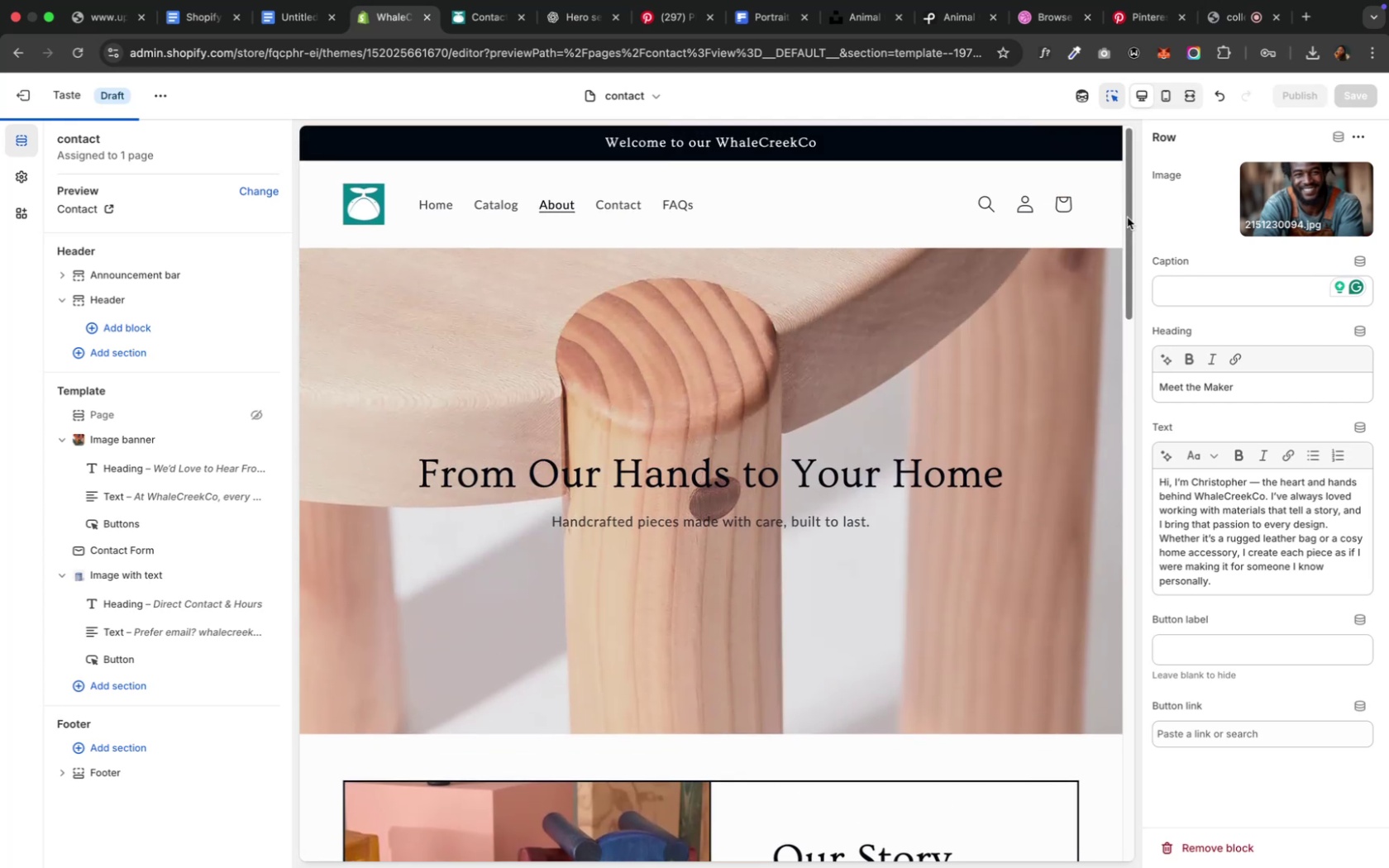 
scroll: coordinate [1126, 216], scroll_direction: down, amount: 25.0
 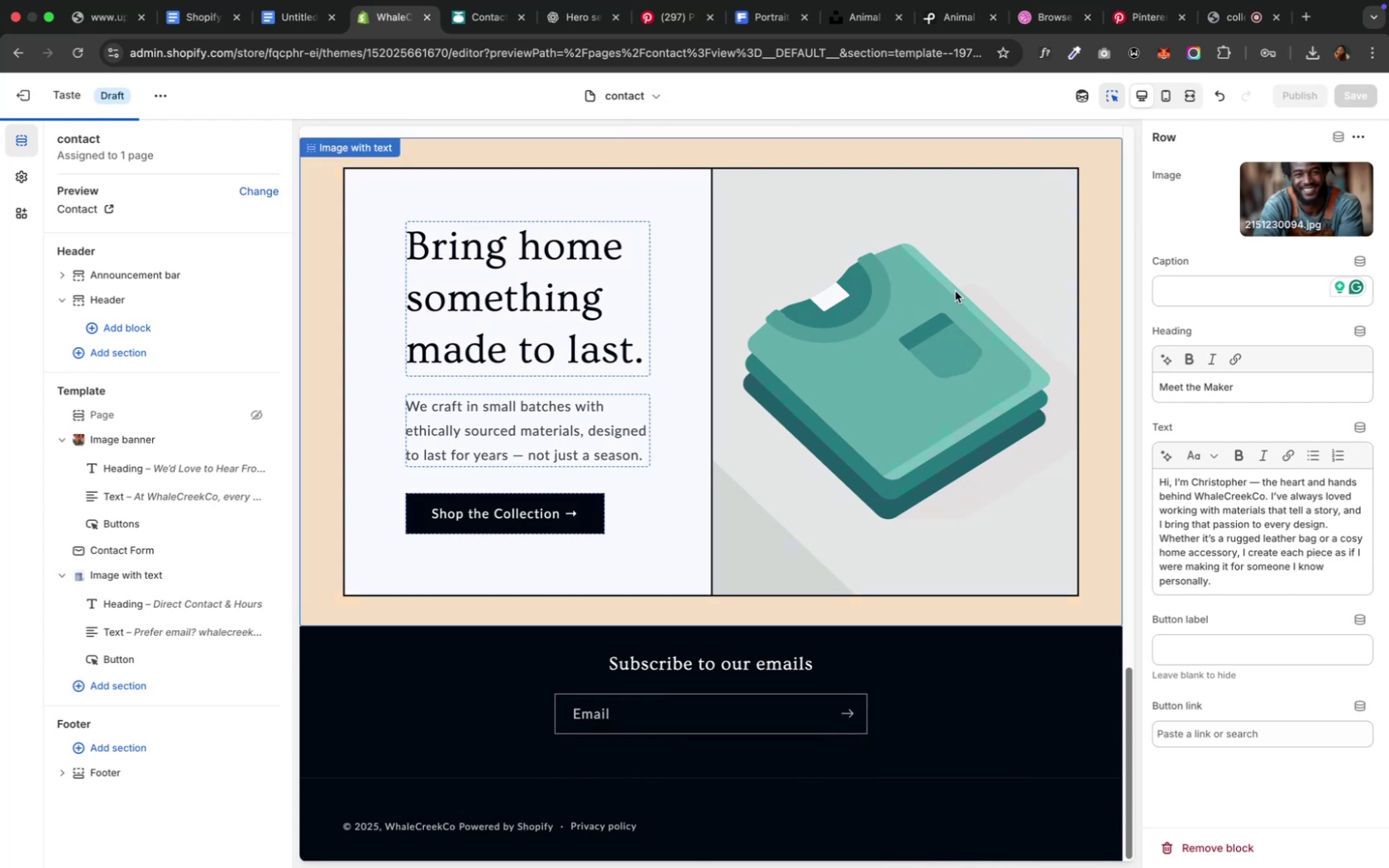 
left_click([954, 291])
 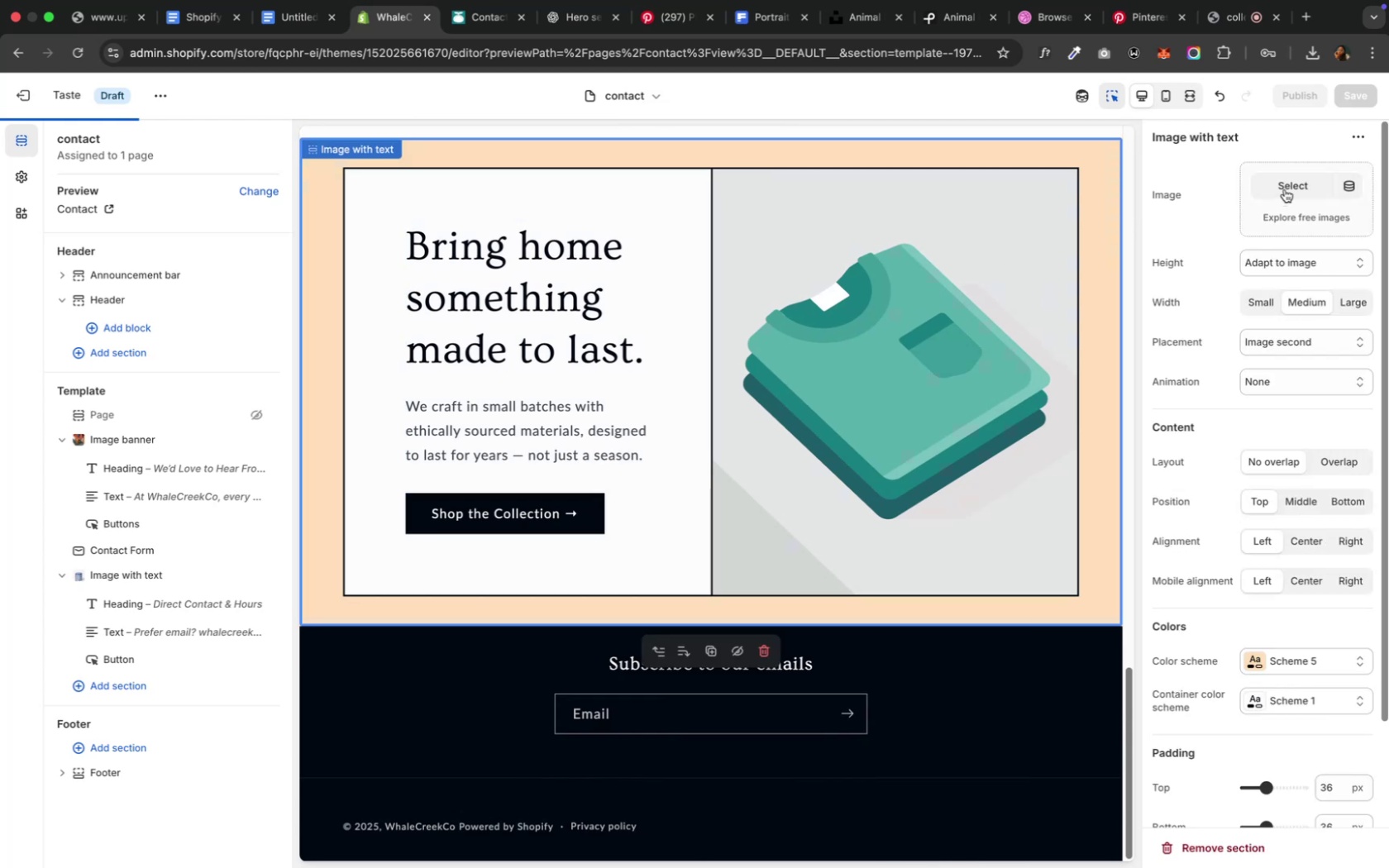 
left_click([1284, 188])
 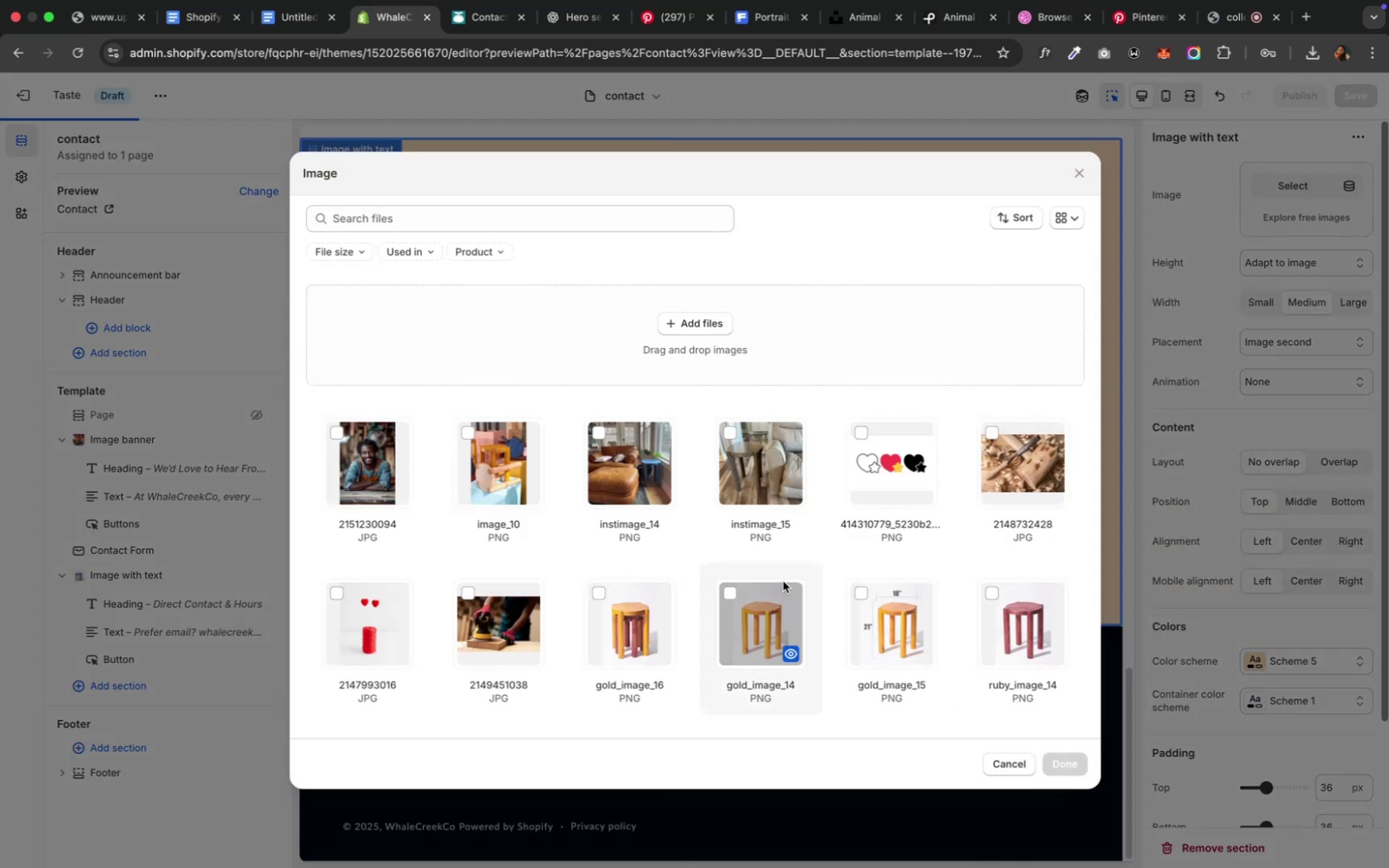 
scroll: coordinate [827, 548], scroll_direction: down, amount: 7.0
 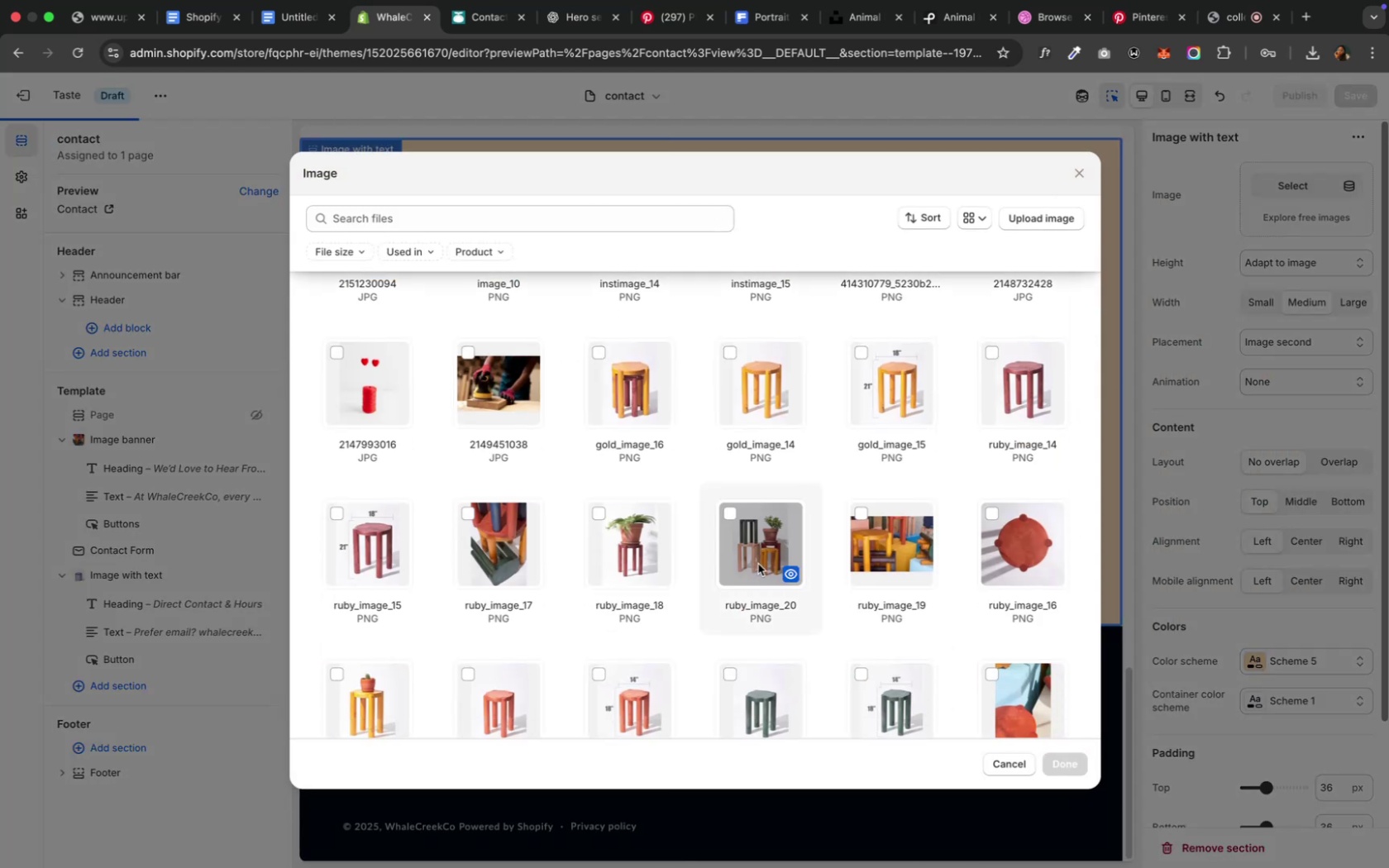 
left_click([758, 562])
 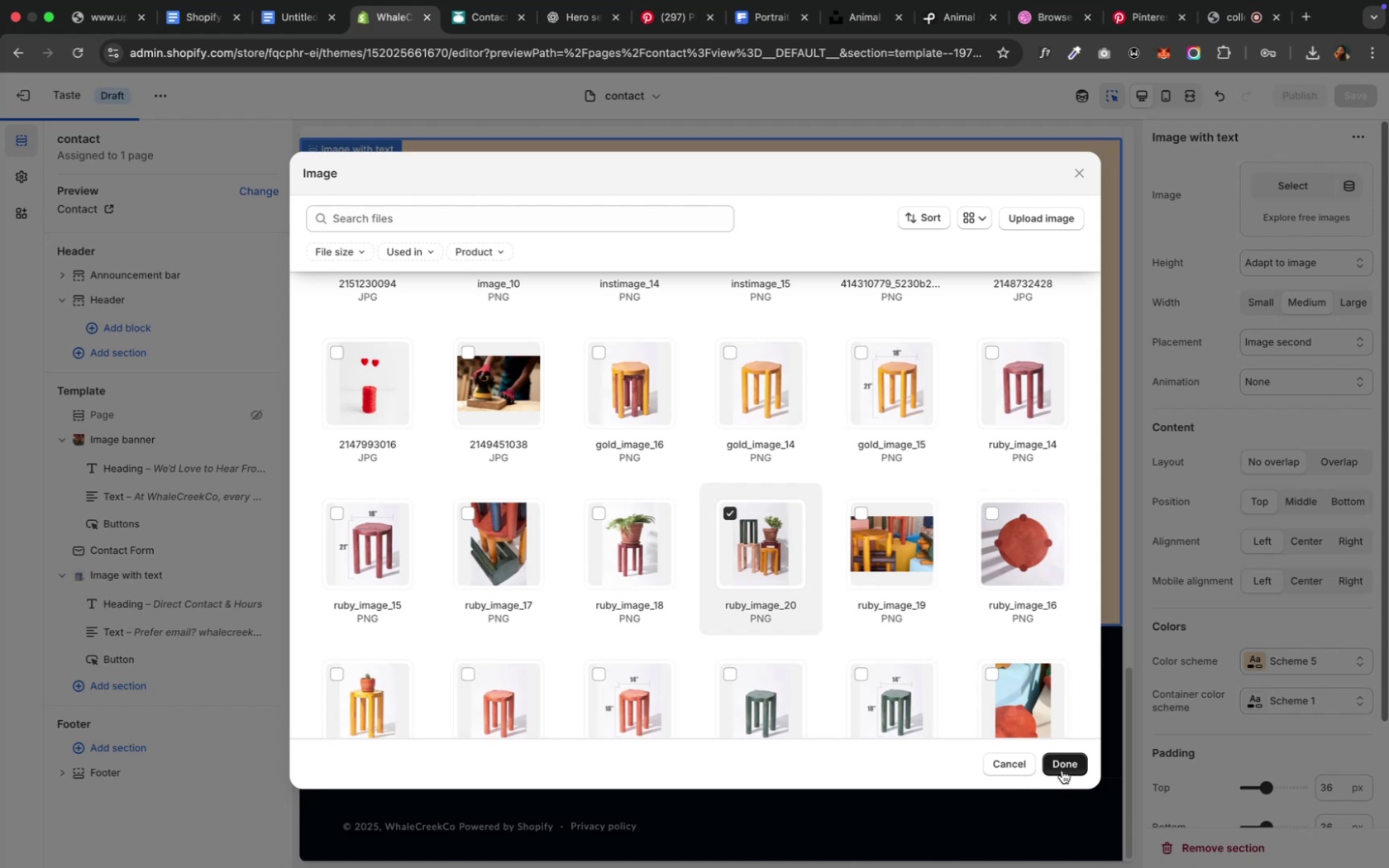 
left_click([1059, 766])
 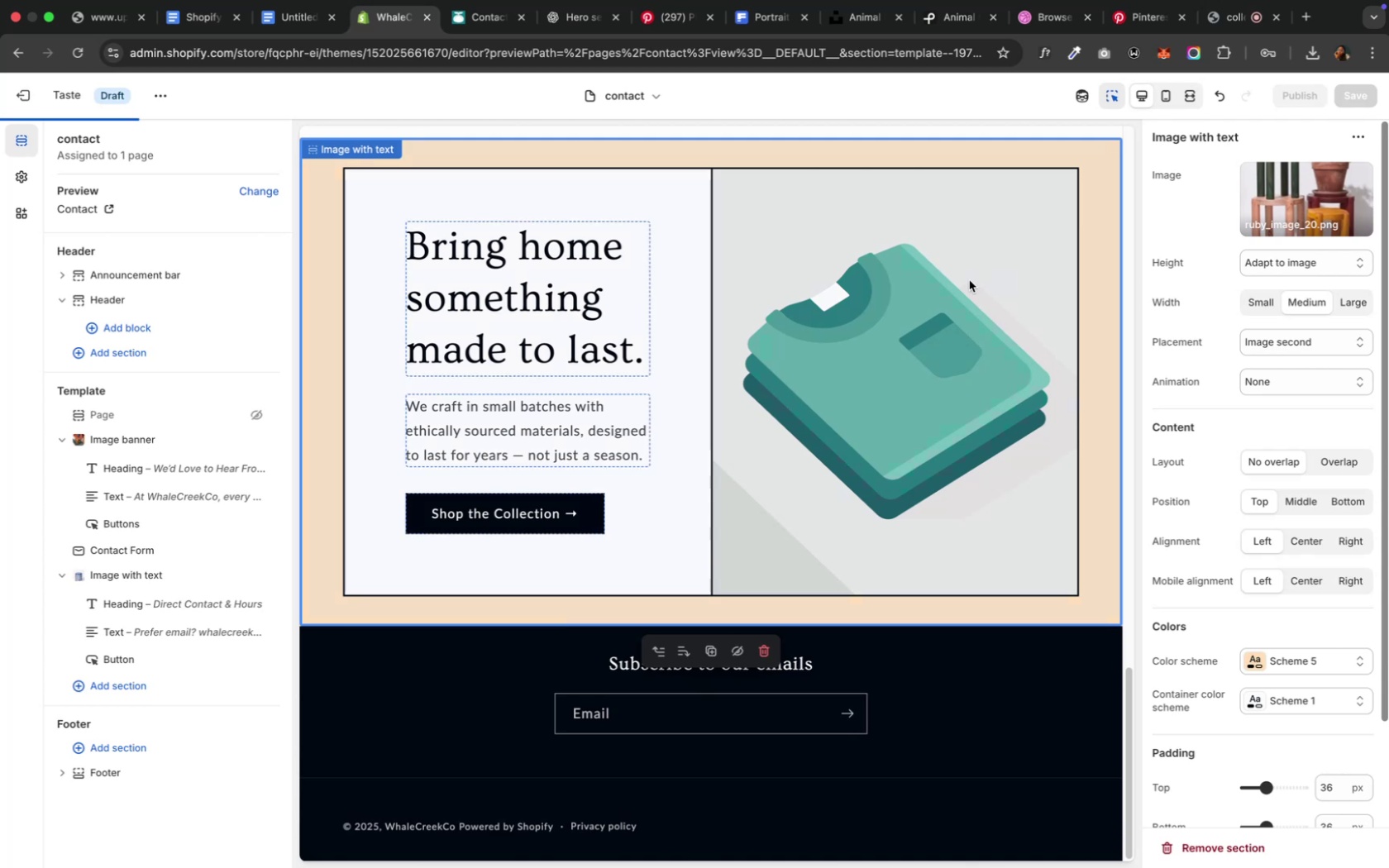 
wait(34.82)
 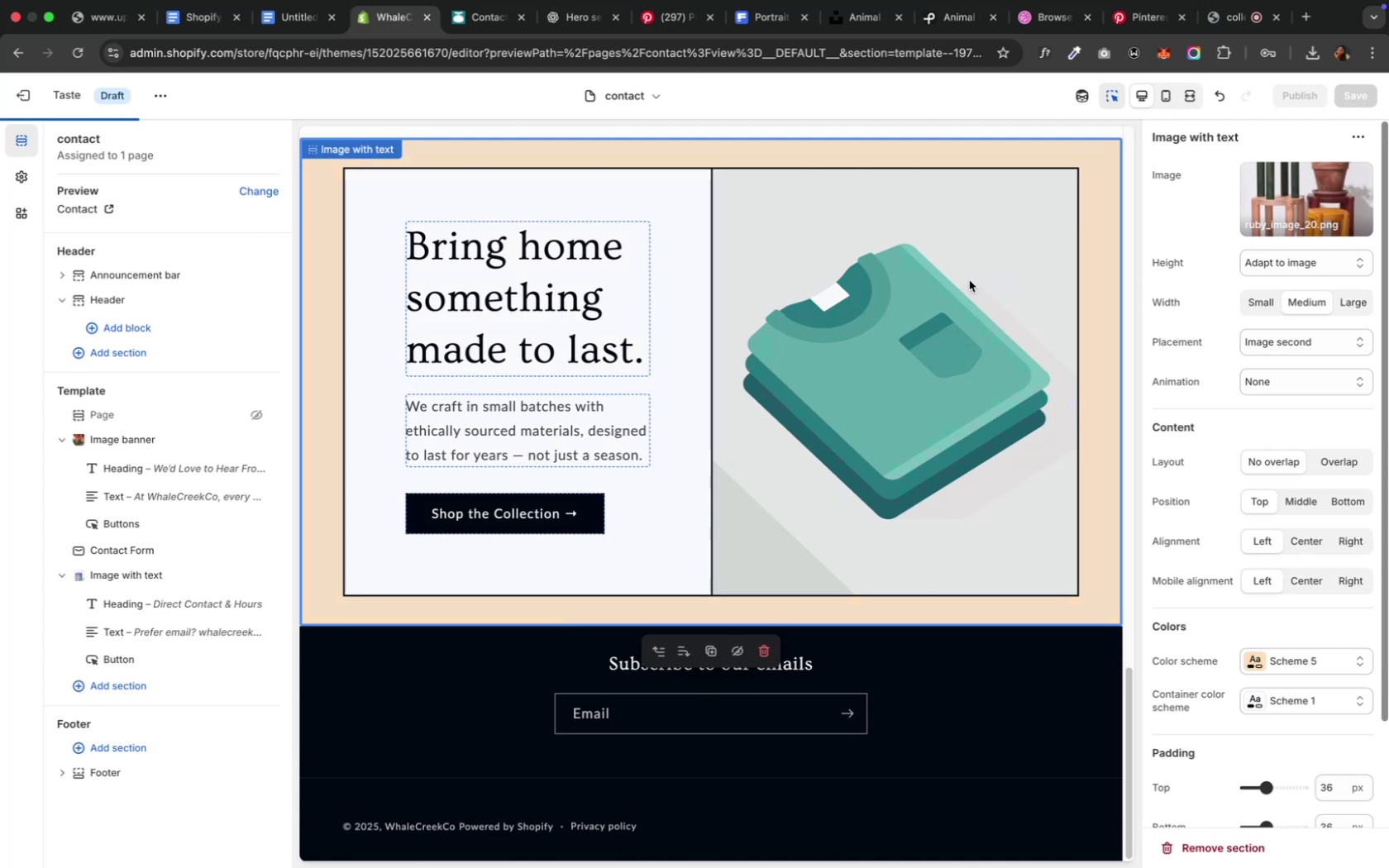 
left_click([1027, 719])
 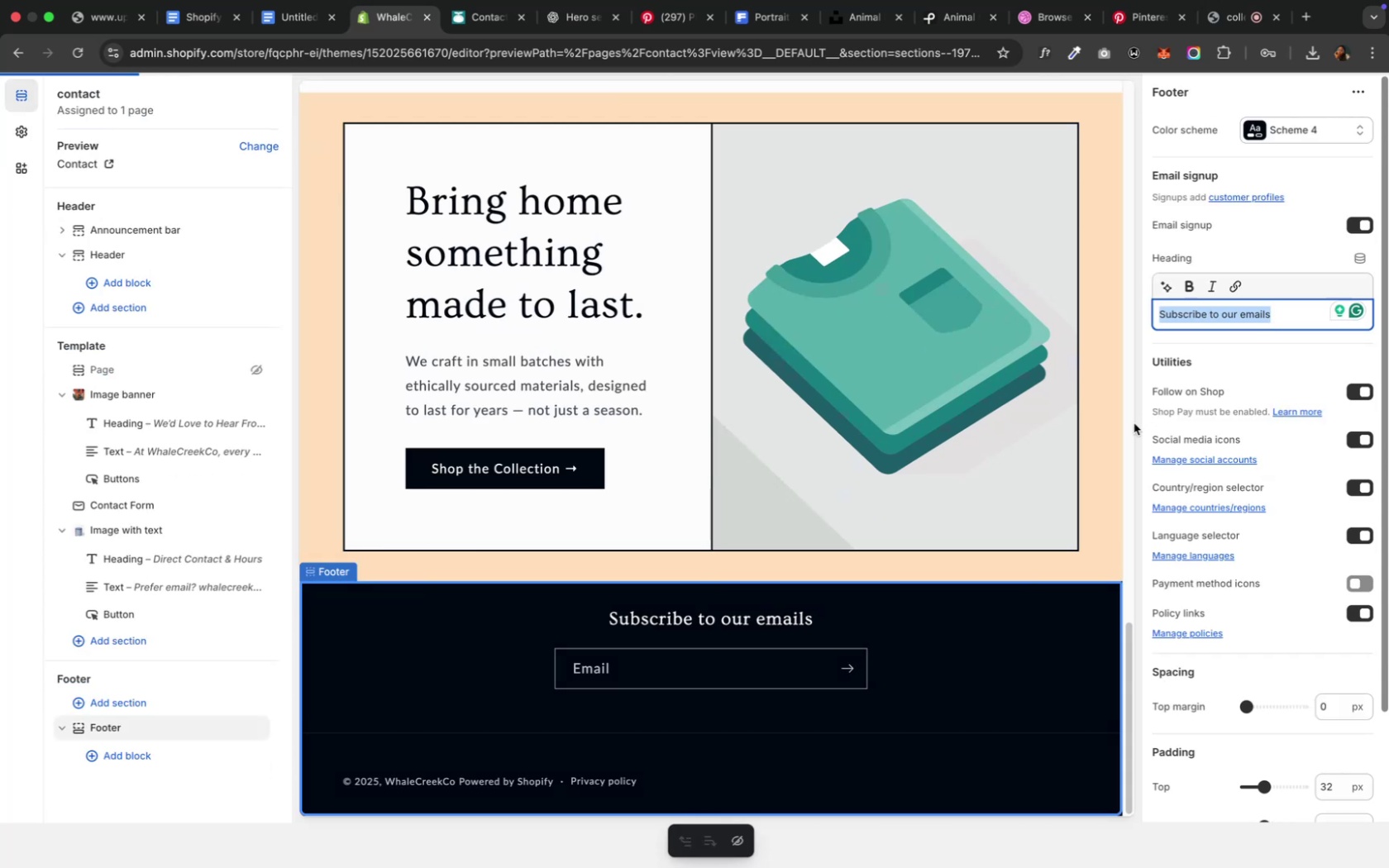 
scroll: coordinate [1133, 422], scroll_direction: up, amount: 12.0
 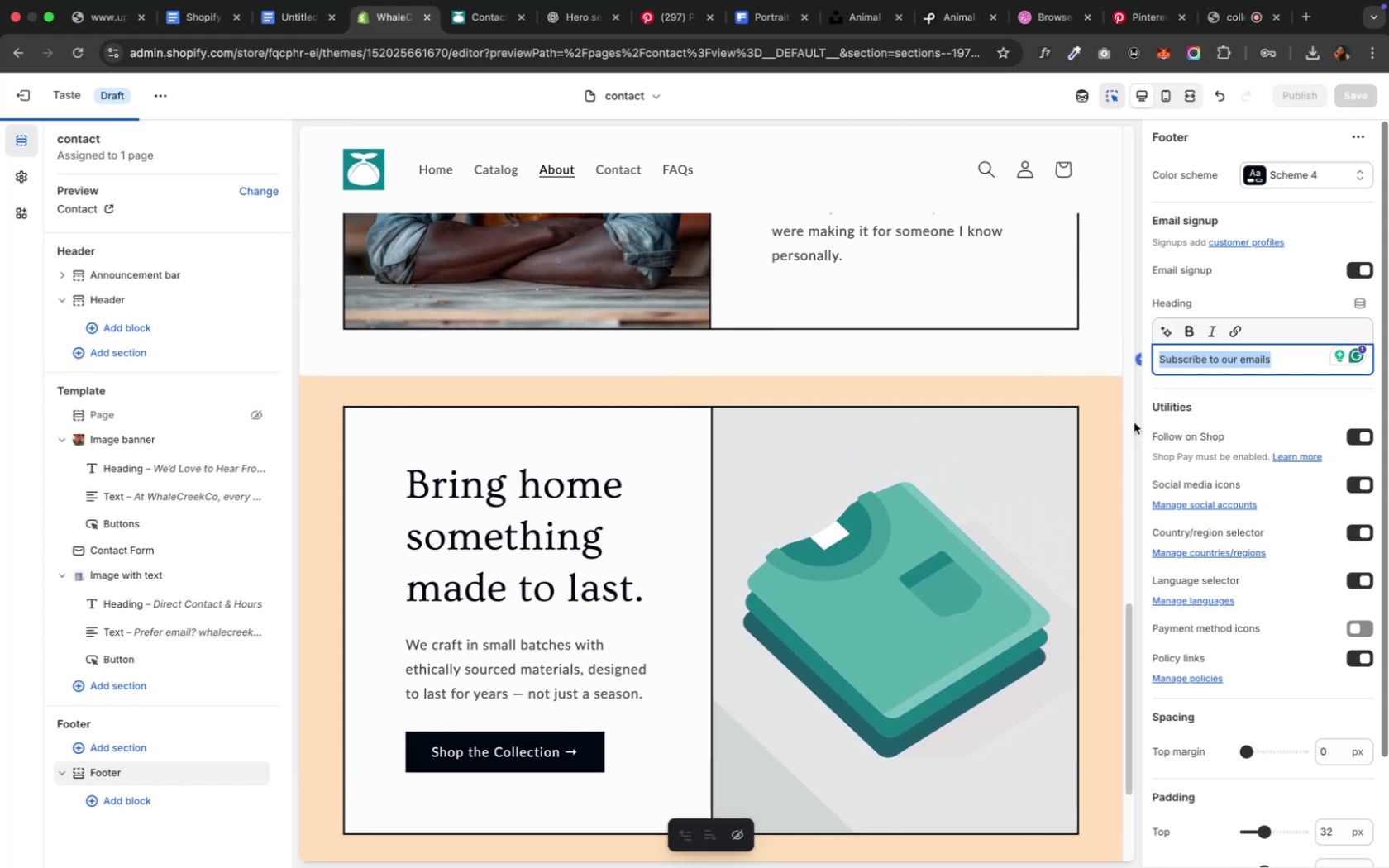 
wait(7.7)
 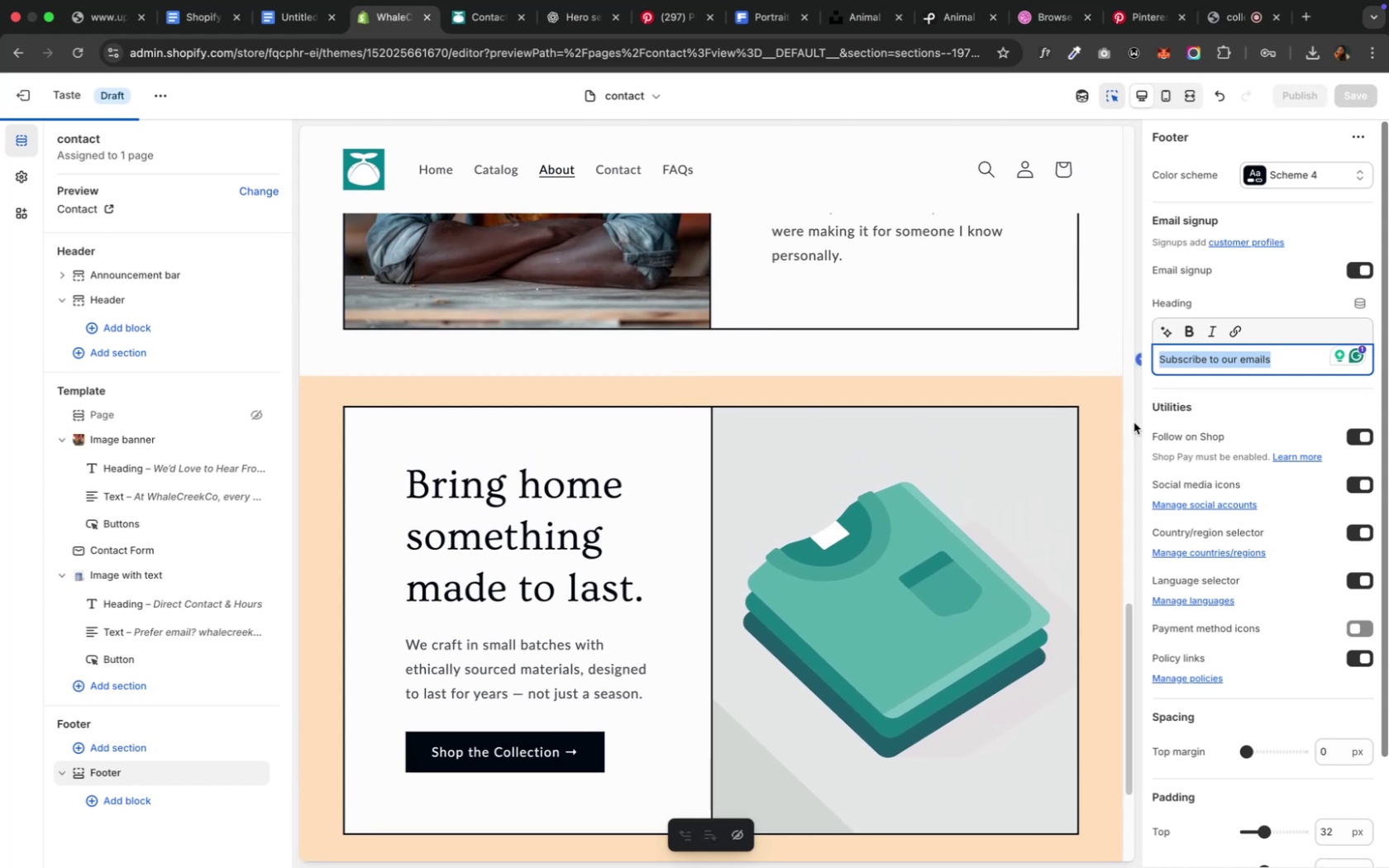 
scroll: coordinate [1133, 422], scroll_direction: up, amount: 26.0
 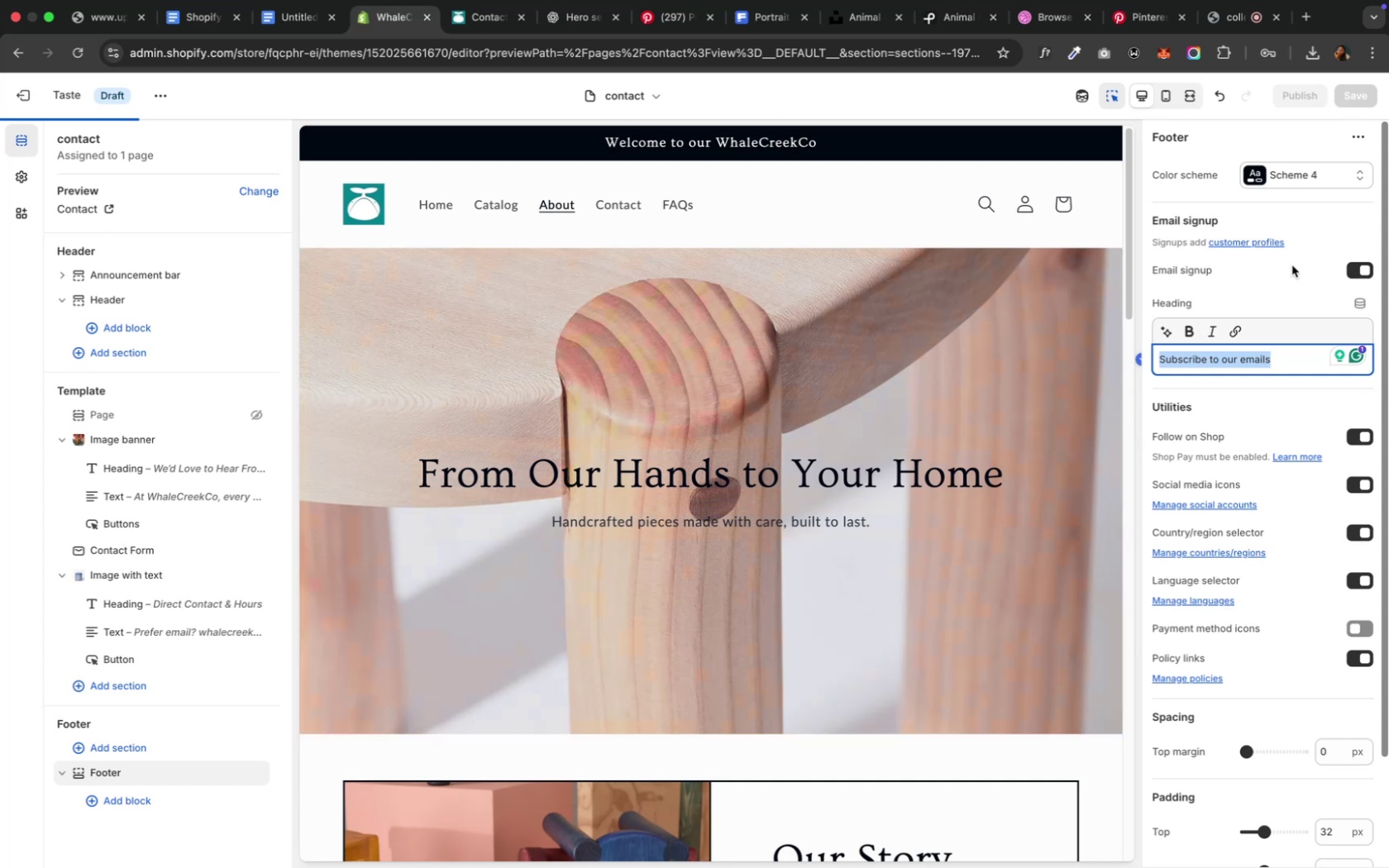 
wait(60.65)
 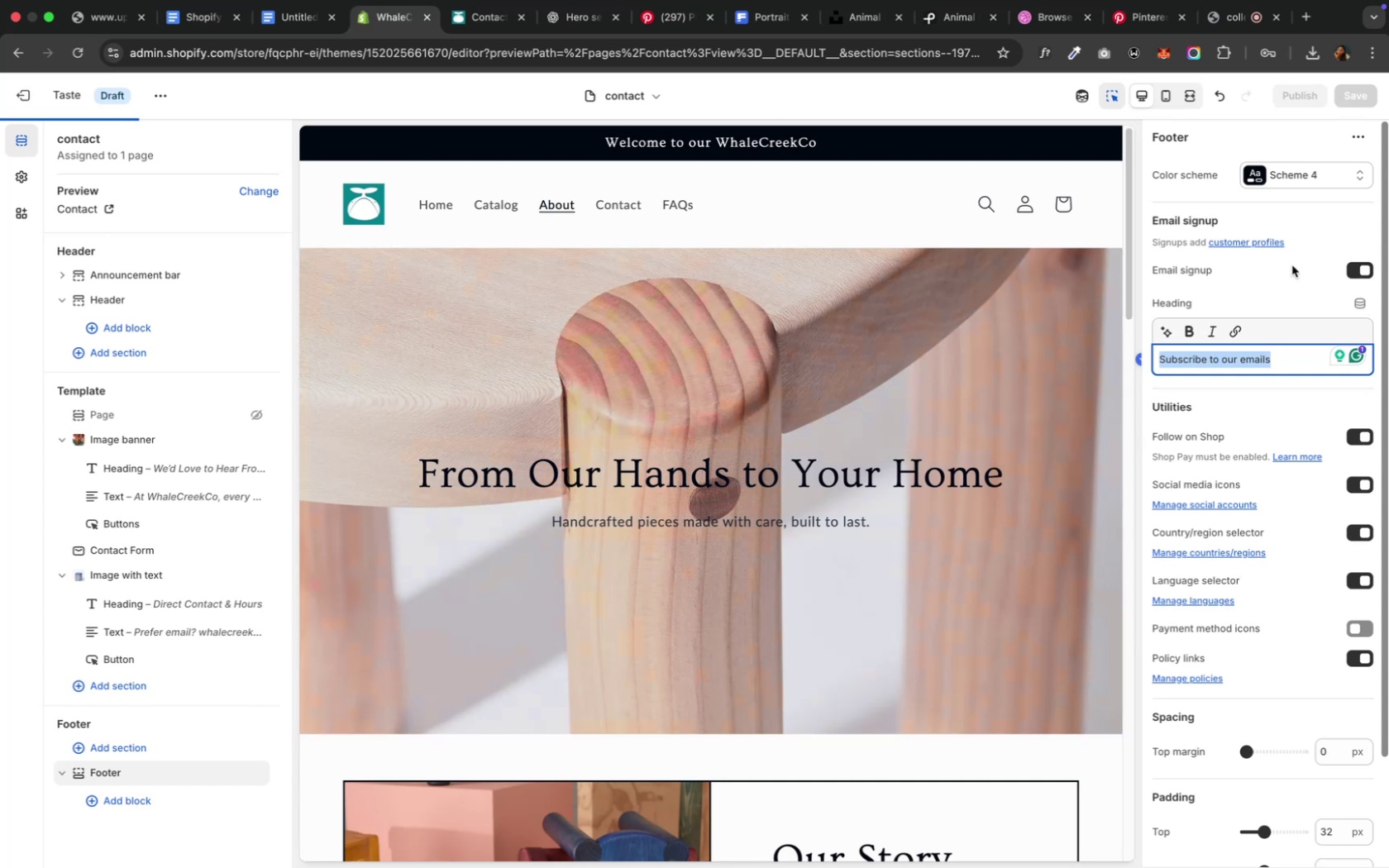 
left_click([294, 103])
 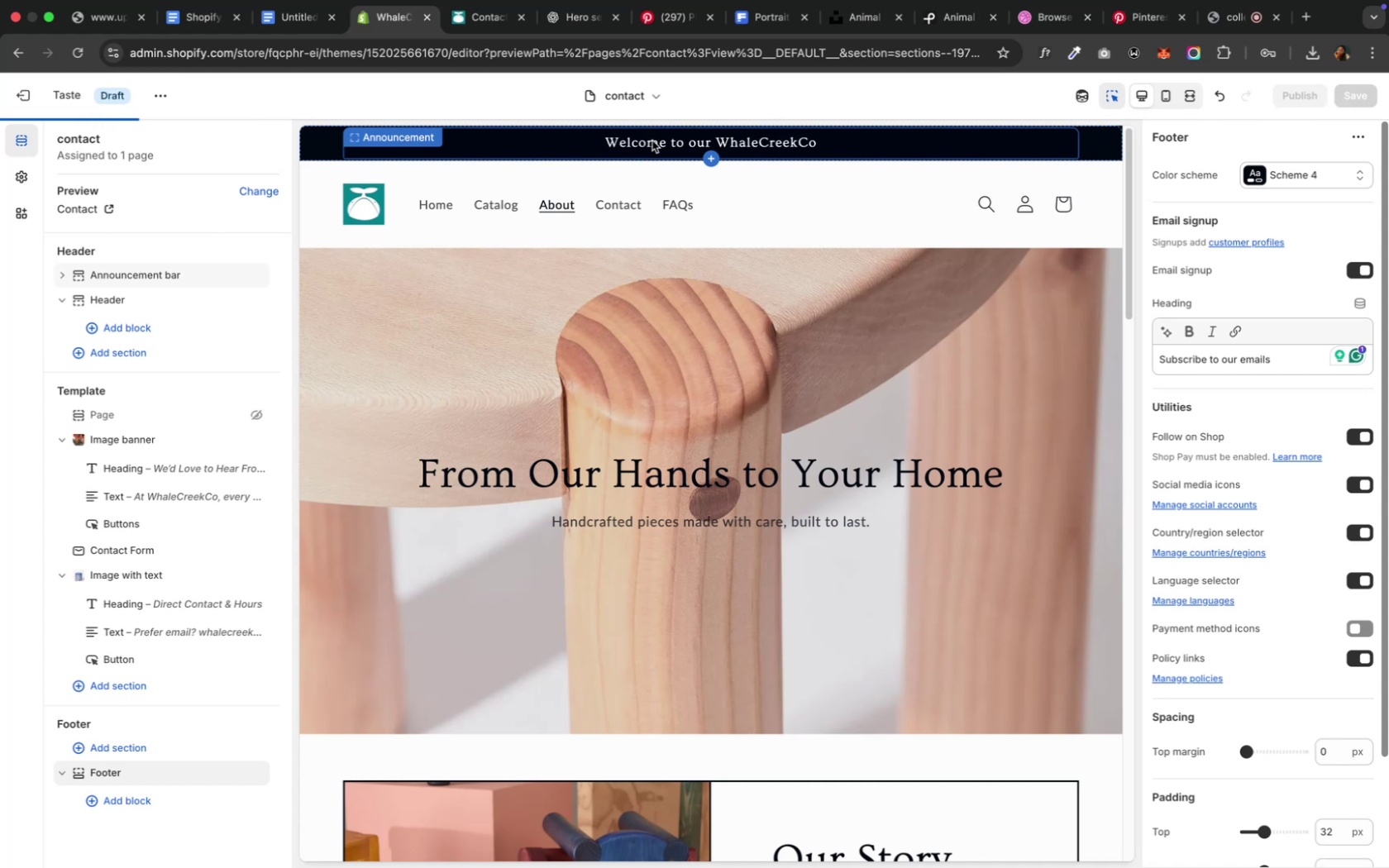 
wait(5.36)
 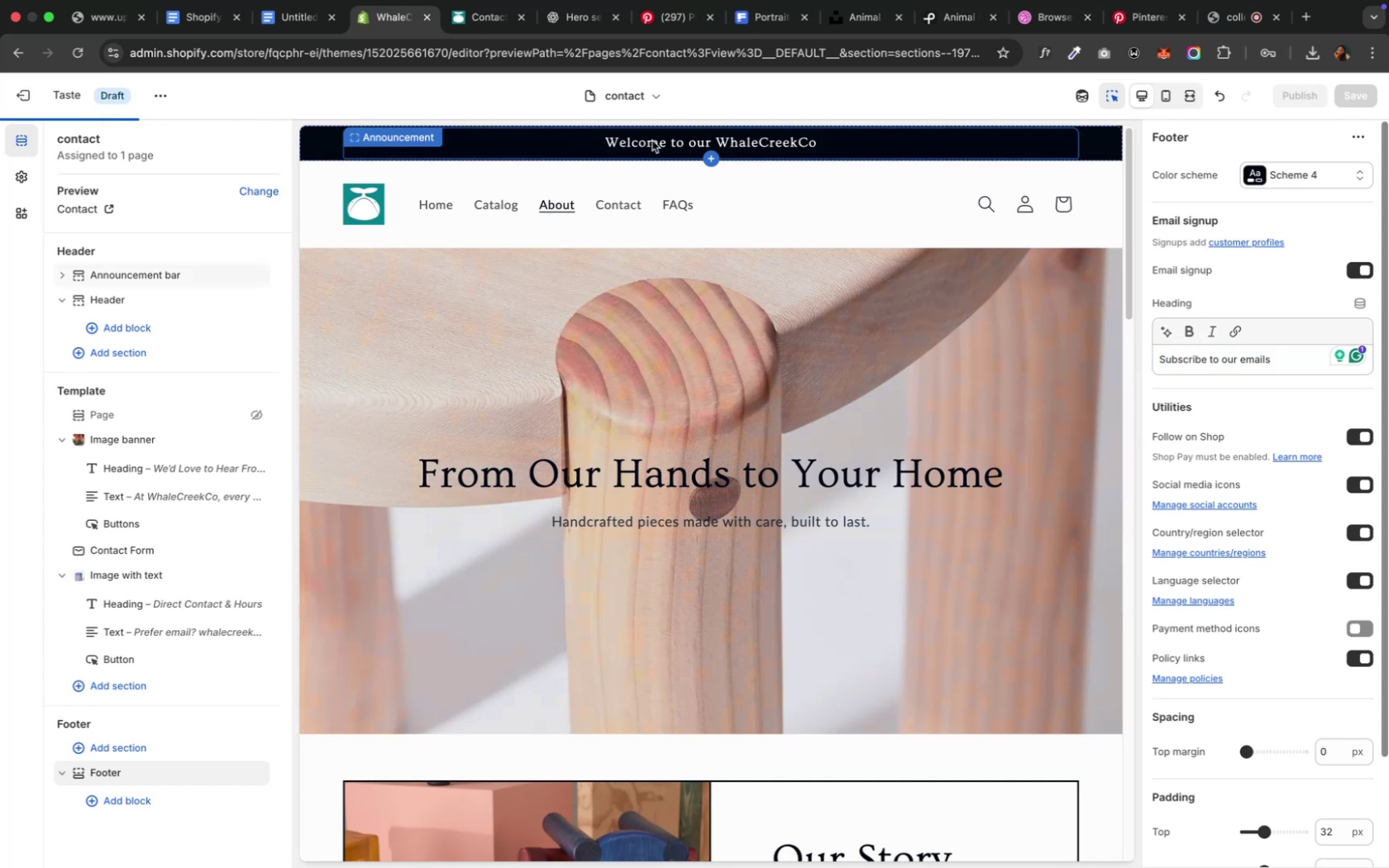 
scroll: coordinate [653, 137], scroll_direction: down, amount: 70.0
 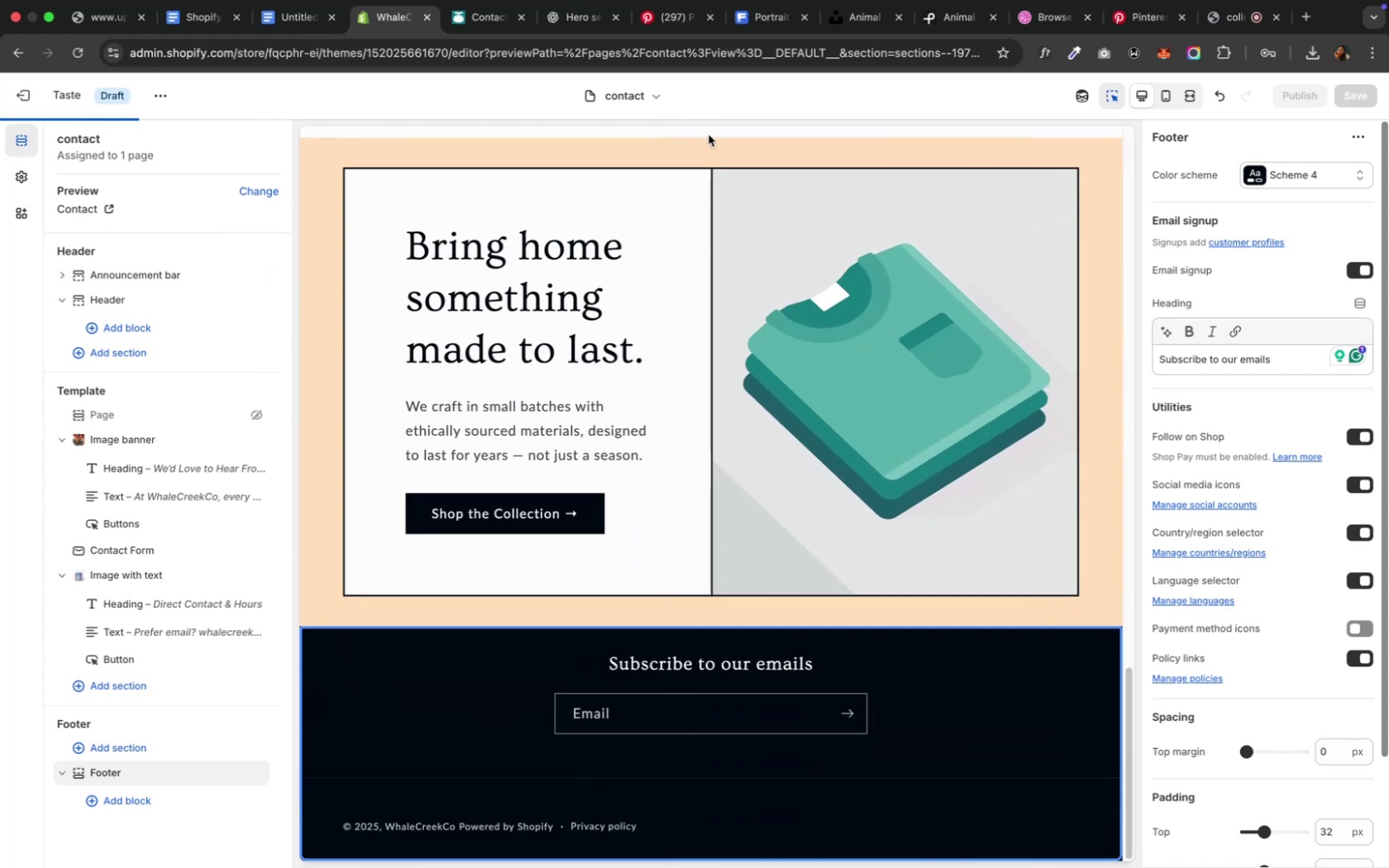 
left_click([708, 135])
 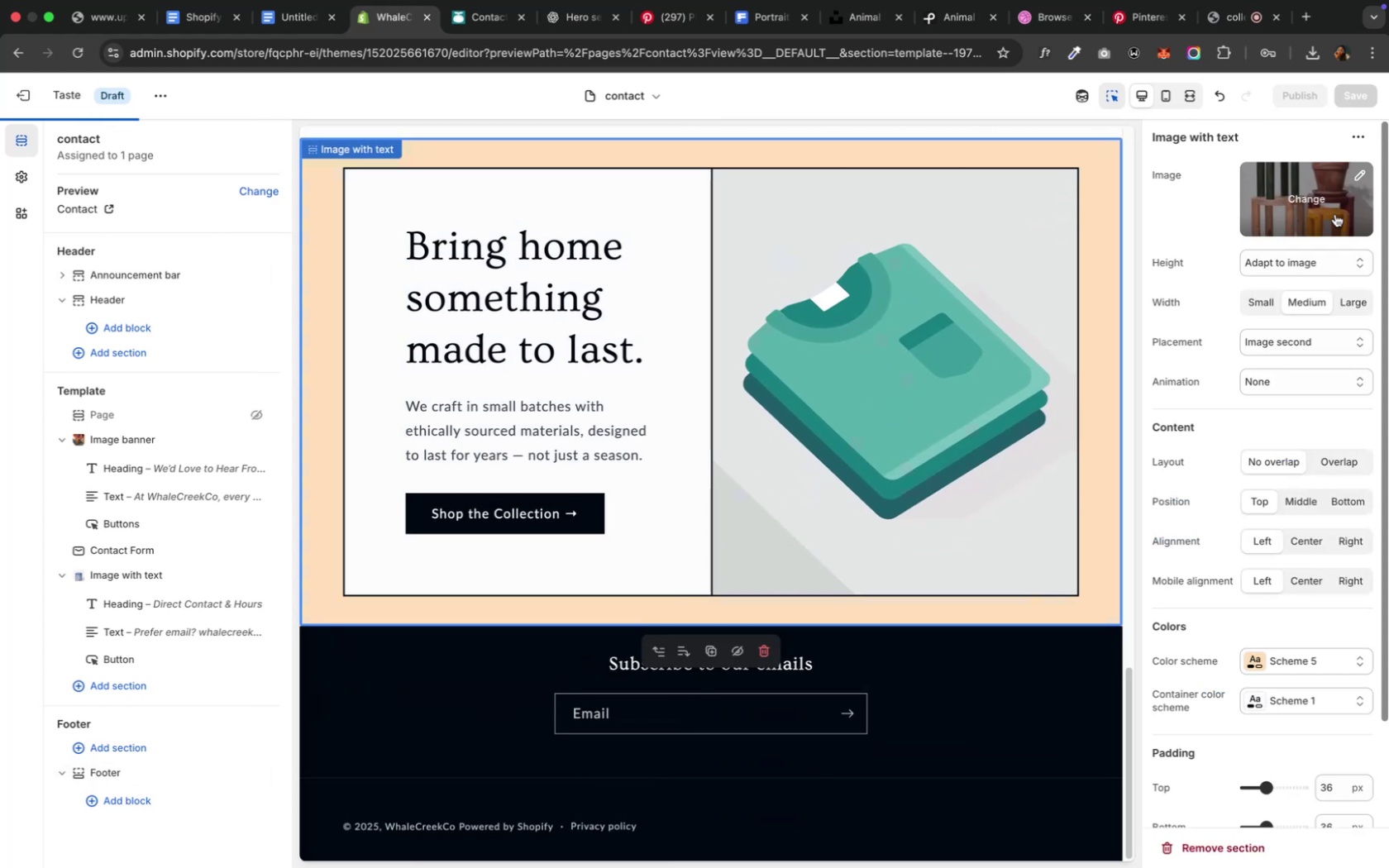 
left_click([1353, 178])
 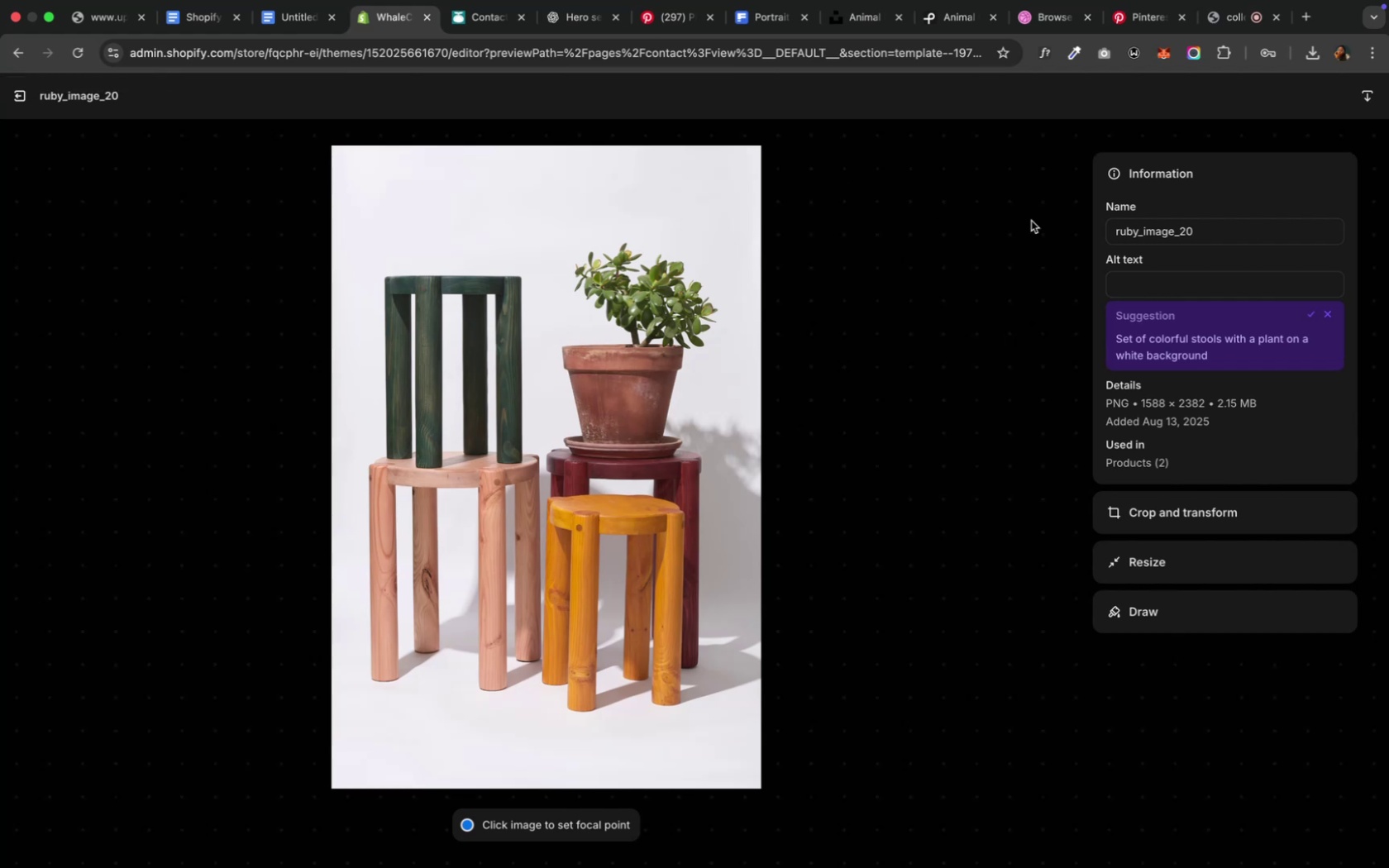 
wait(23.91)
 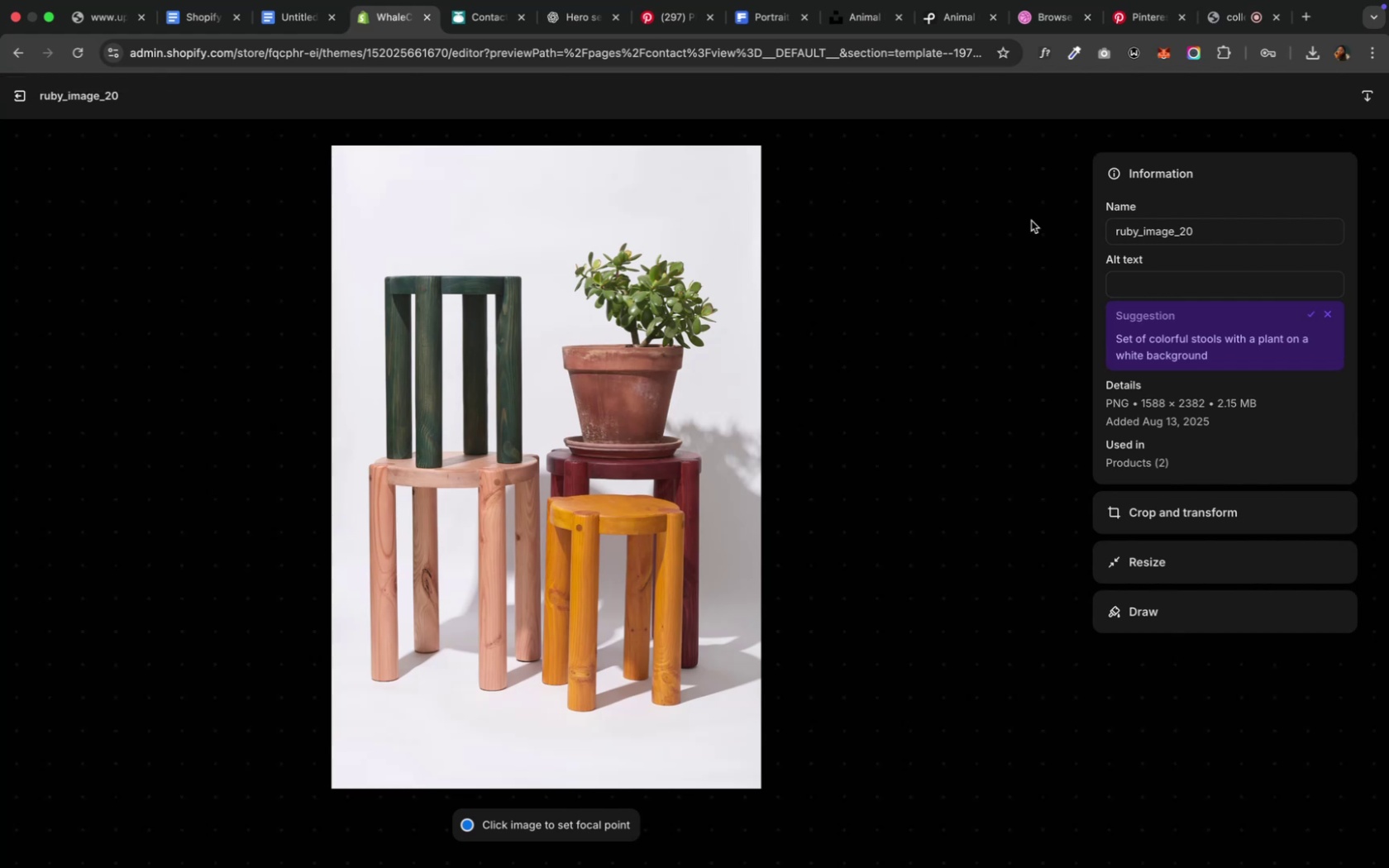 
left_click([28, 93])
 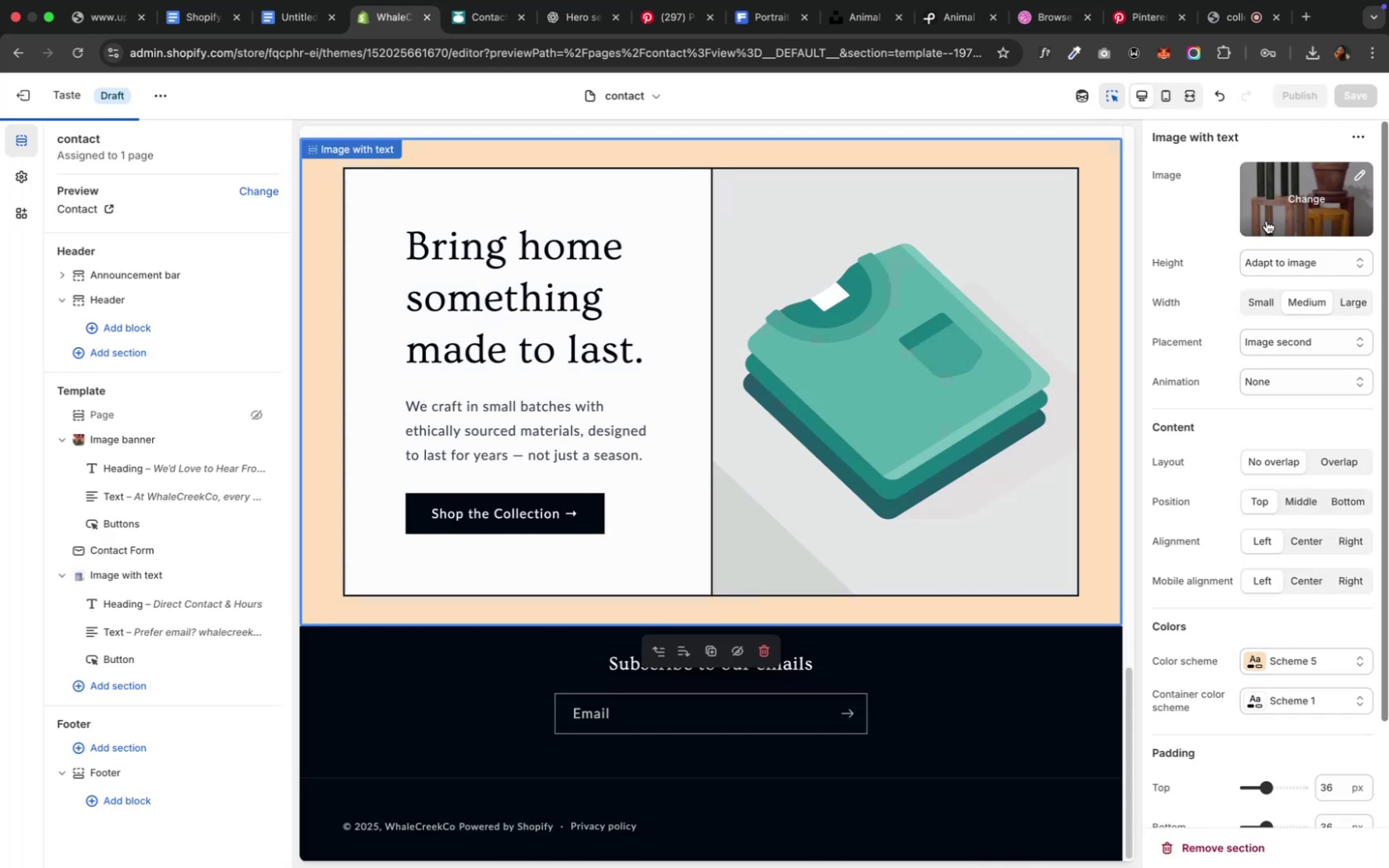 
left_click([1264, 222])
 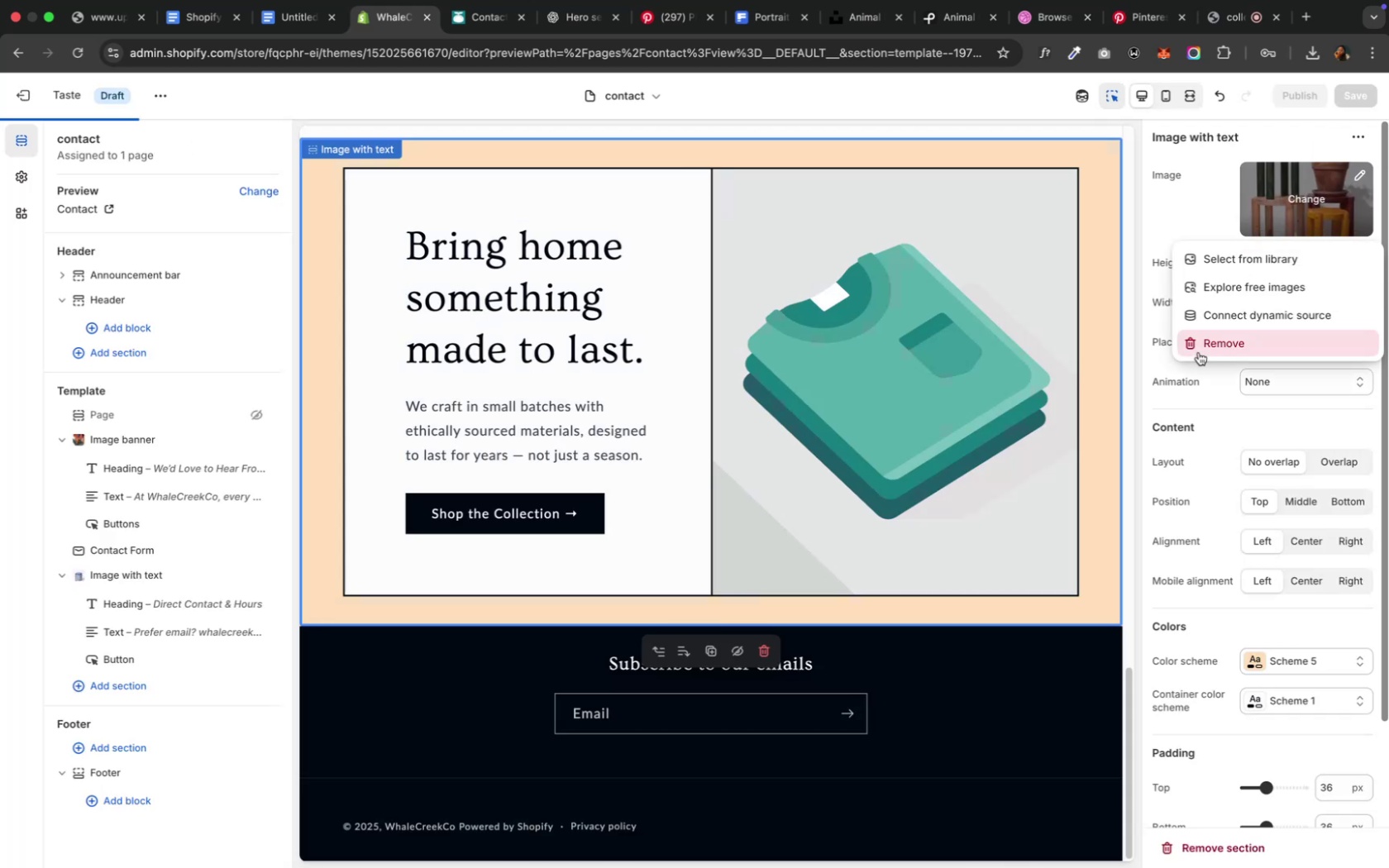 
left_click([1198, 347])
 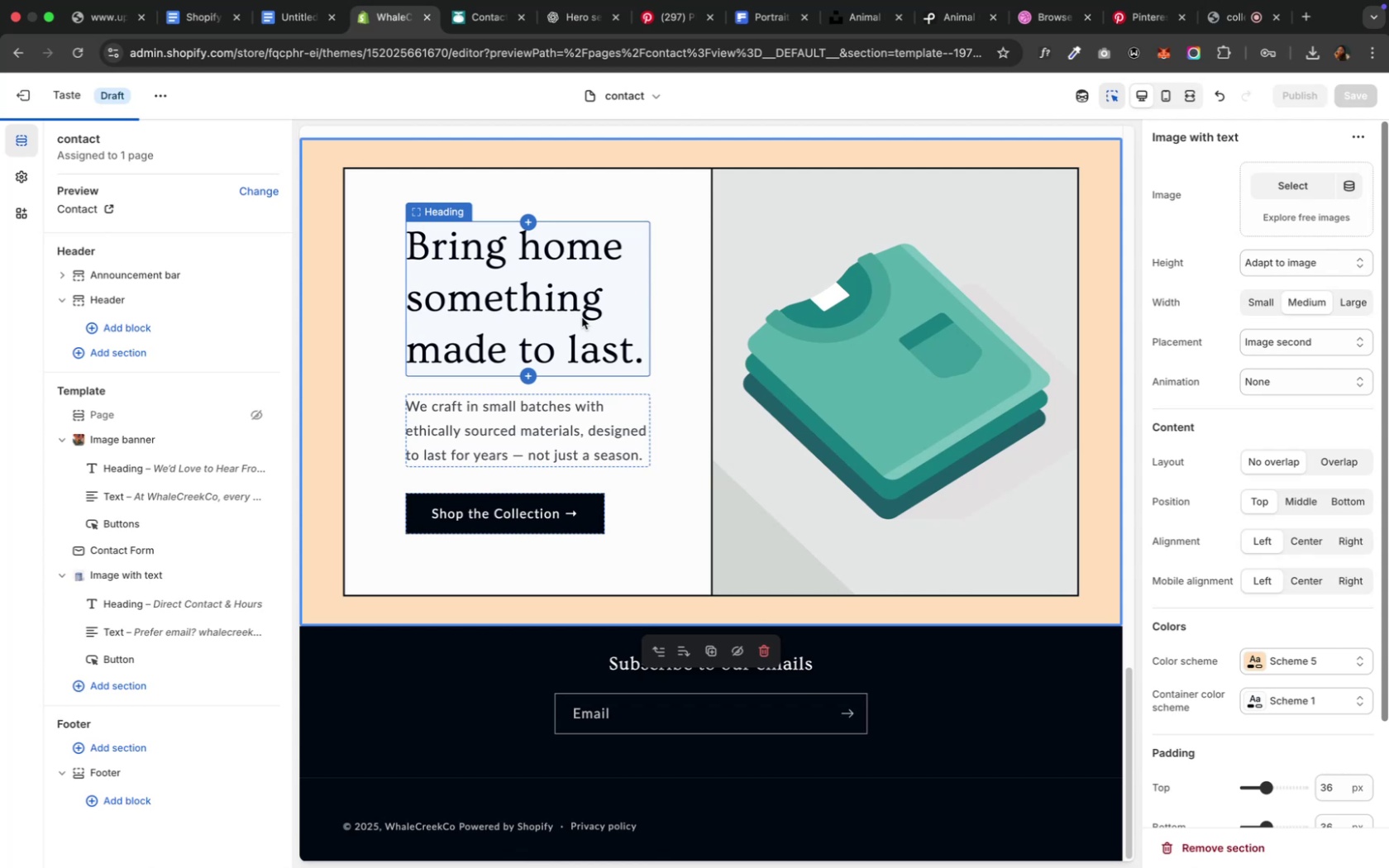 
wait(20.19)
 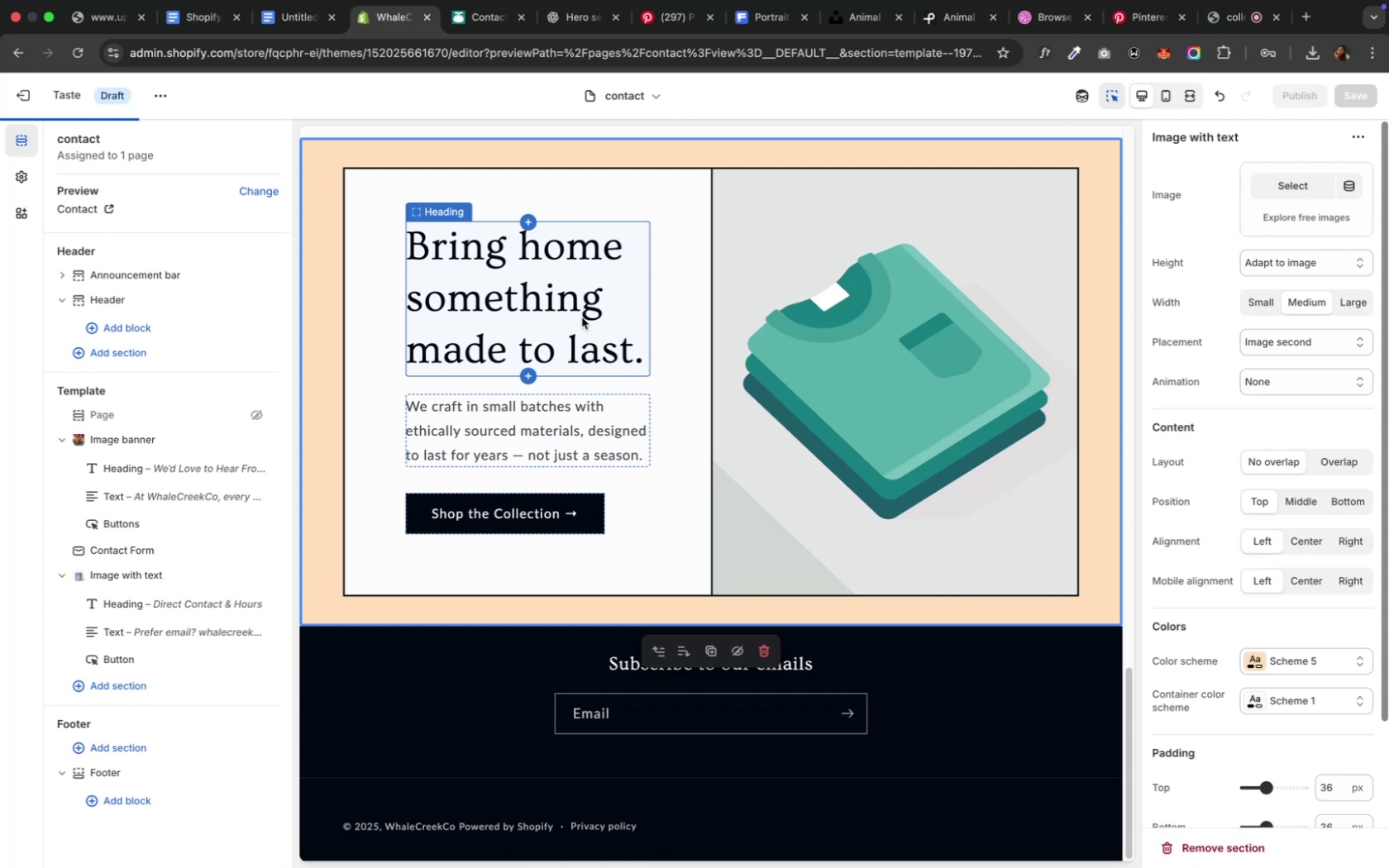 
scroll: coordinate [580, 308], scroll_direction: up, amount: 10.0
 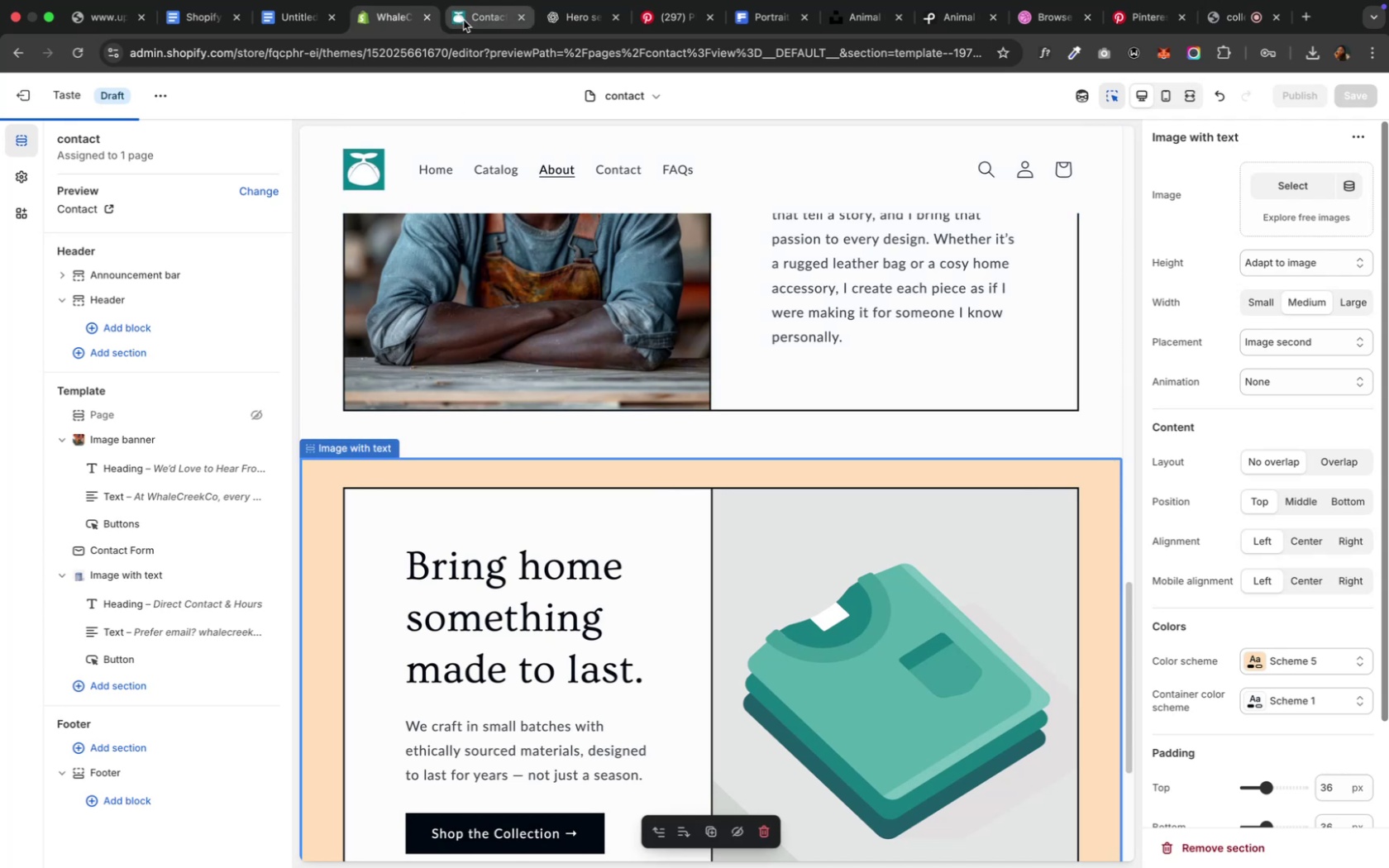 
left_click([463, 20])
 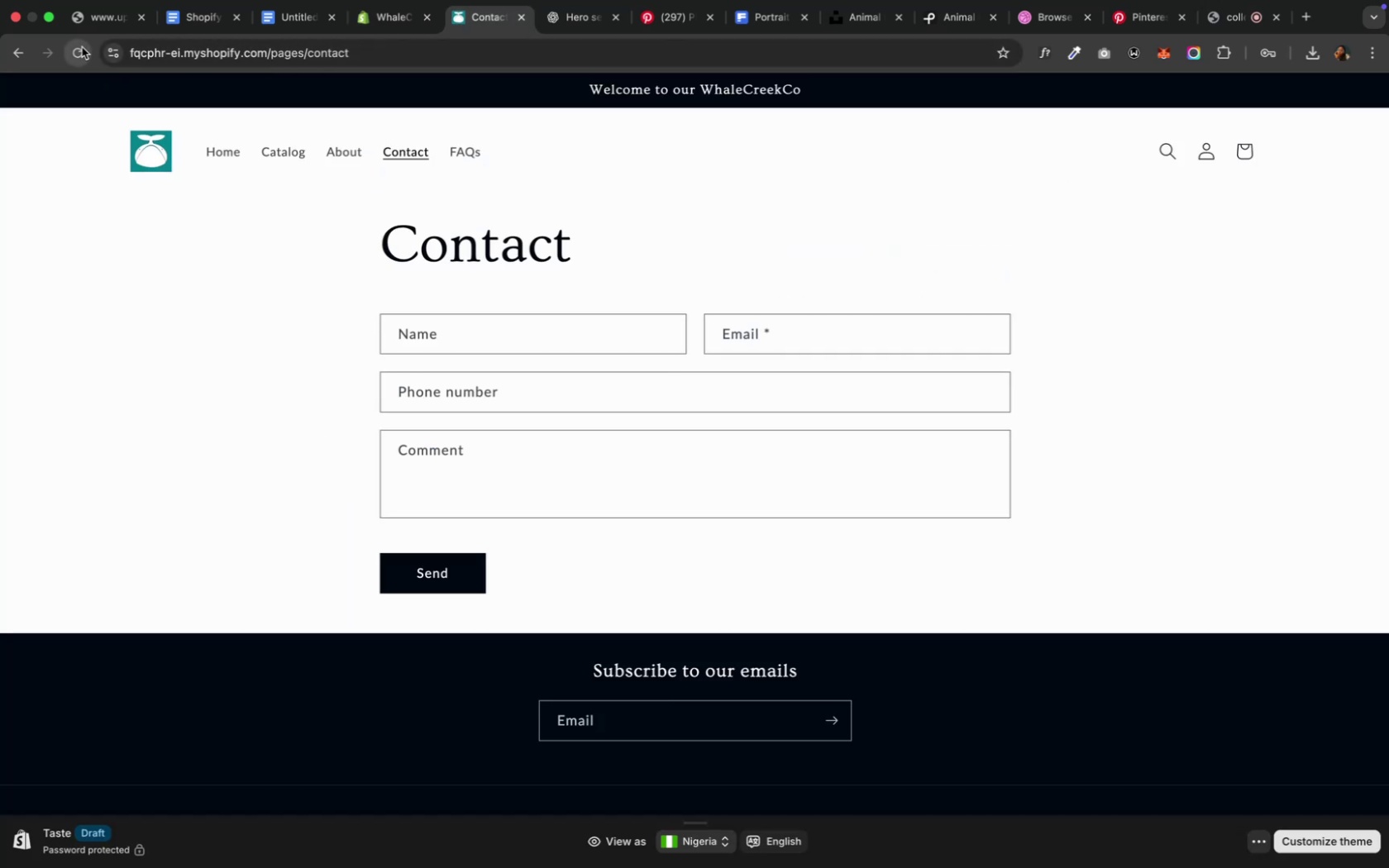 
left_click([81, 48])
 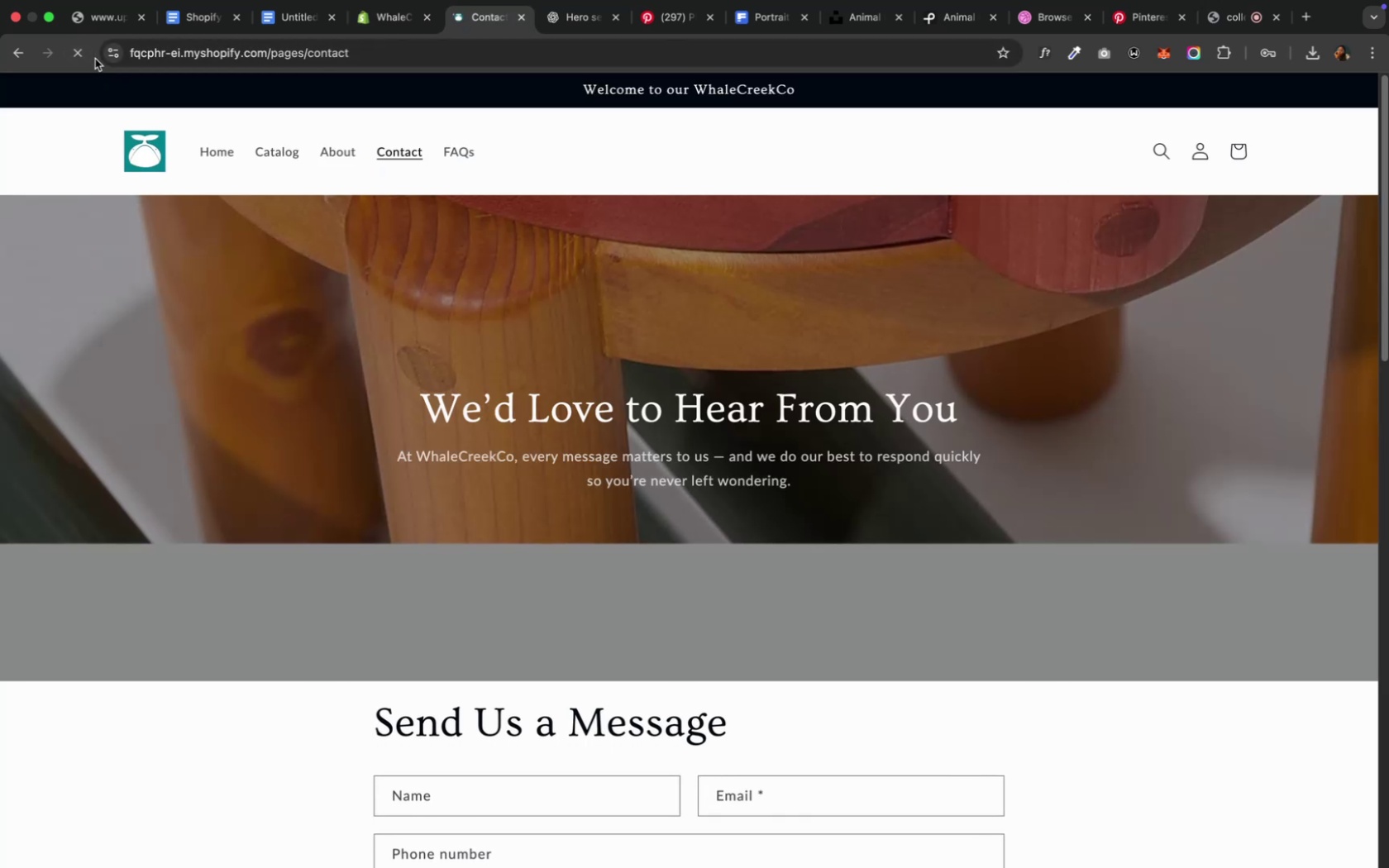 
wait(5.32)
 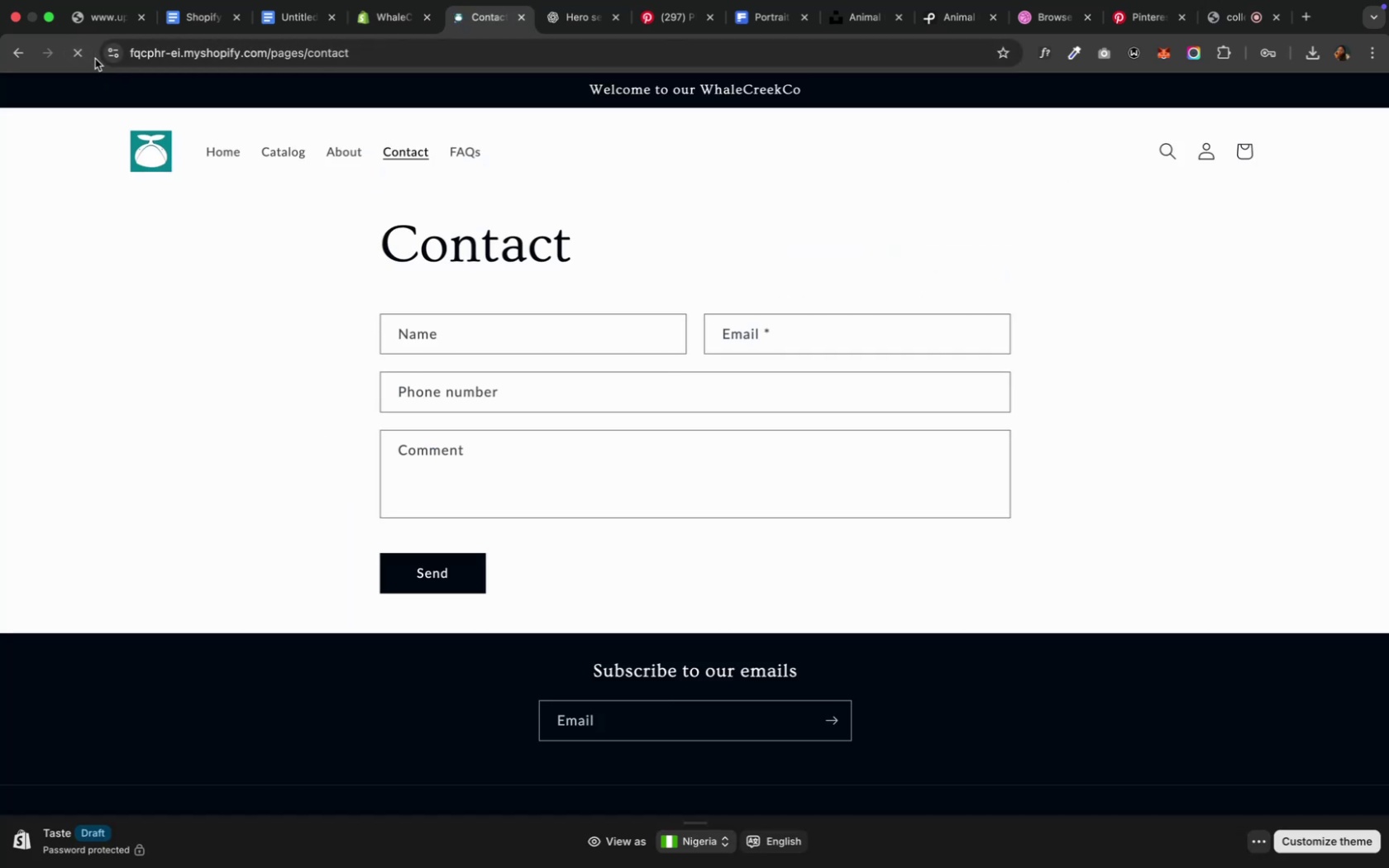 
scroll: coordinate [174, 451], scroll_direction: down, amount: 44.0
 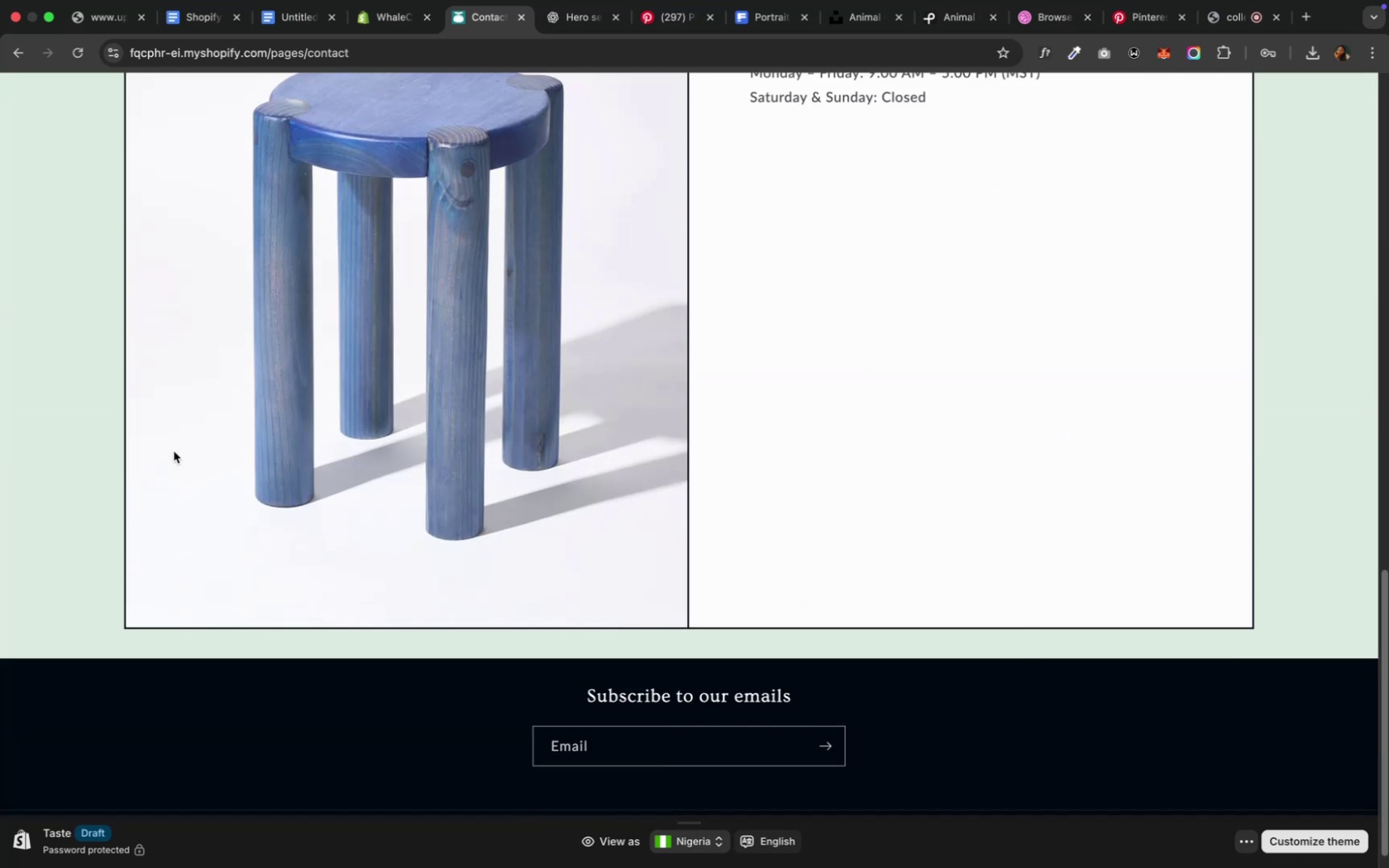 
scroll: coordinate [174, 451], scroll_direction: up, amount: 16.0
 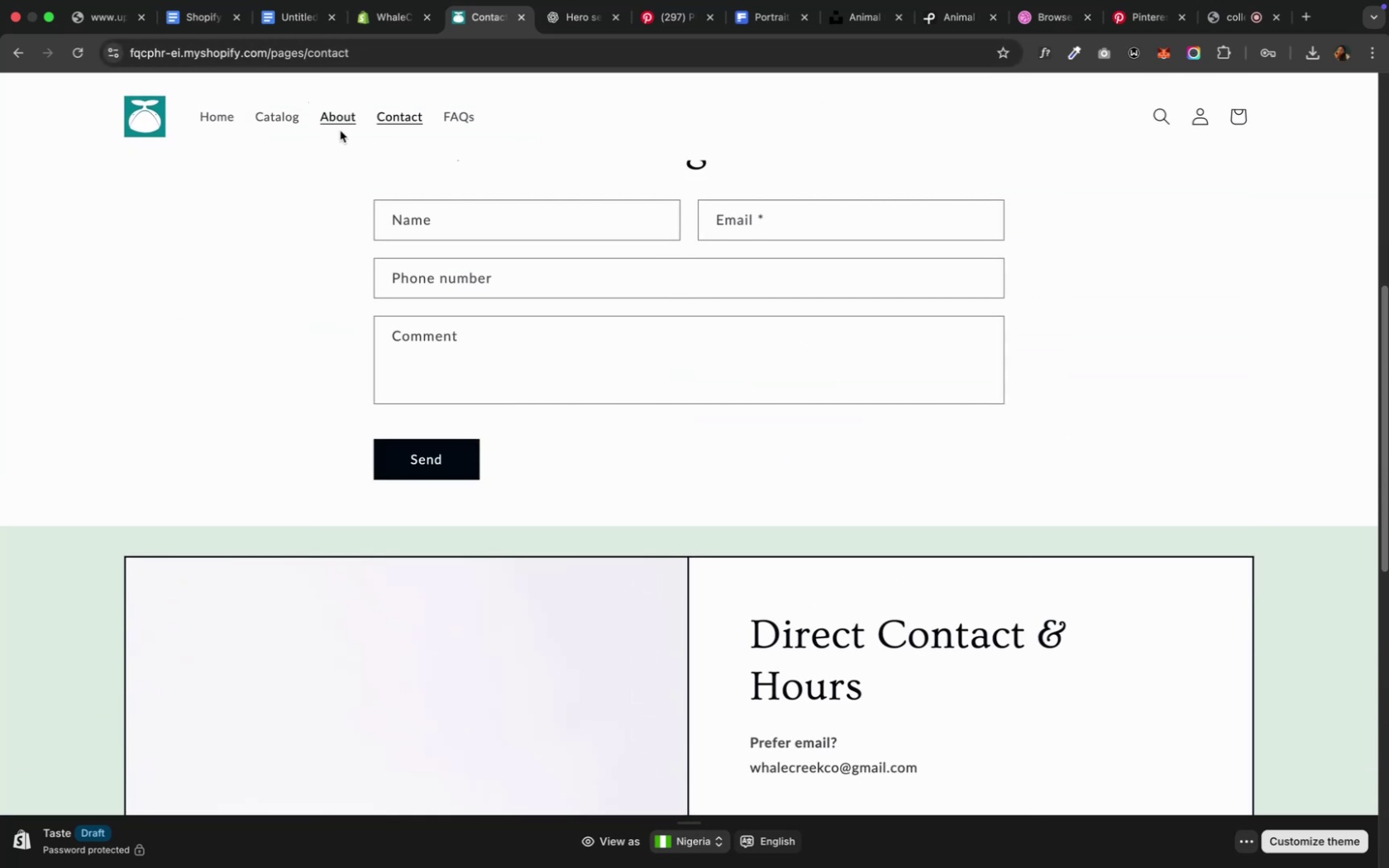 
left_click([336, 120])
 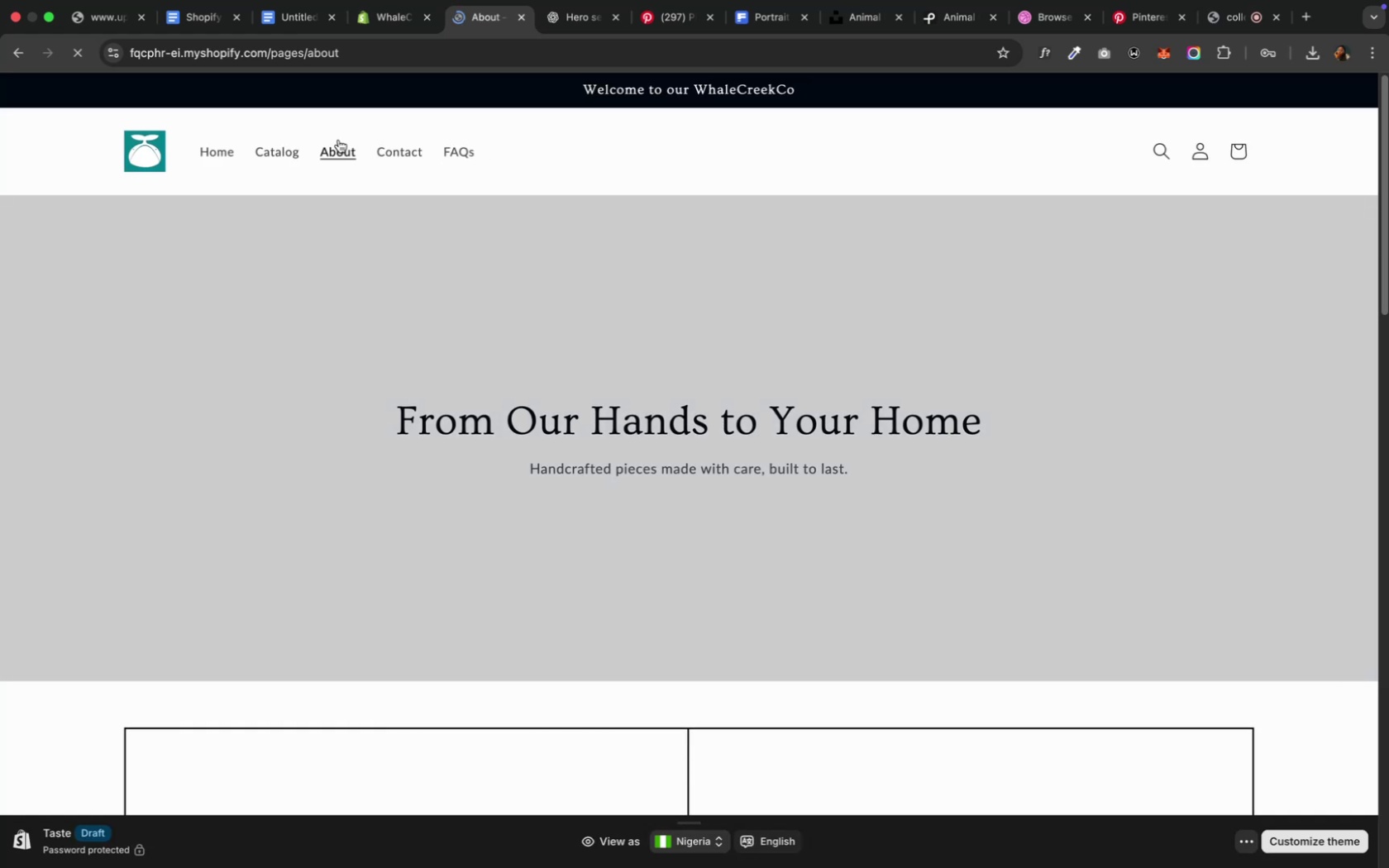 
scroll: coordinate [351, 327], scroll_direction: down, amount: 57.0
 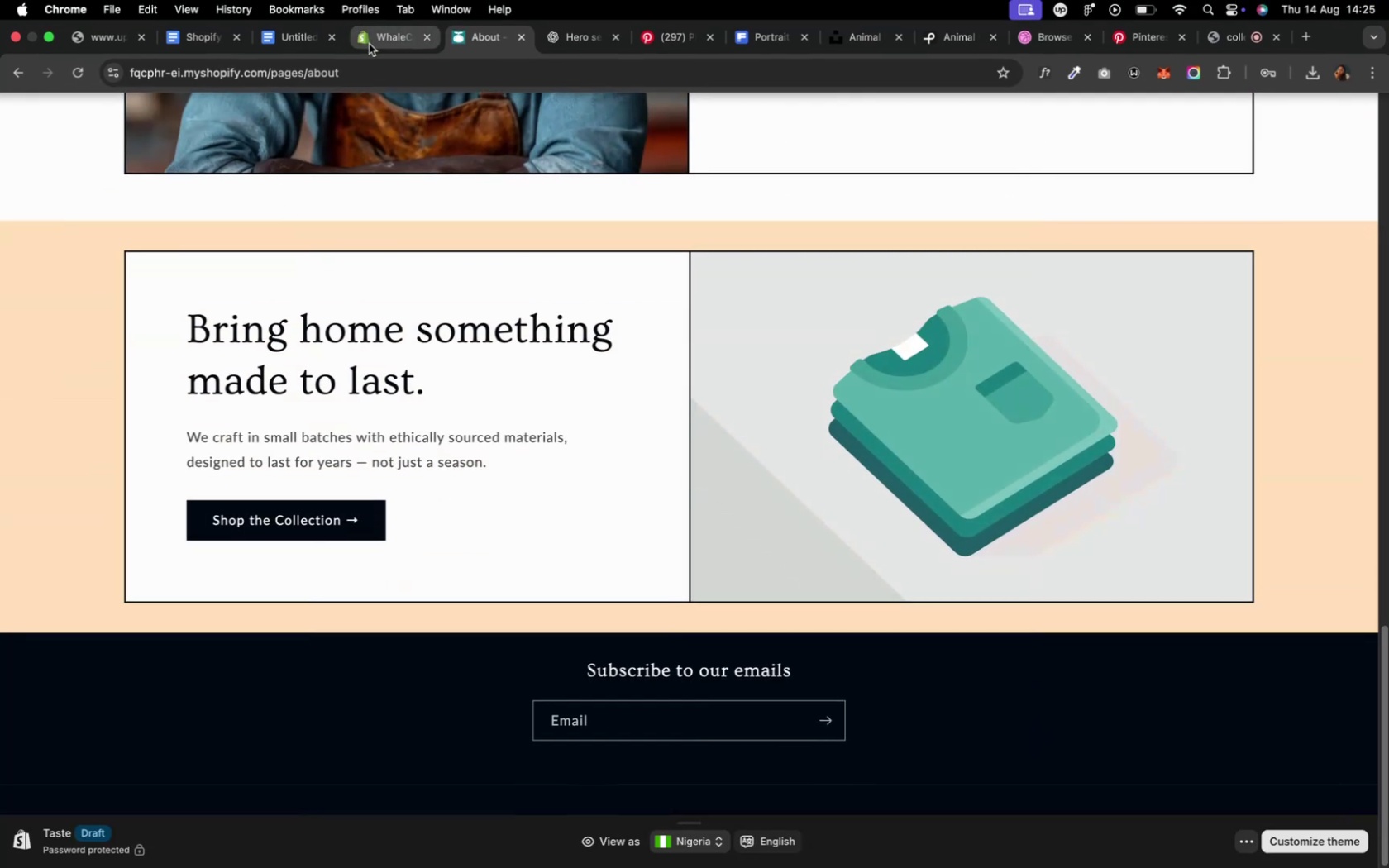 
left_click([369, 44])
 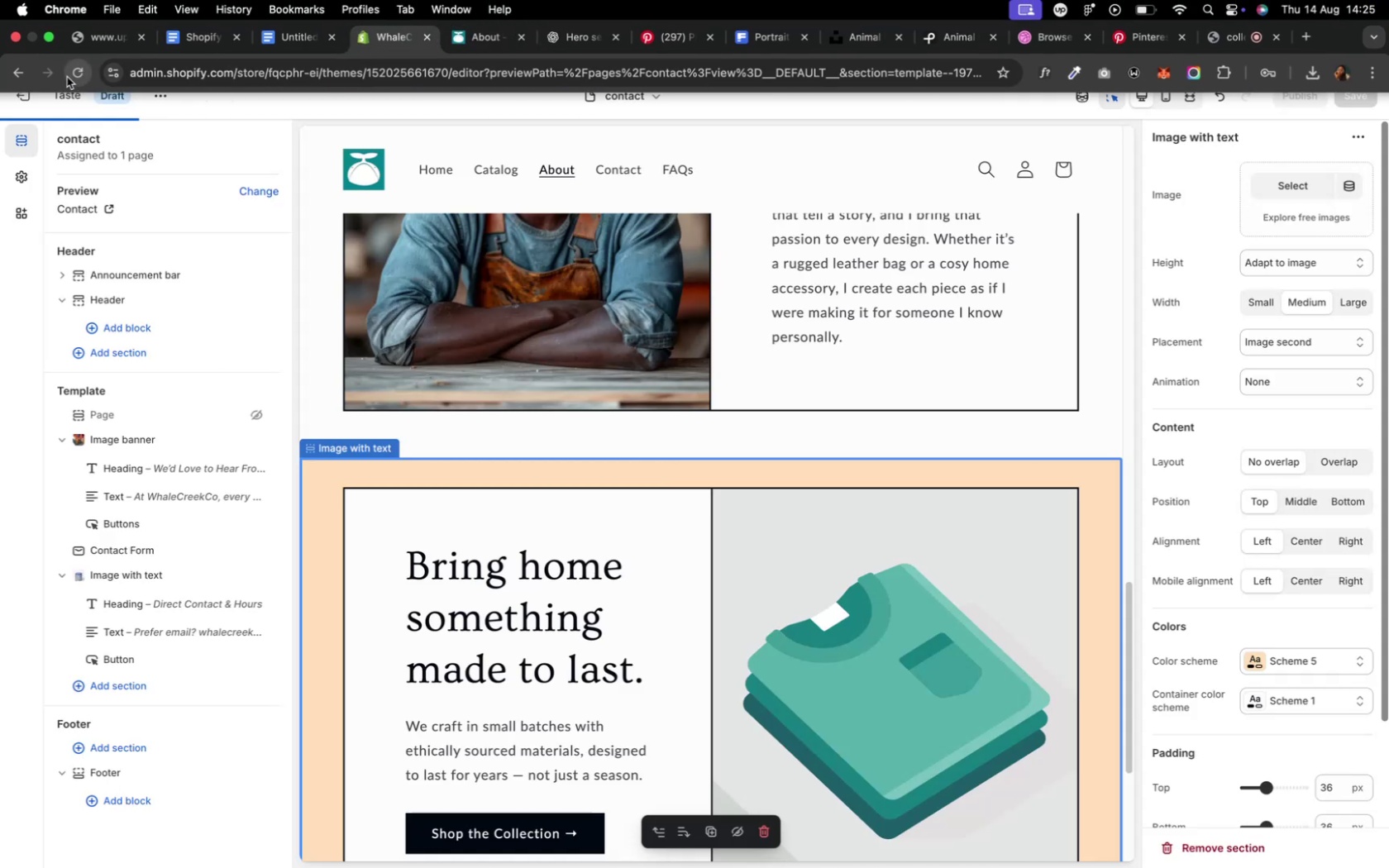 
left_click([67, 77])
 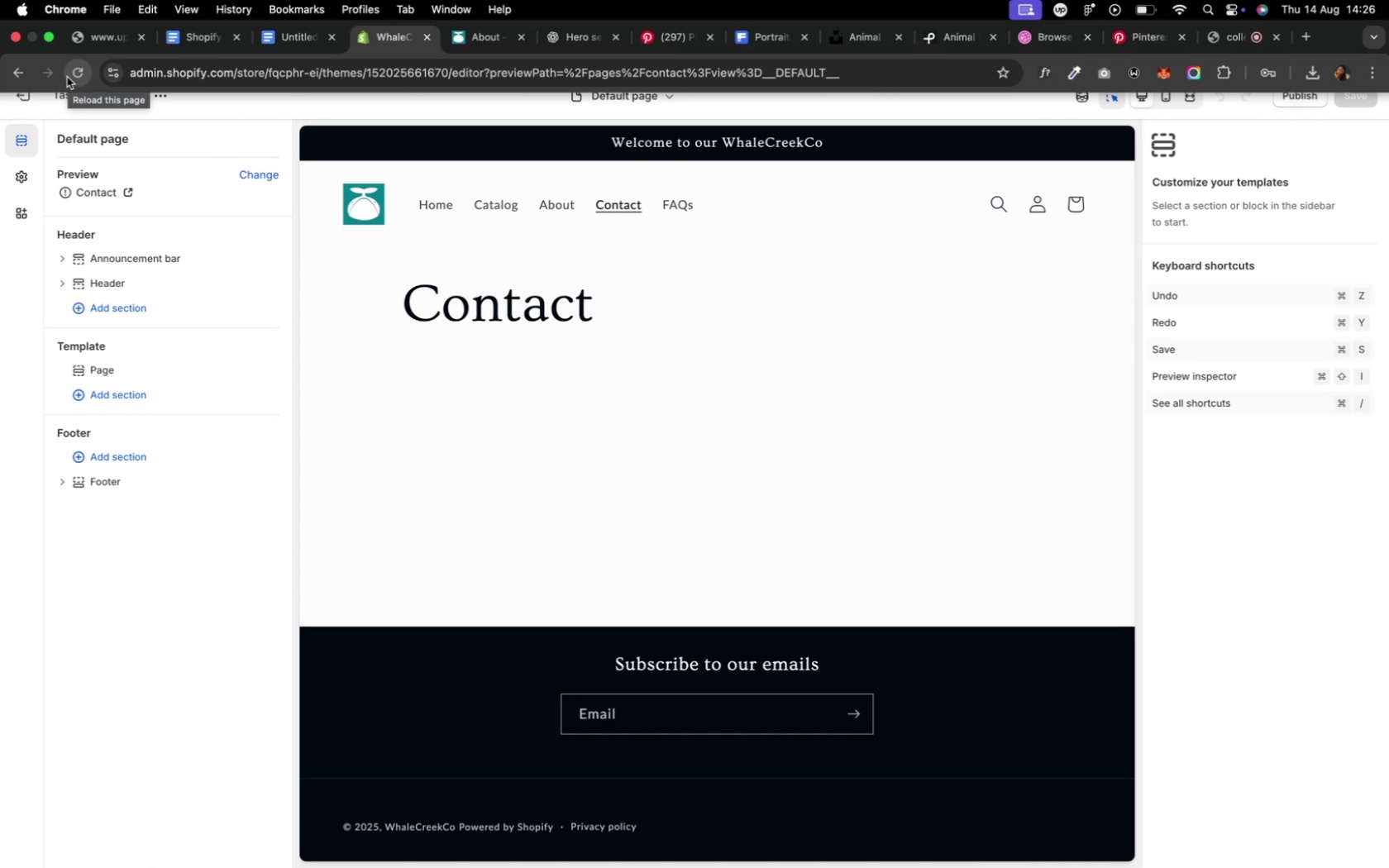 
wait(25.82)
 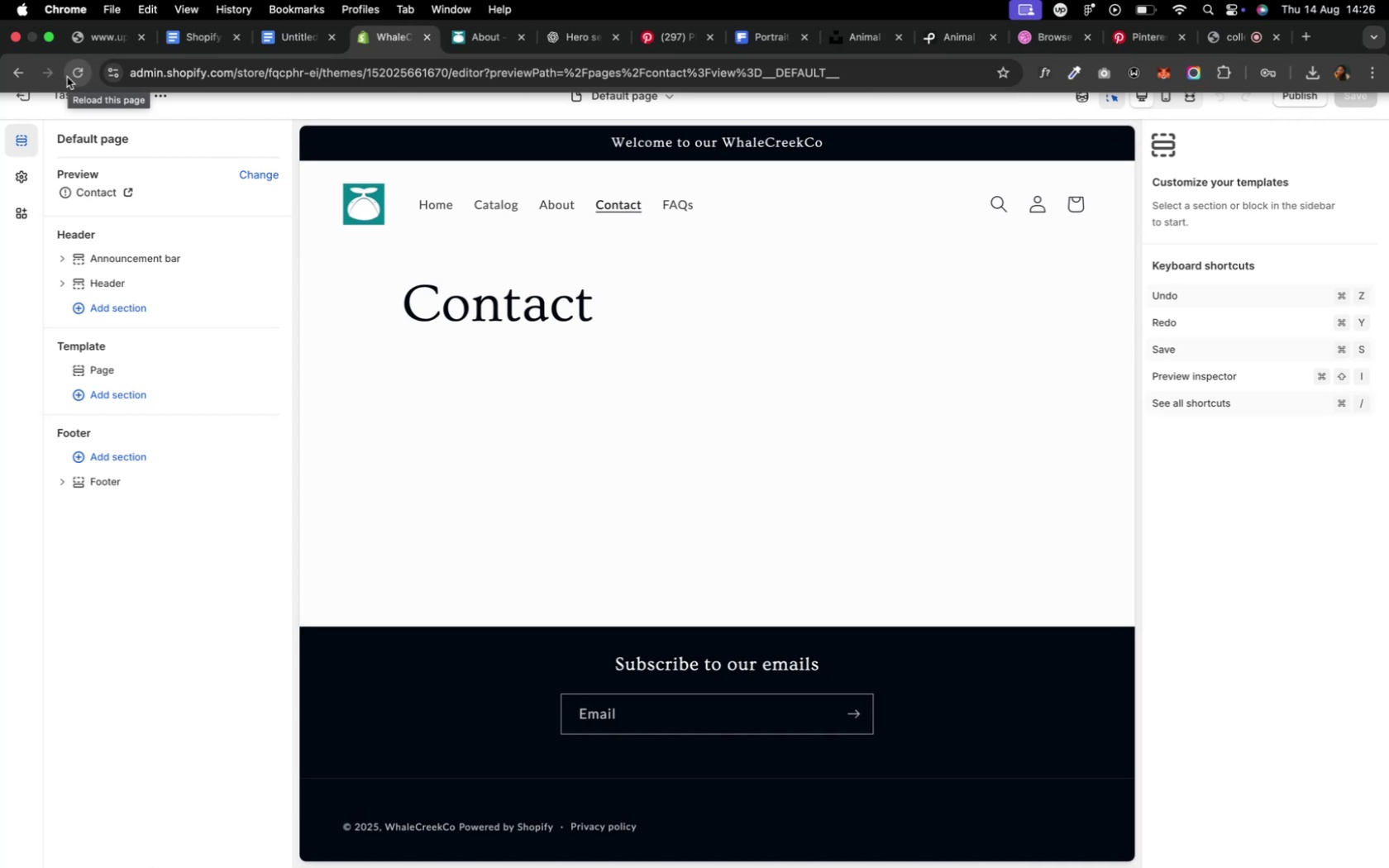 
scroll: coordinate [523, 424], scroll_direction: up, amount: 4.0
 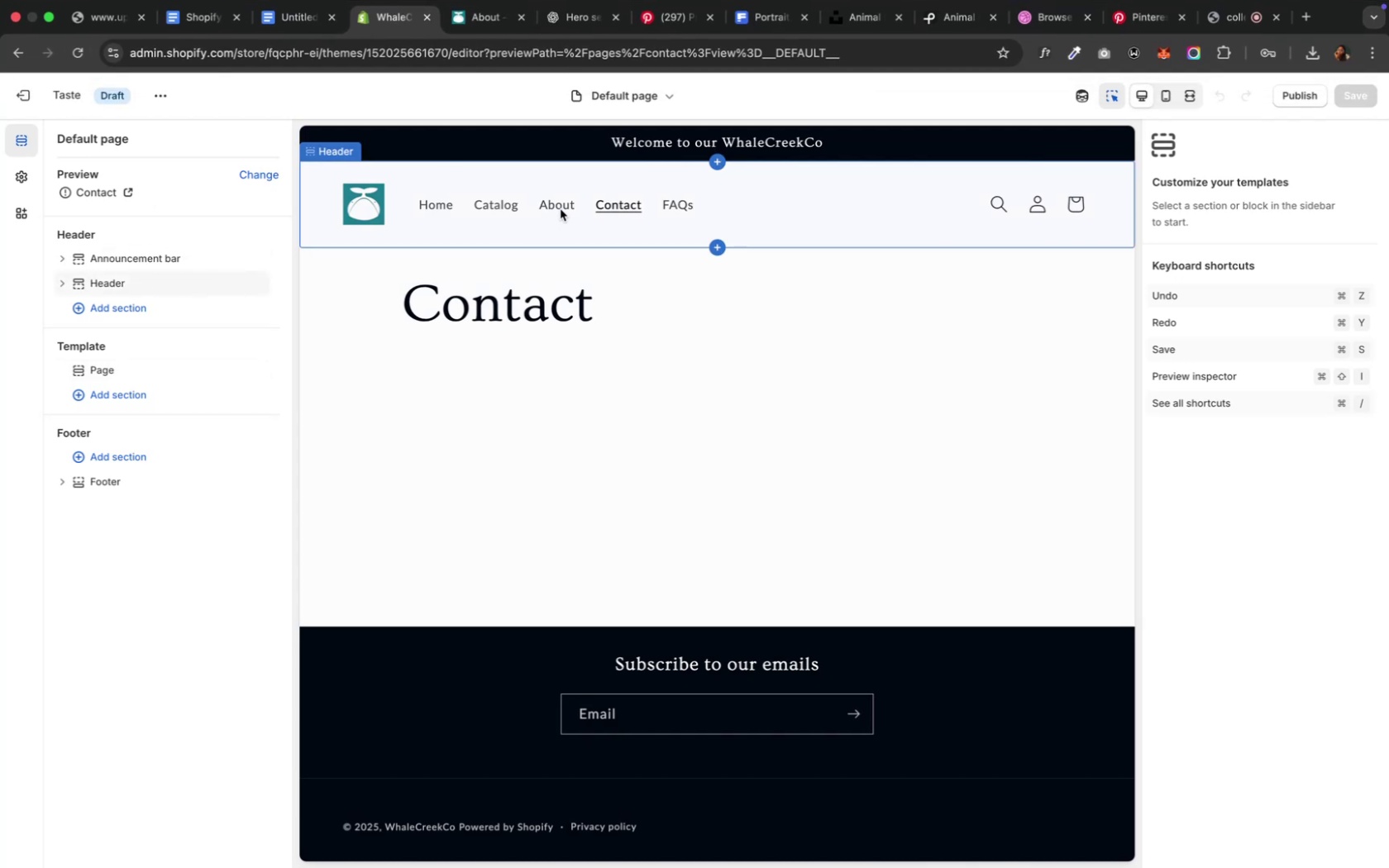 
left_click([557, 205])
 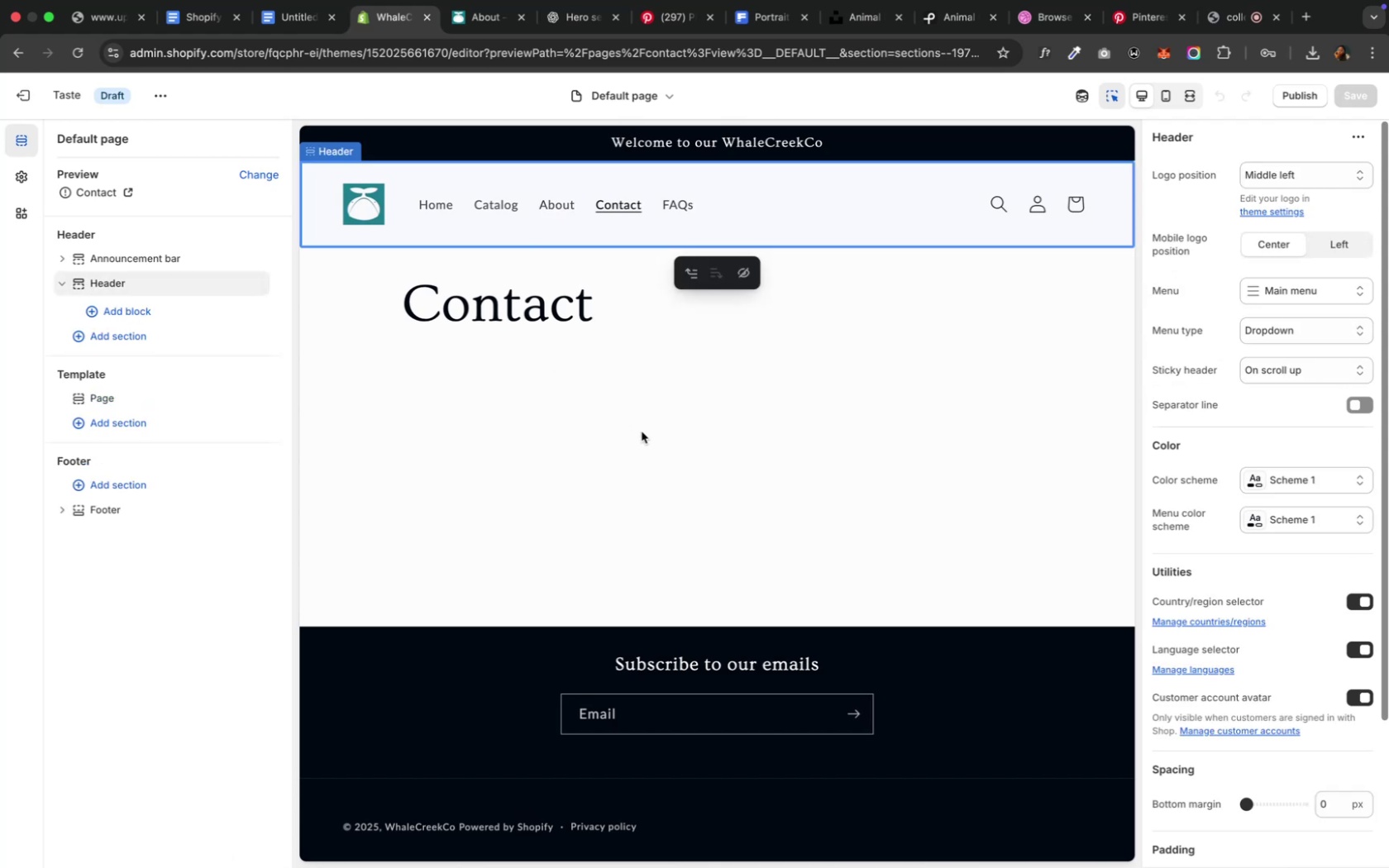 
wait(7.6)
 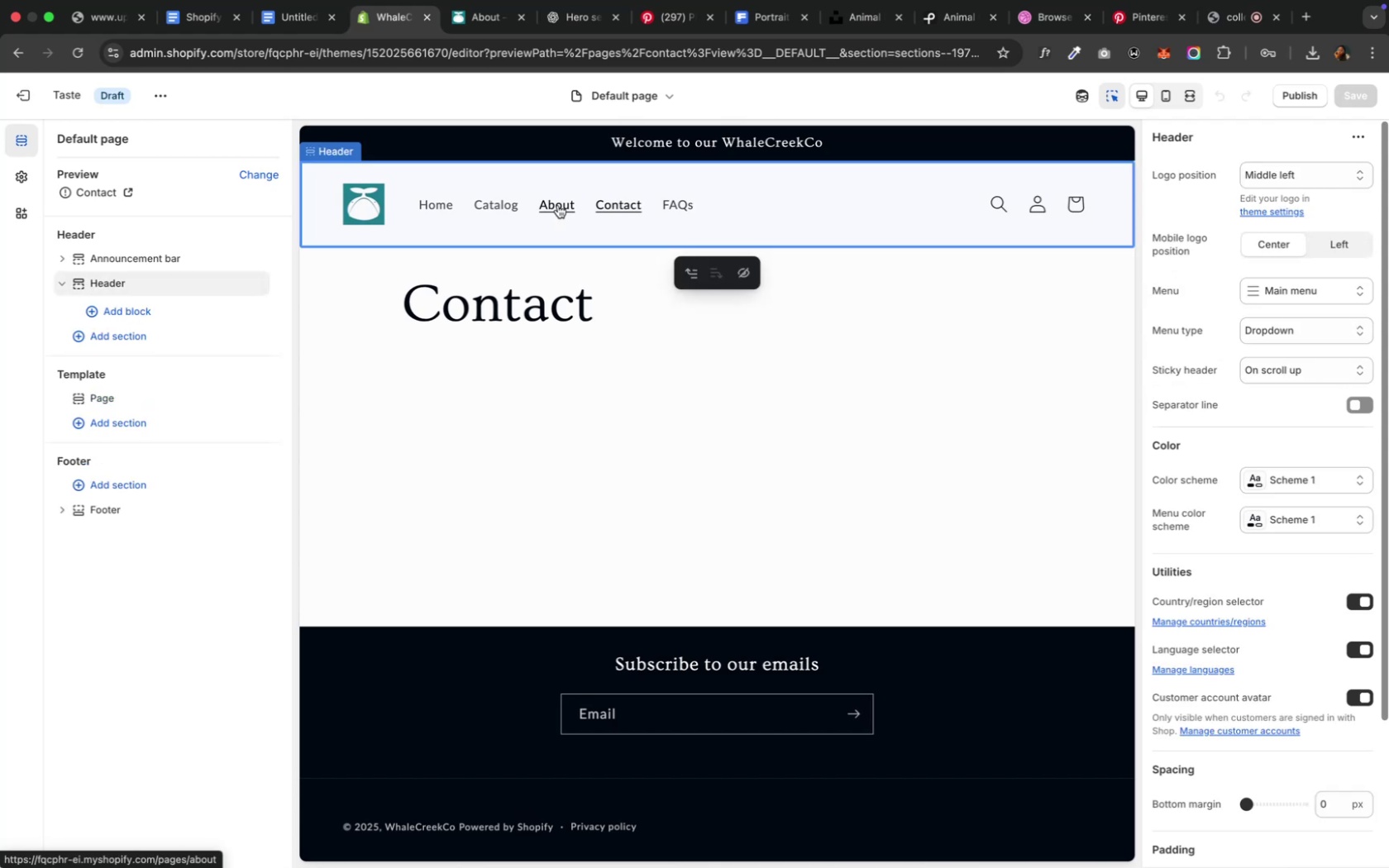 
left_click([487, 215])
 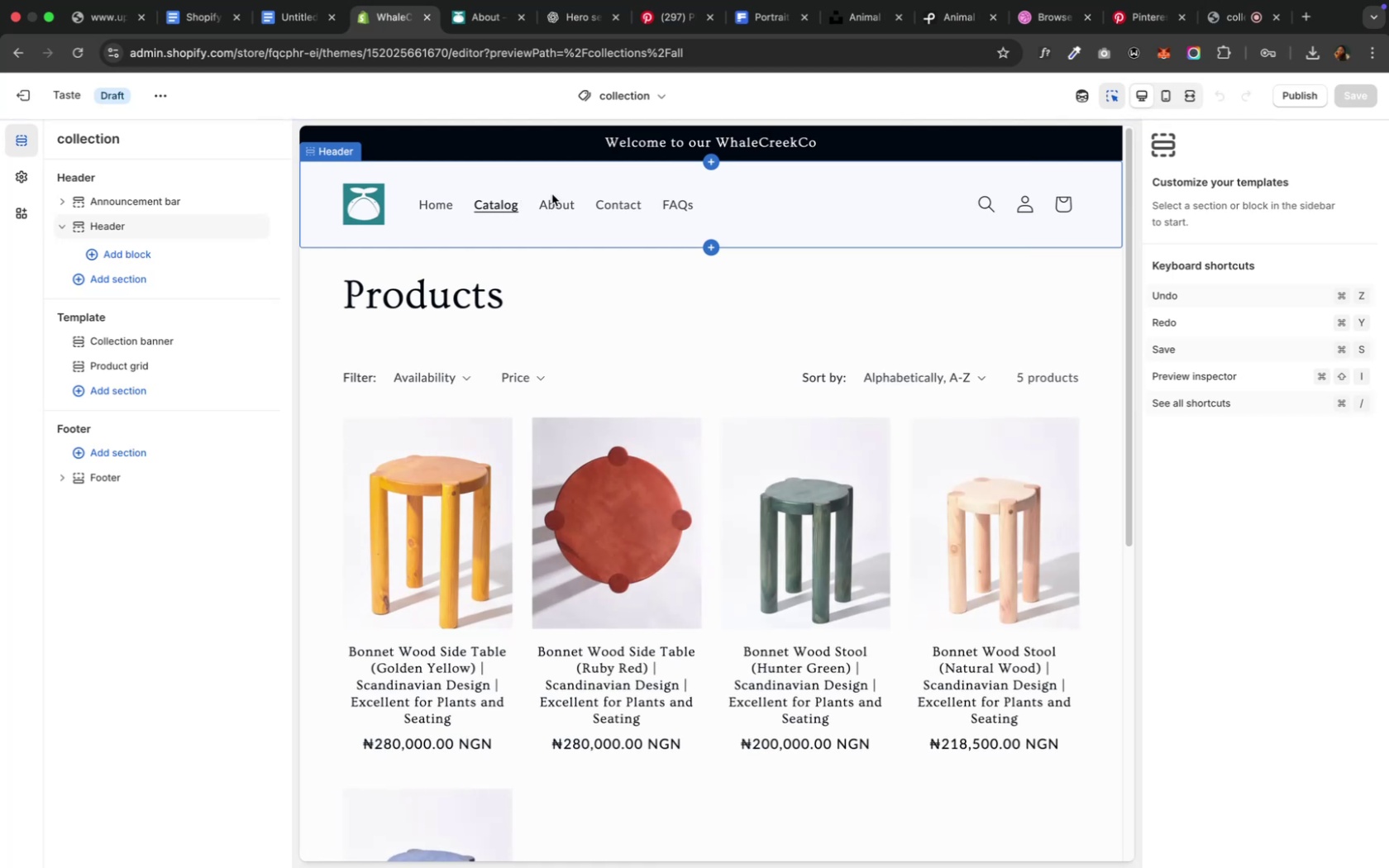 
left_click([551, 213])
 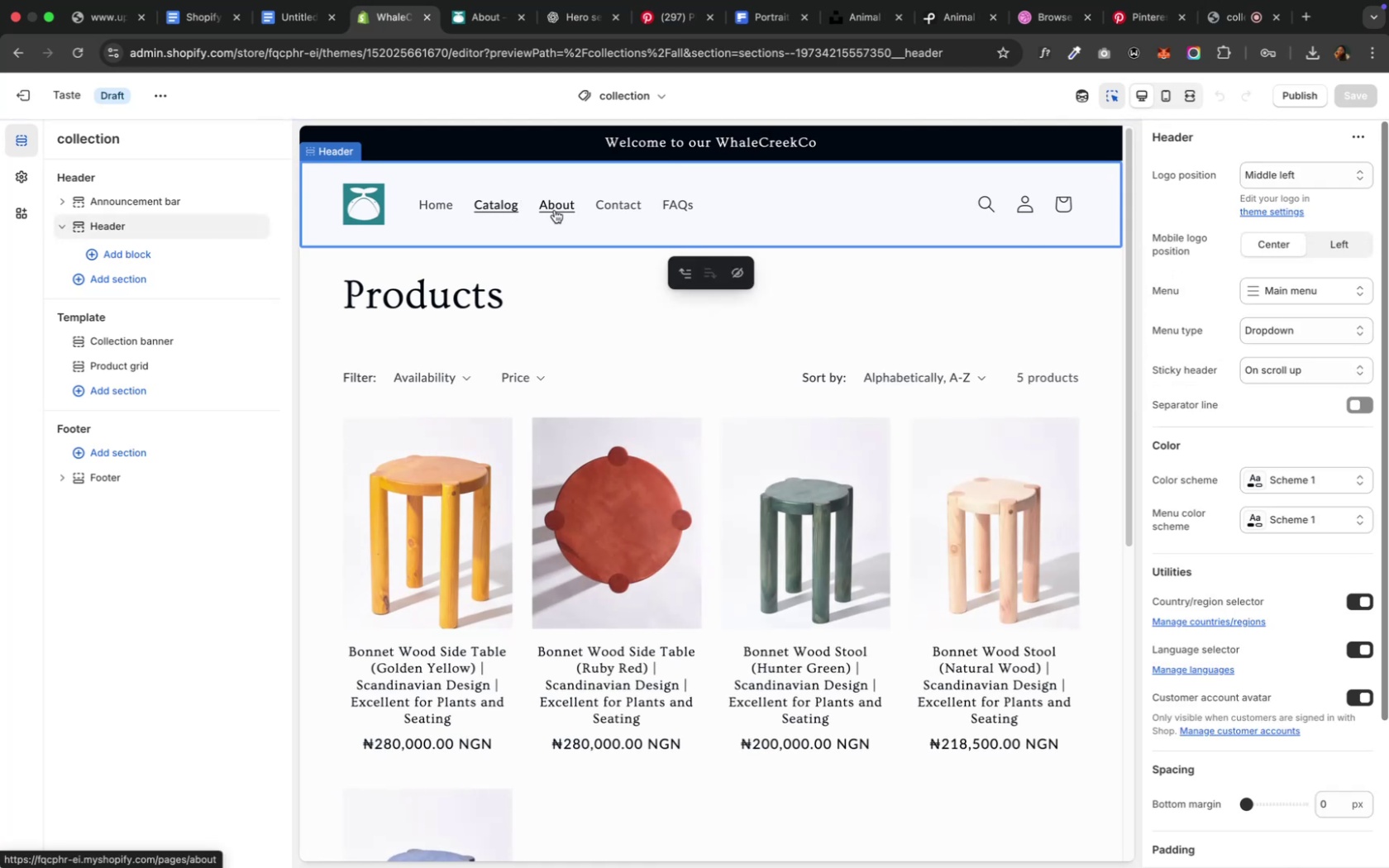 
left_click([554, 209])
 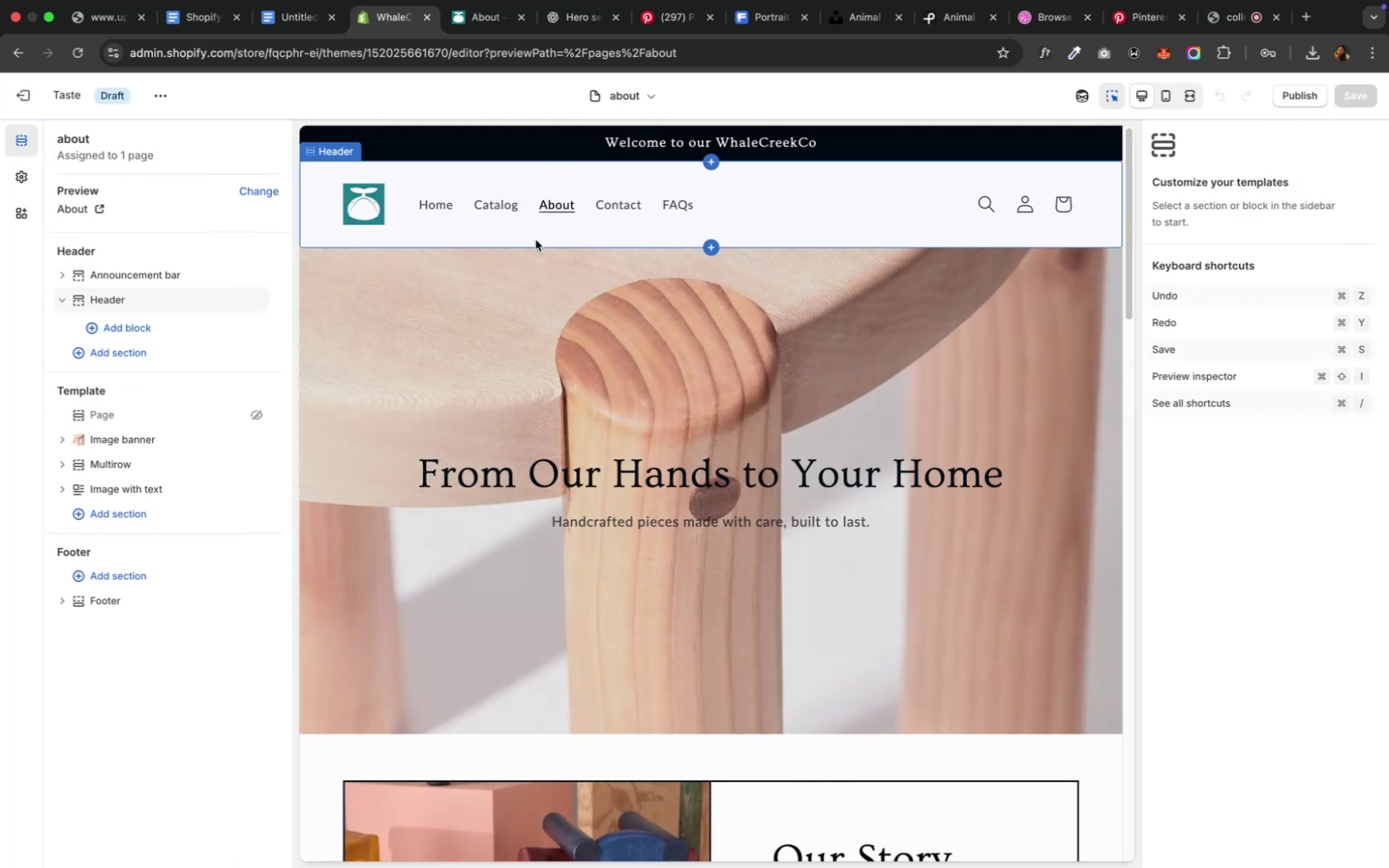 
wait(9.01)
 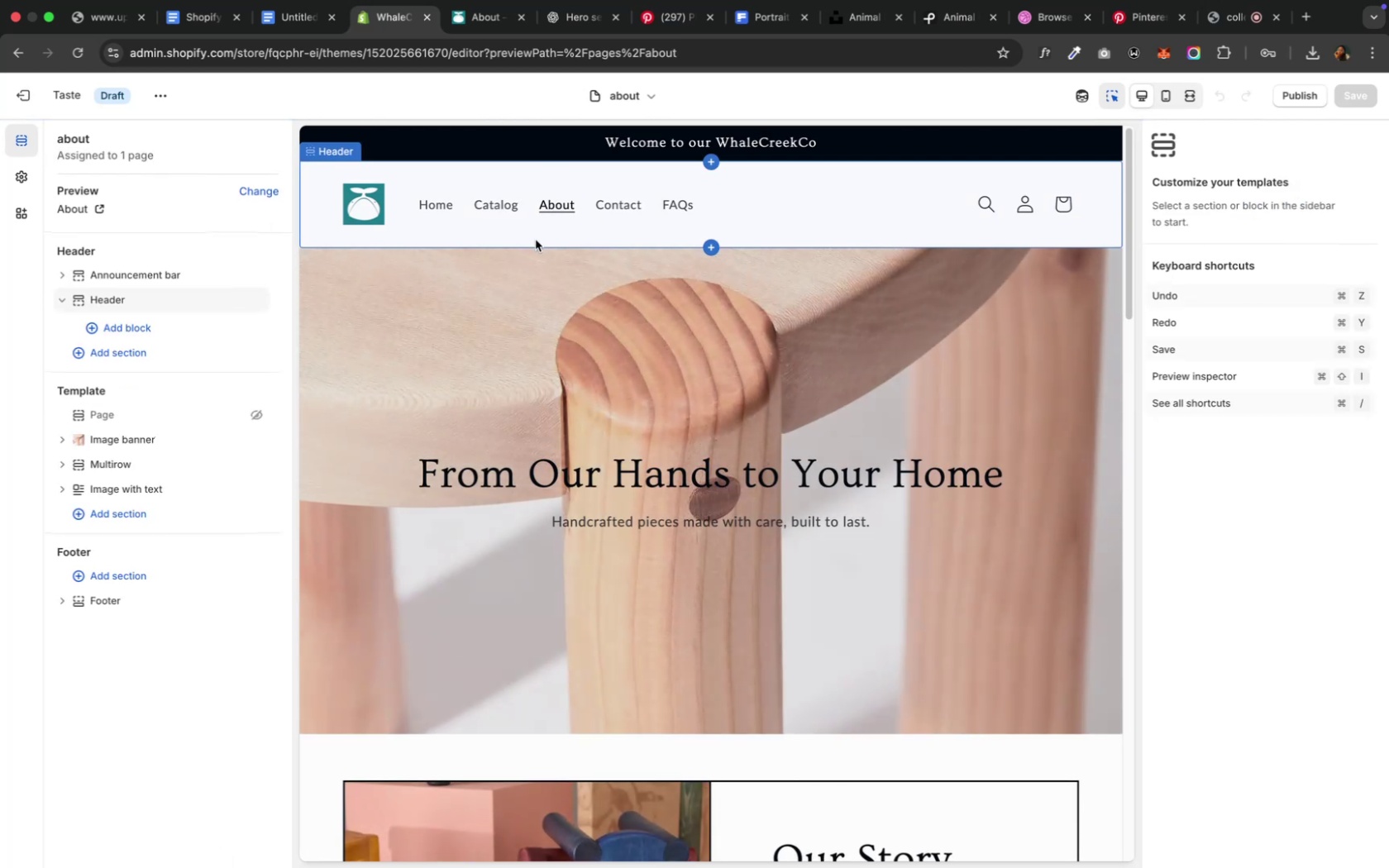 
scroll: coordinate [646, 492], scroll_direction: down, amount: 35.0
 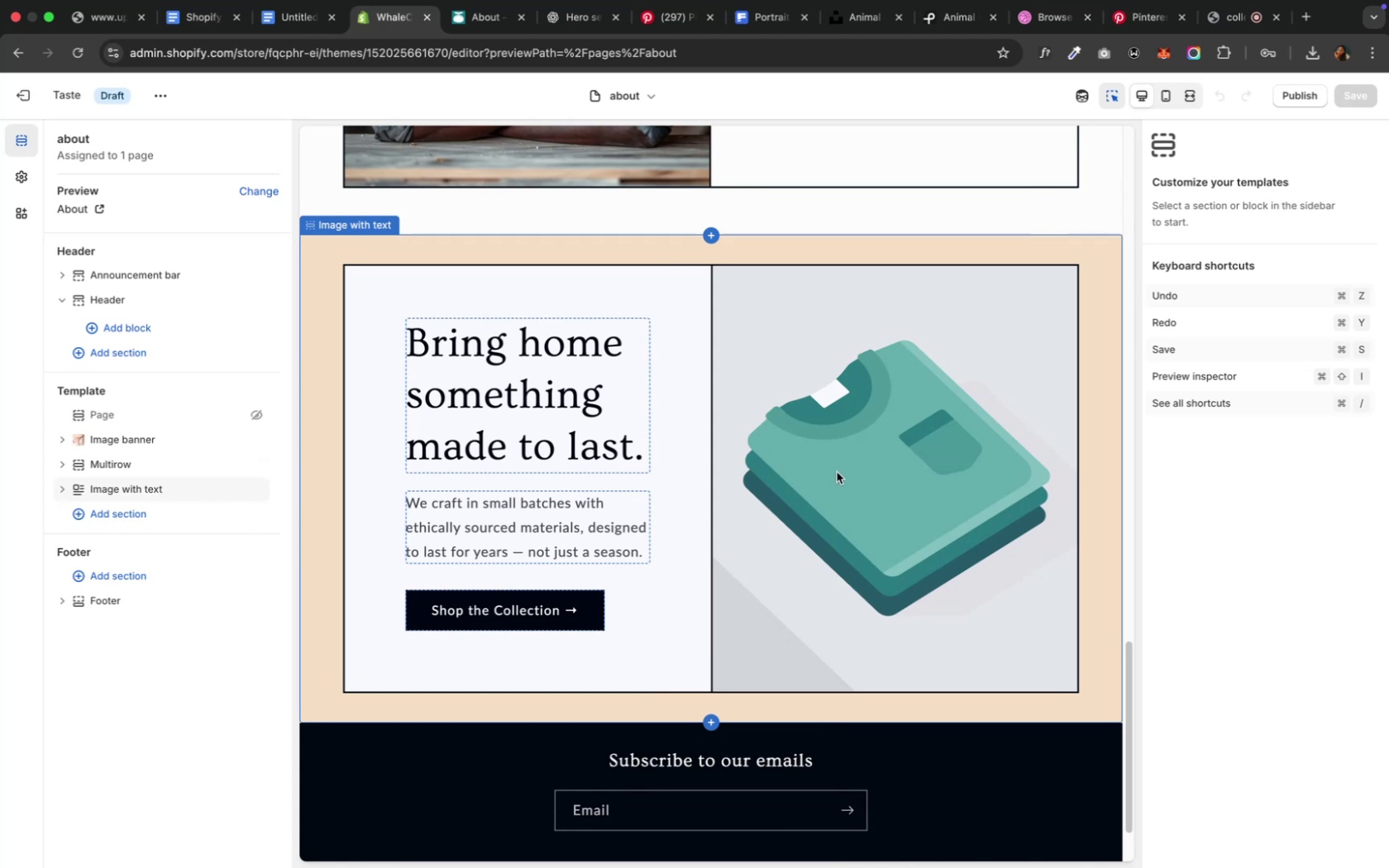 
left_click([836, 472])
 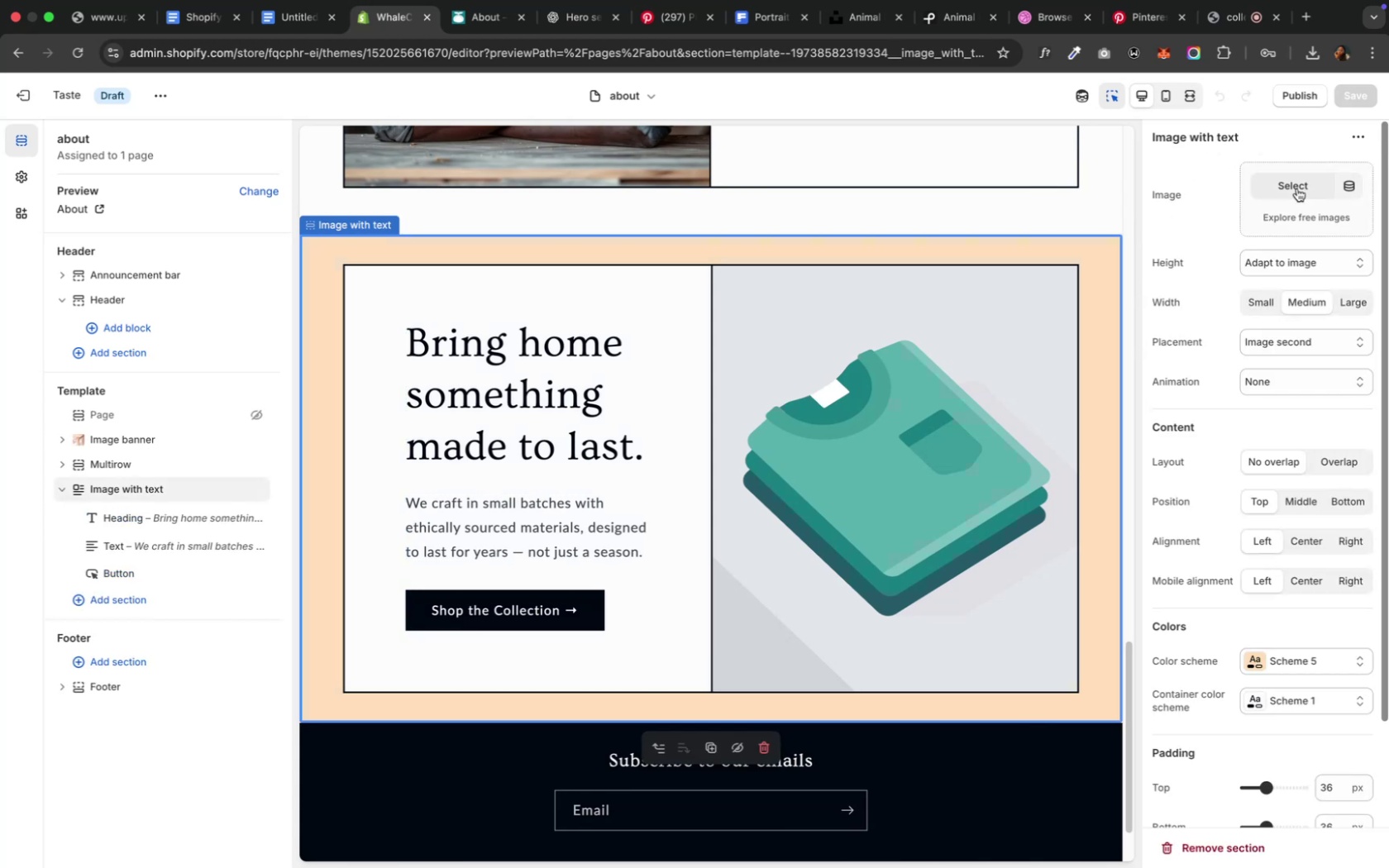 
left_click([1296, 188])
 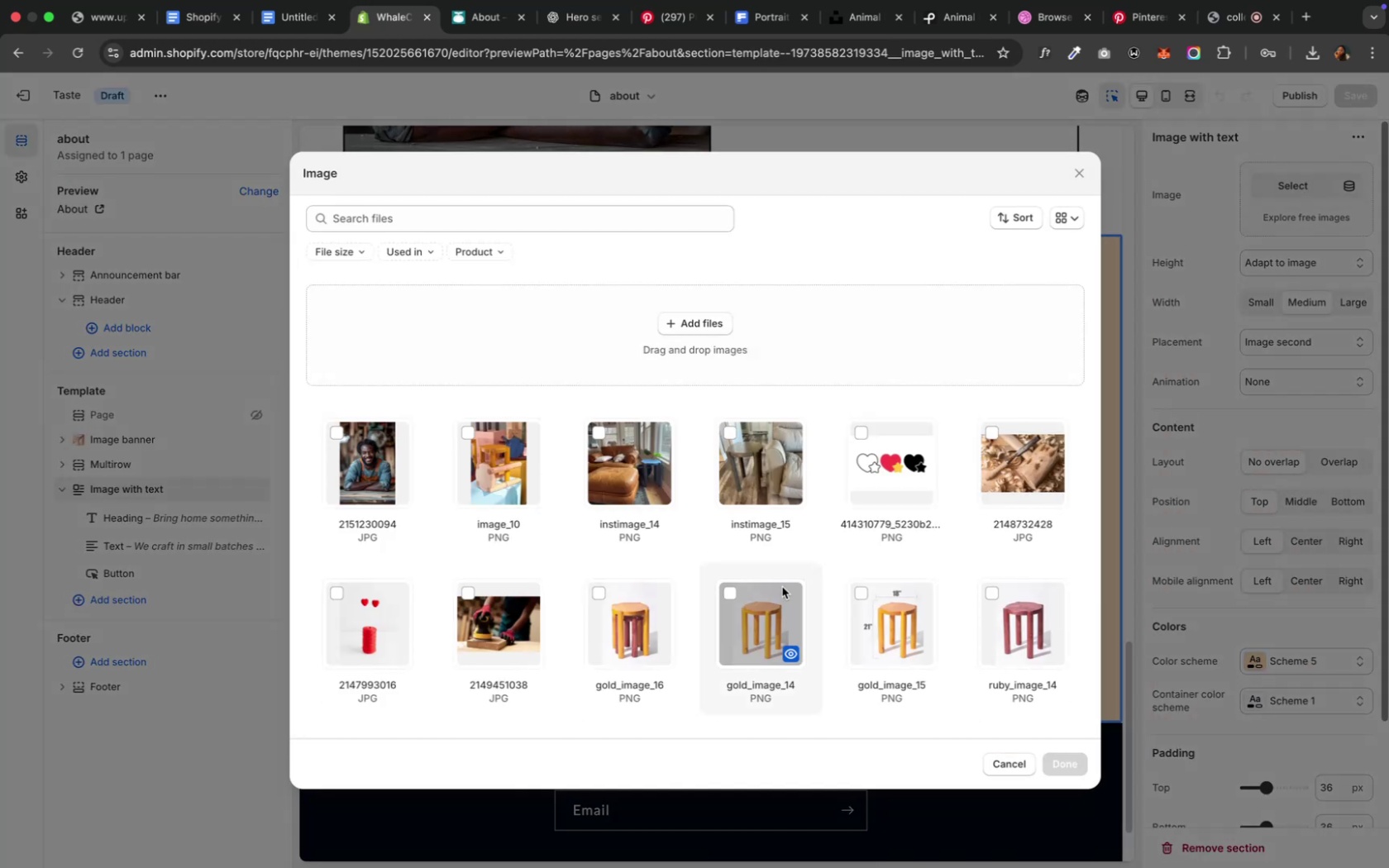 
wait(7.98)
 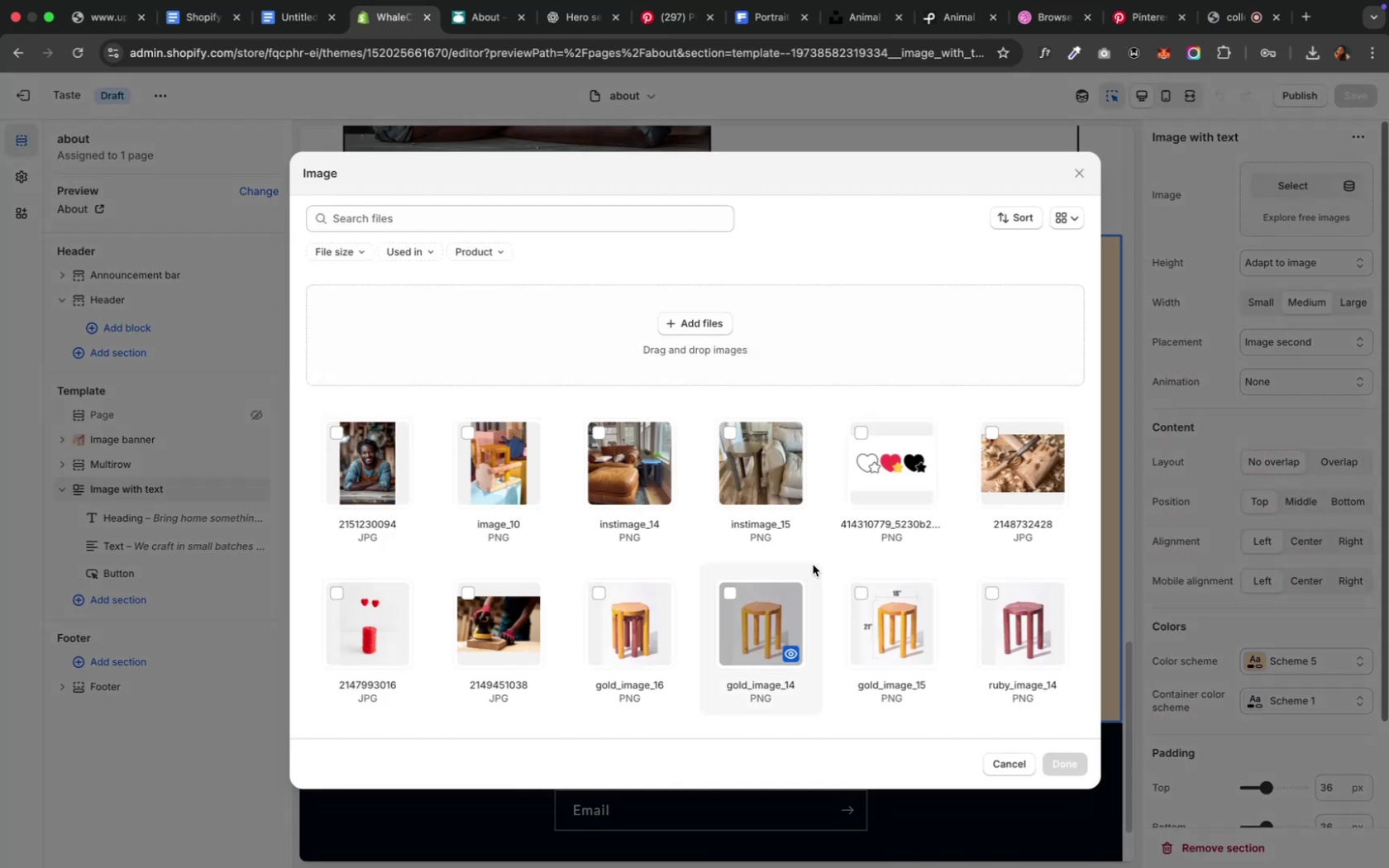 
scroll: coordinate [781, 585], scroll_direction: down, amount: 5.0
 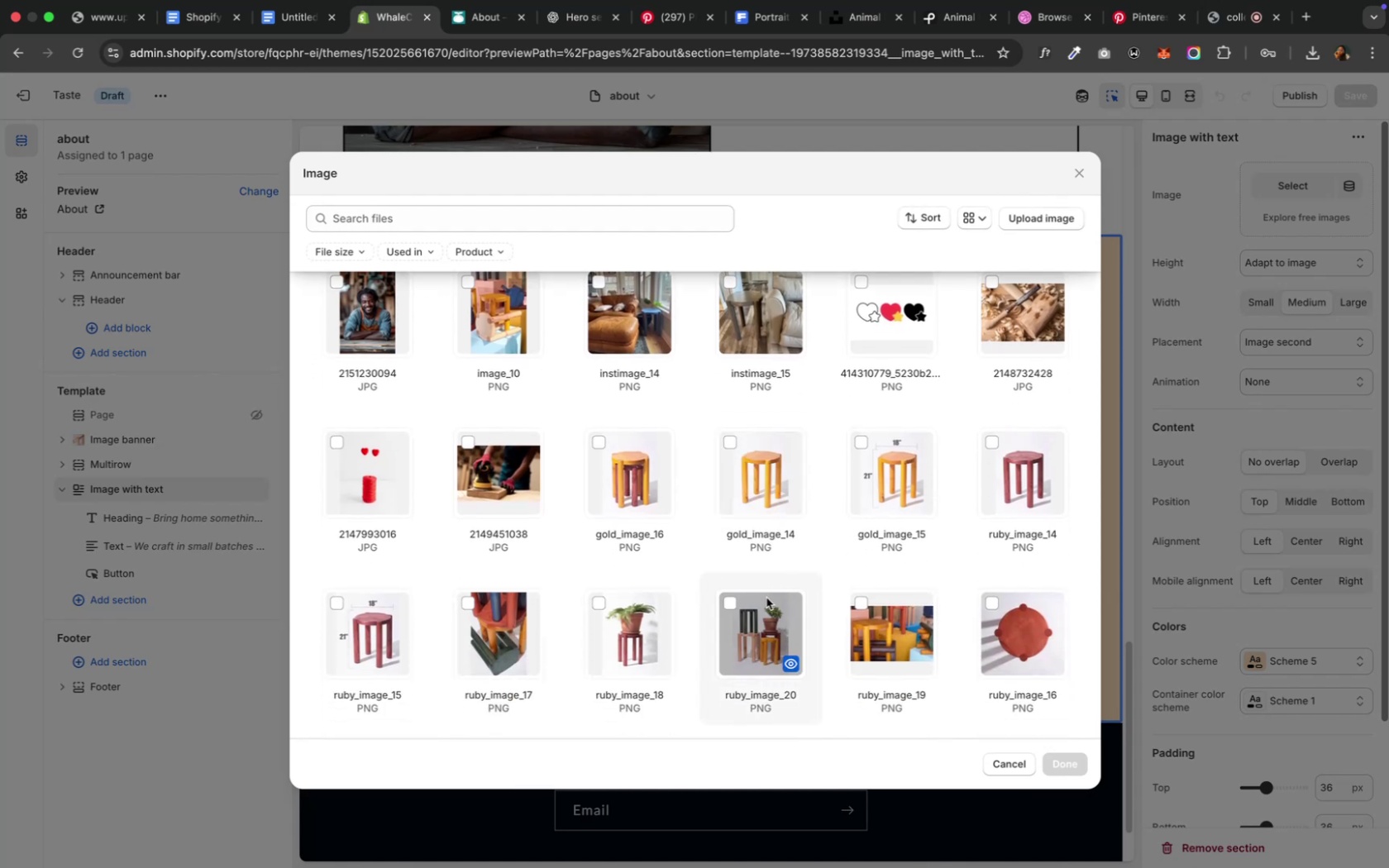 
left_click([734, 623])
 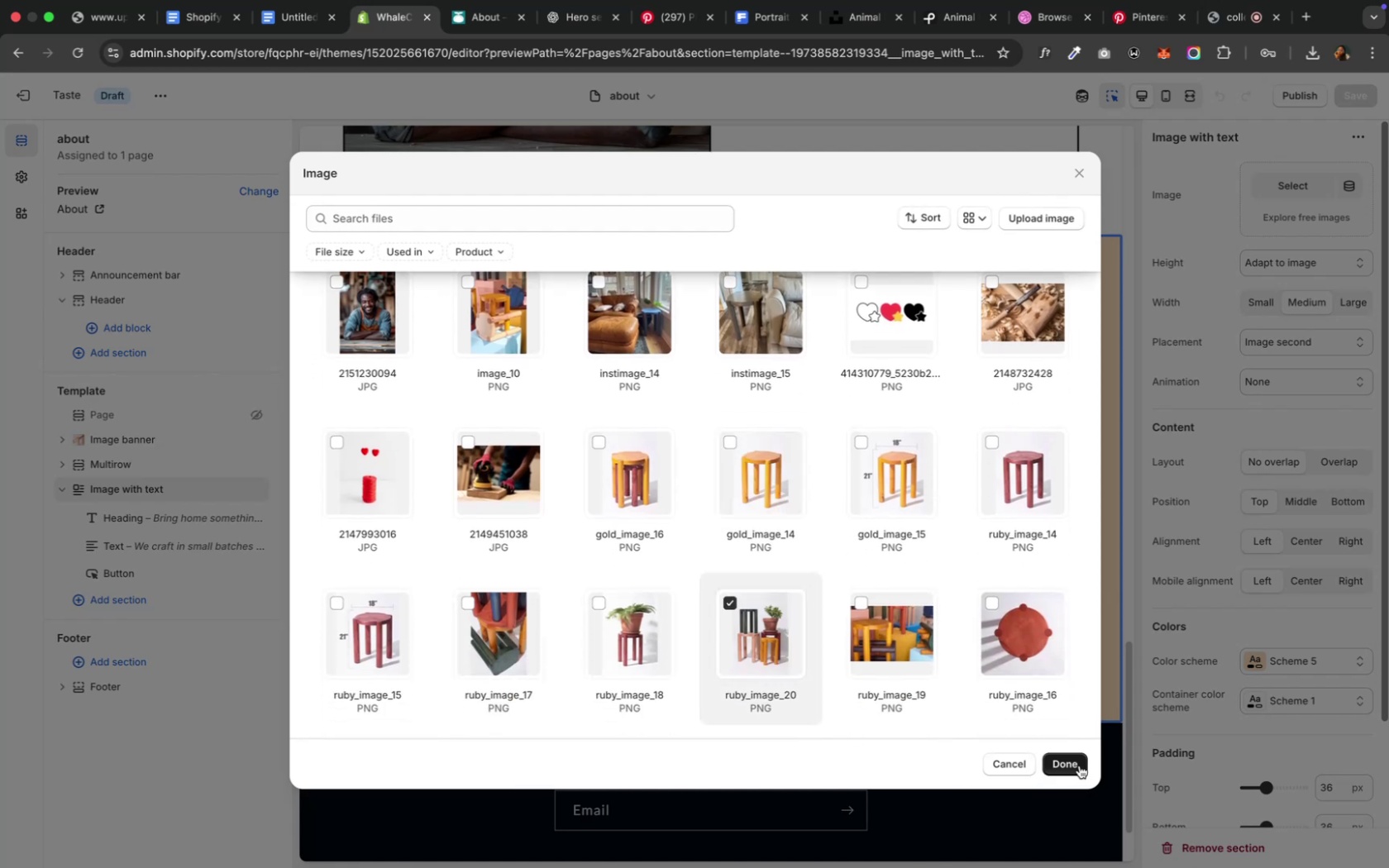 
left_click([1078, 765])
 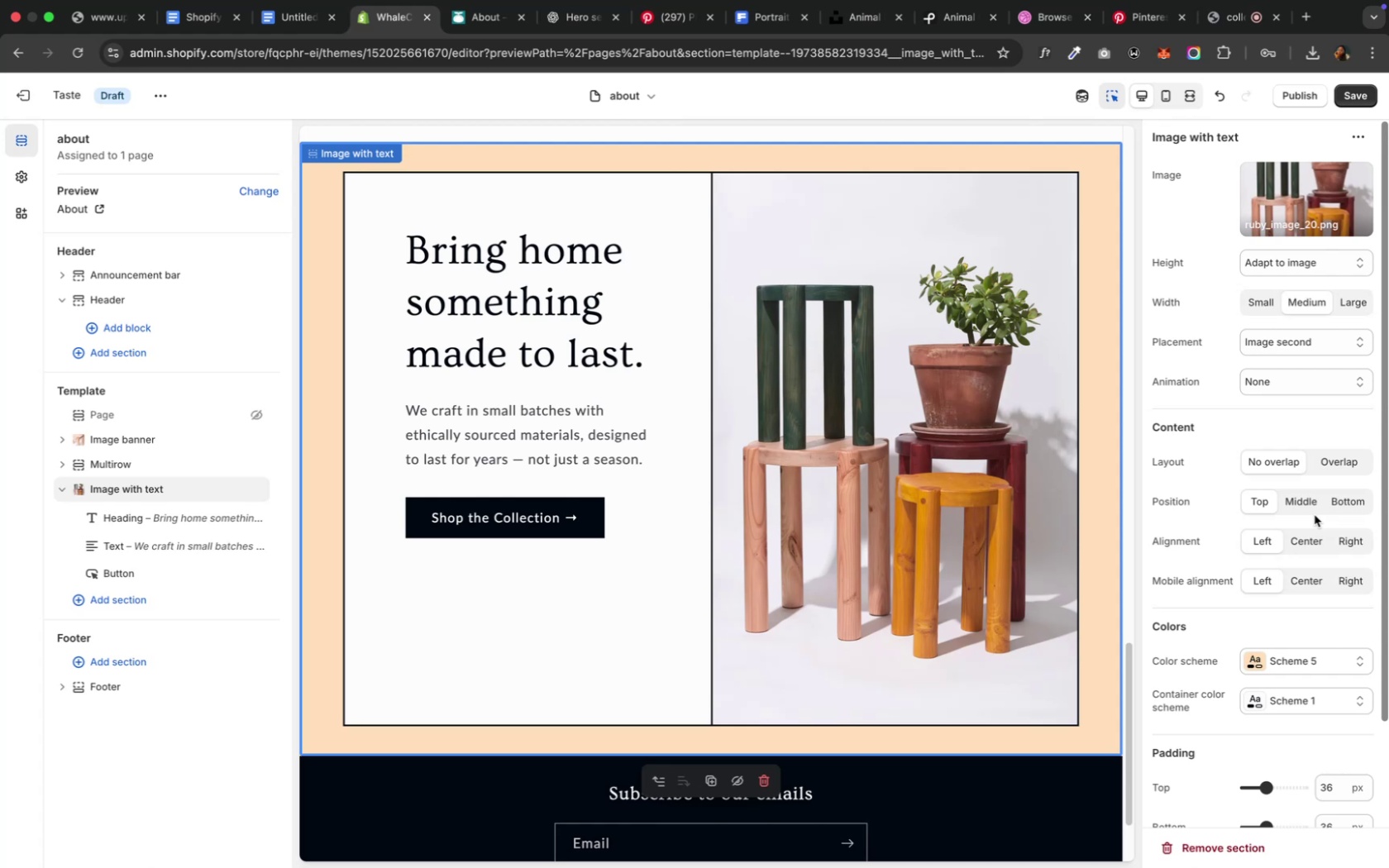 
wait(21.33)
 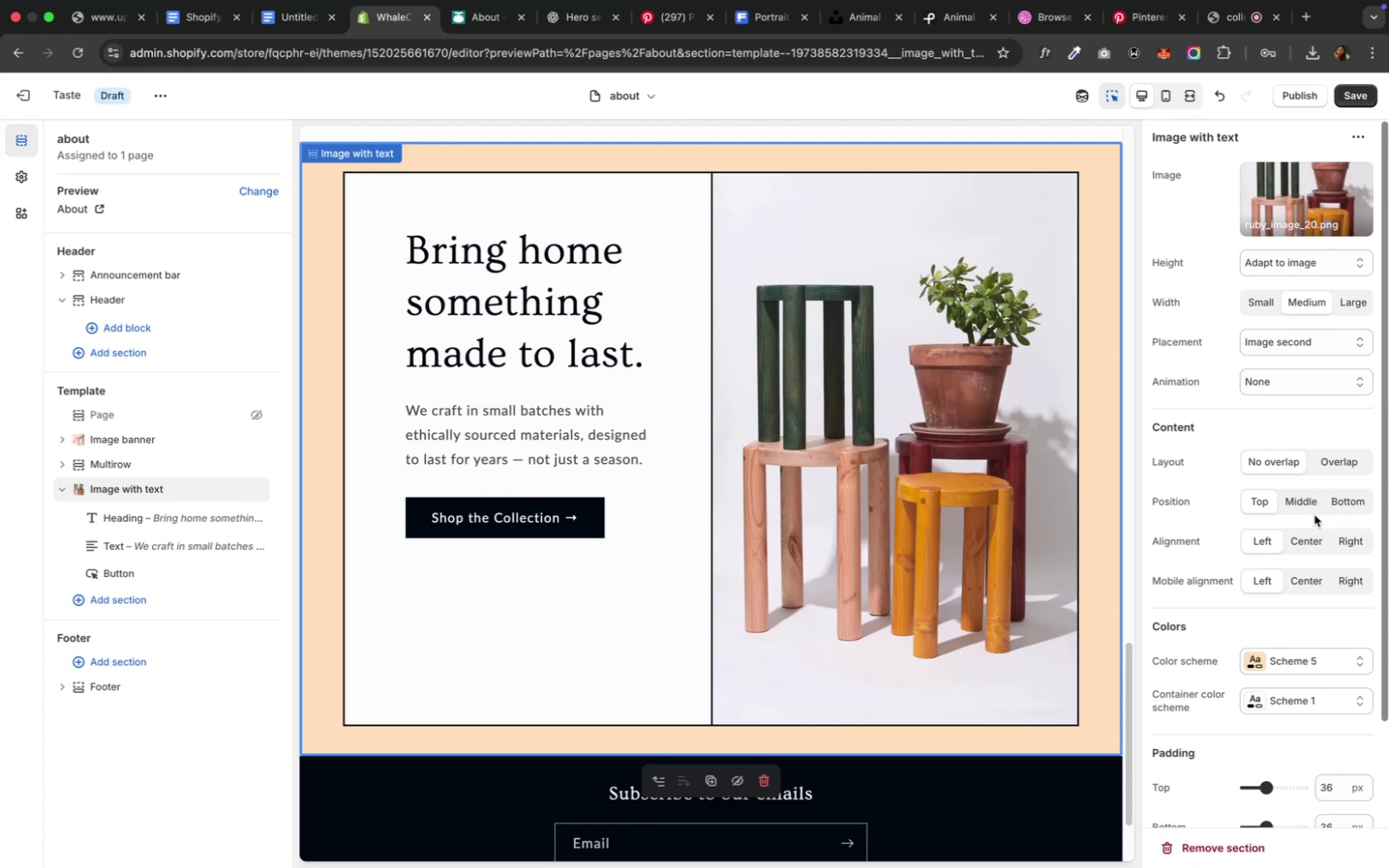 
left_click([1301, 503])
 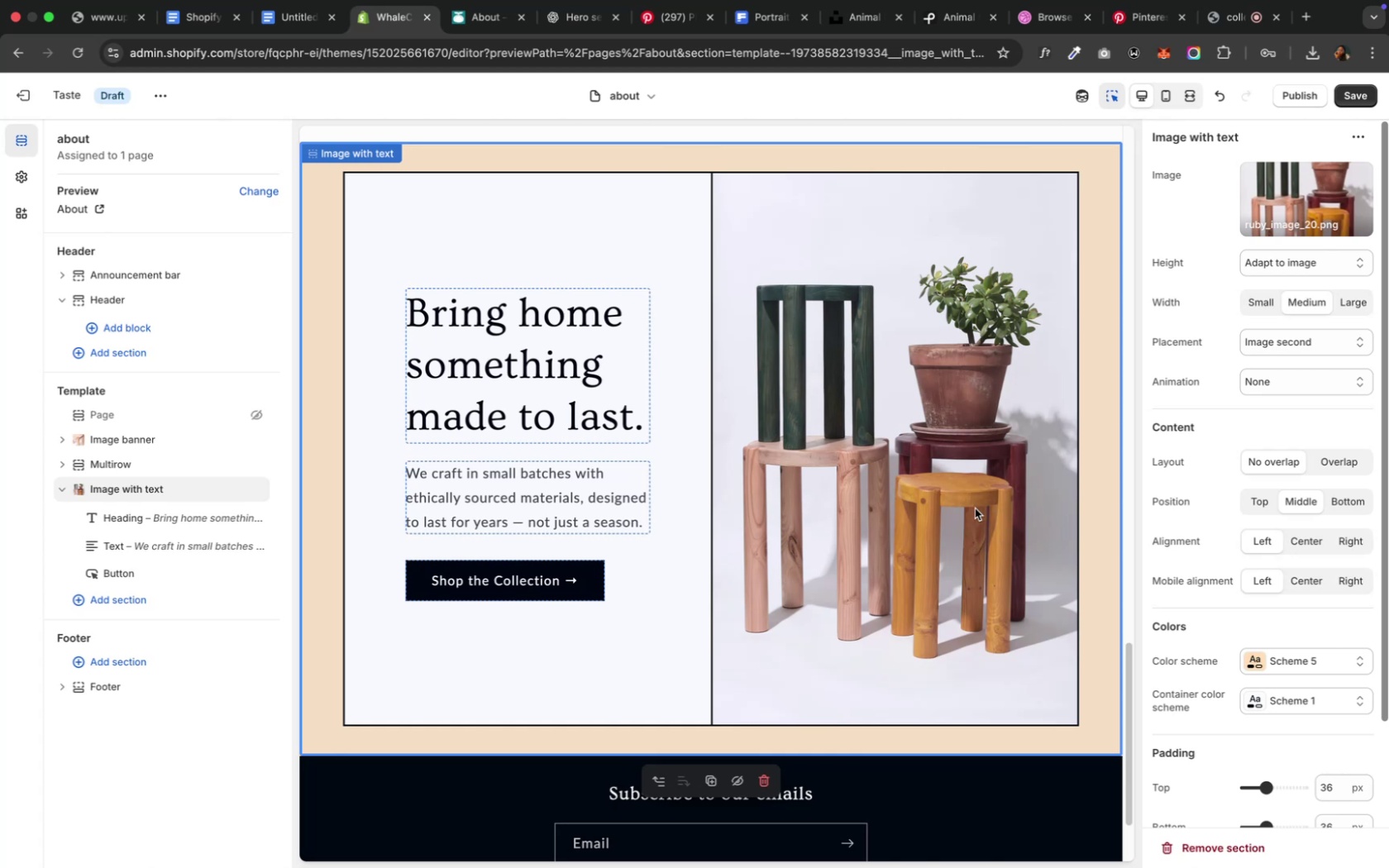 
wait(11.05)
 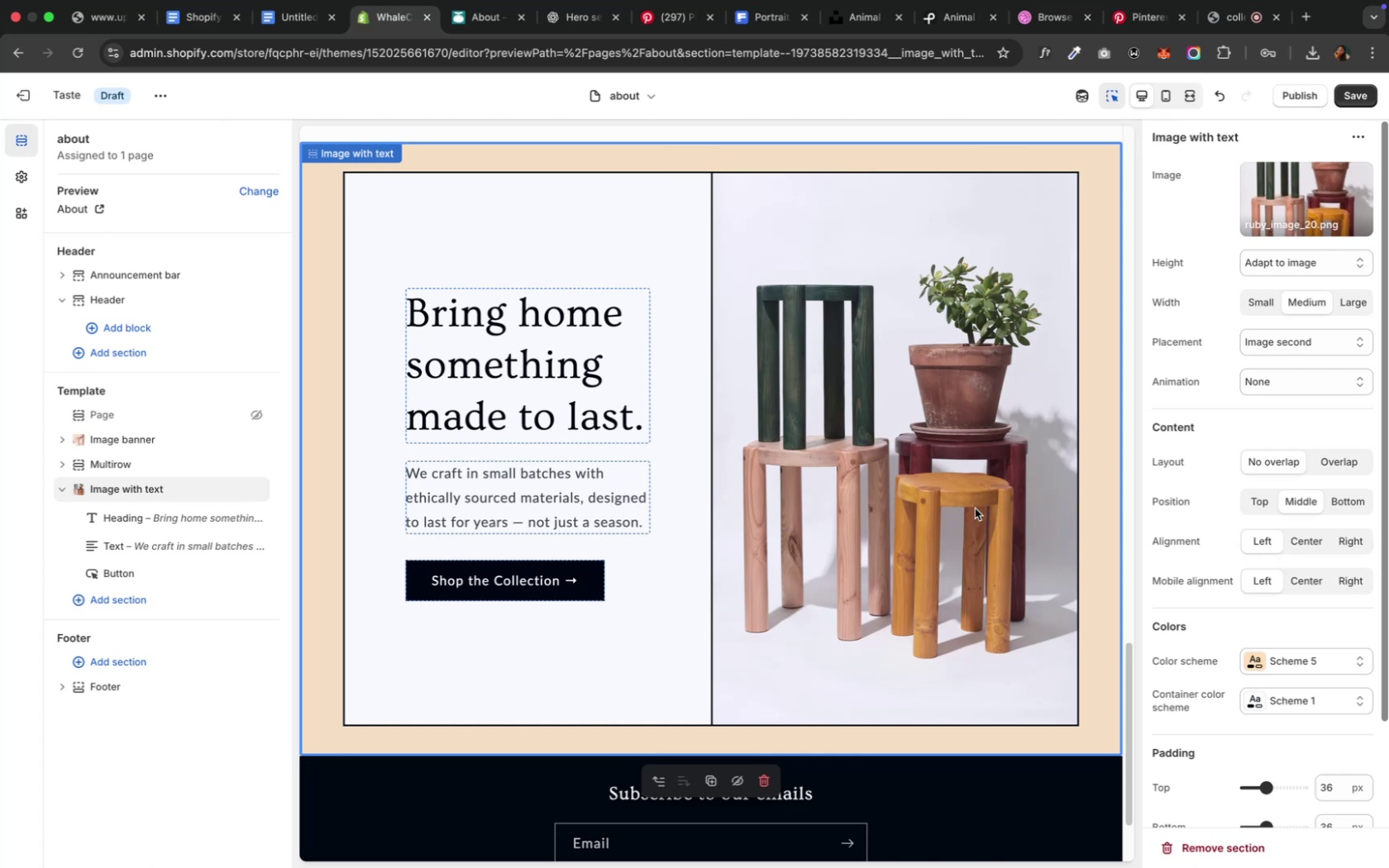 
scroll: coordinate [974, 508], scroll_direction: up, amount: 29.0
 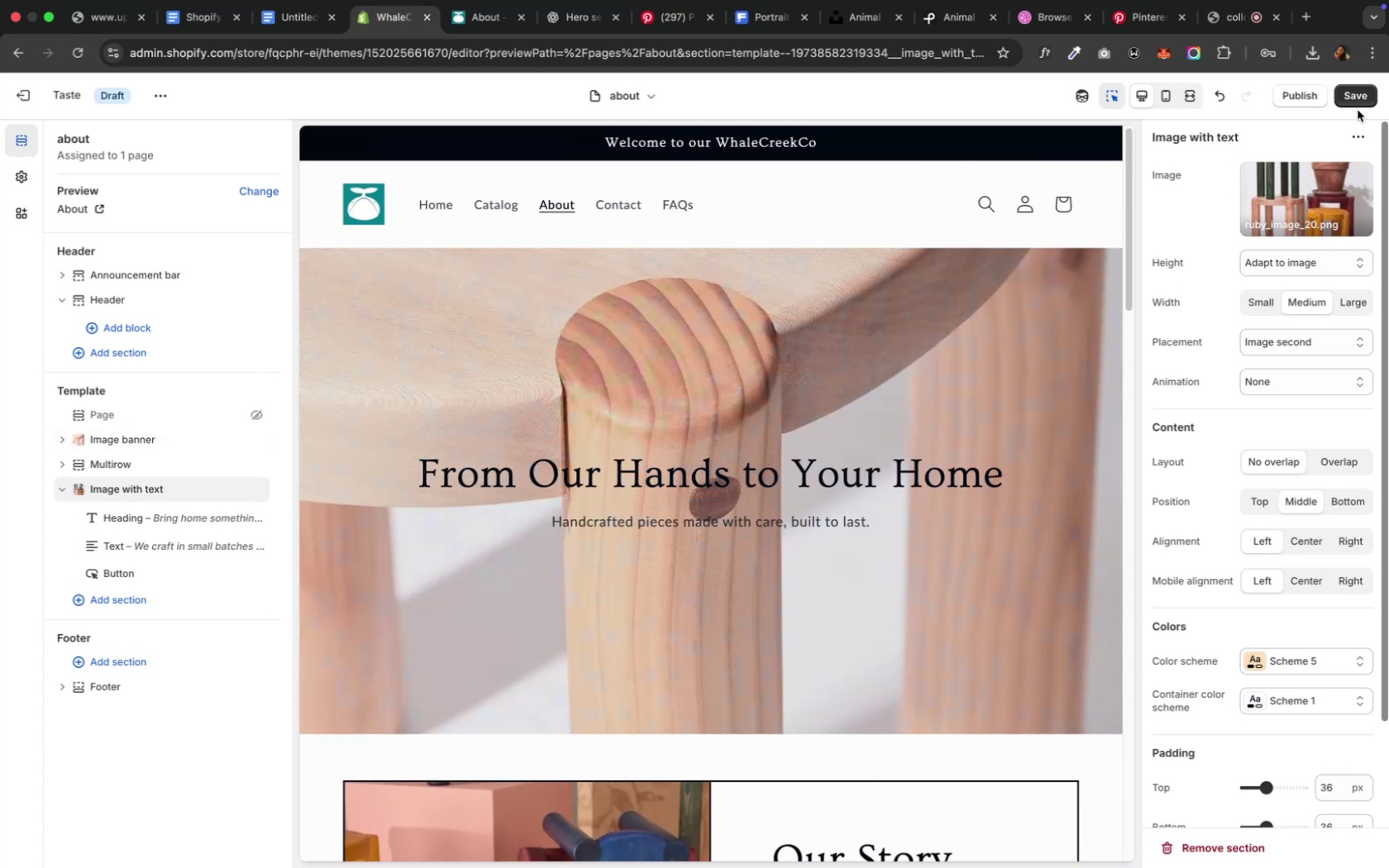 
left_click([1354, 102])
 